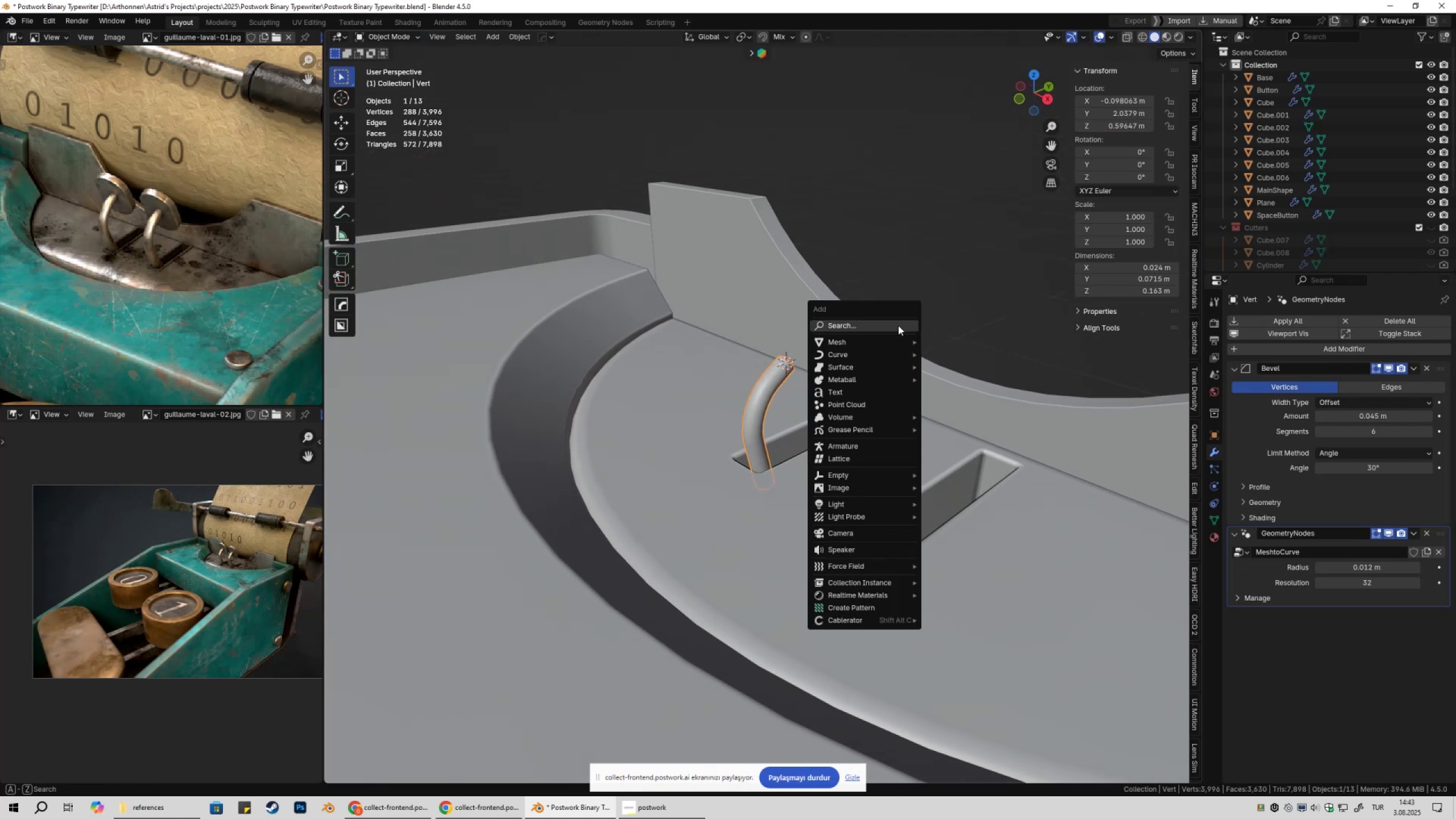 
mouse_move([903, 337])
 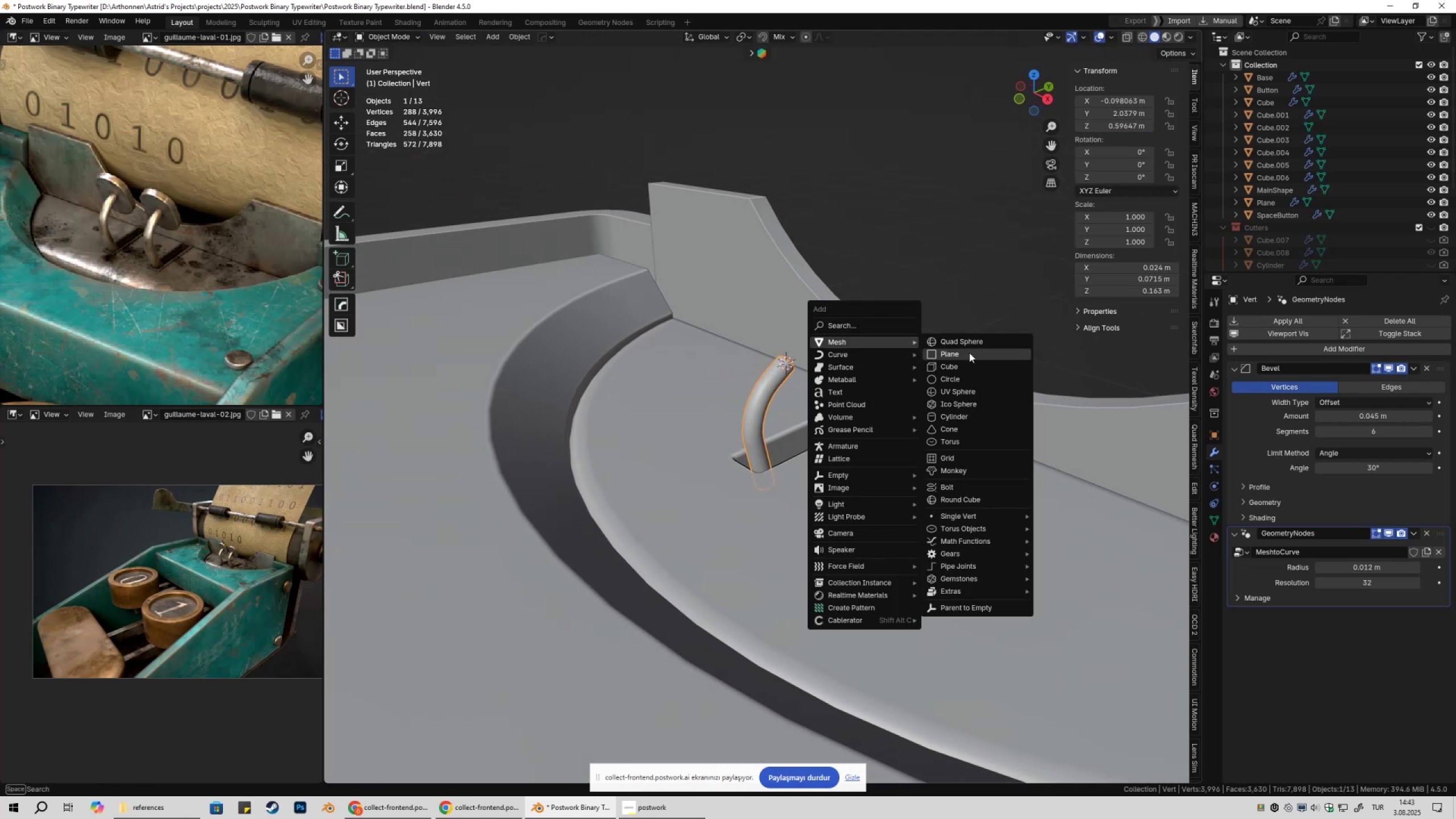 
left_click([969, 353])
 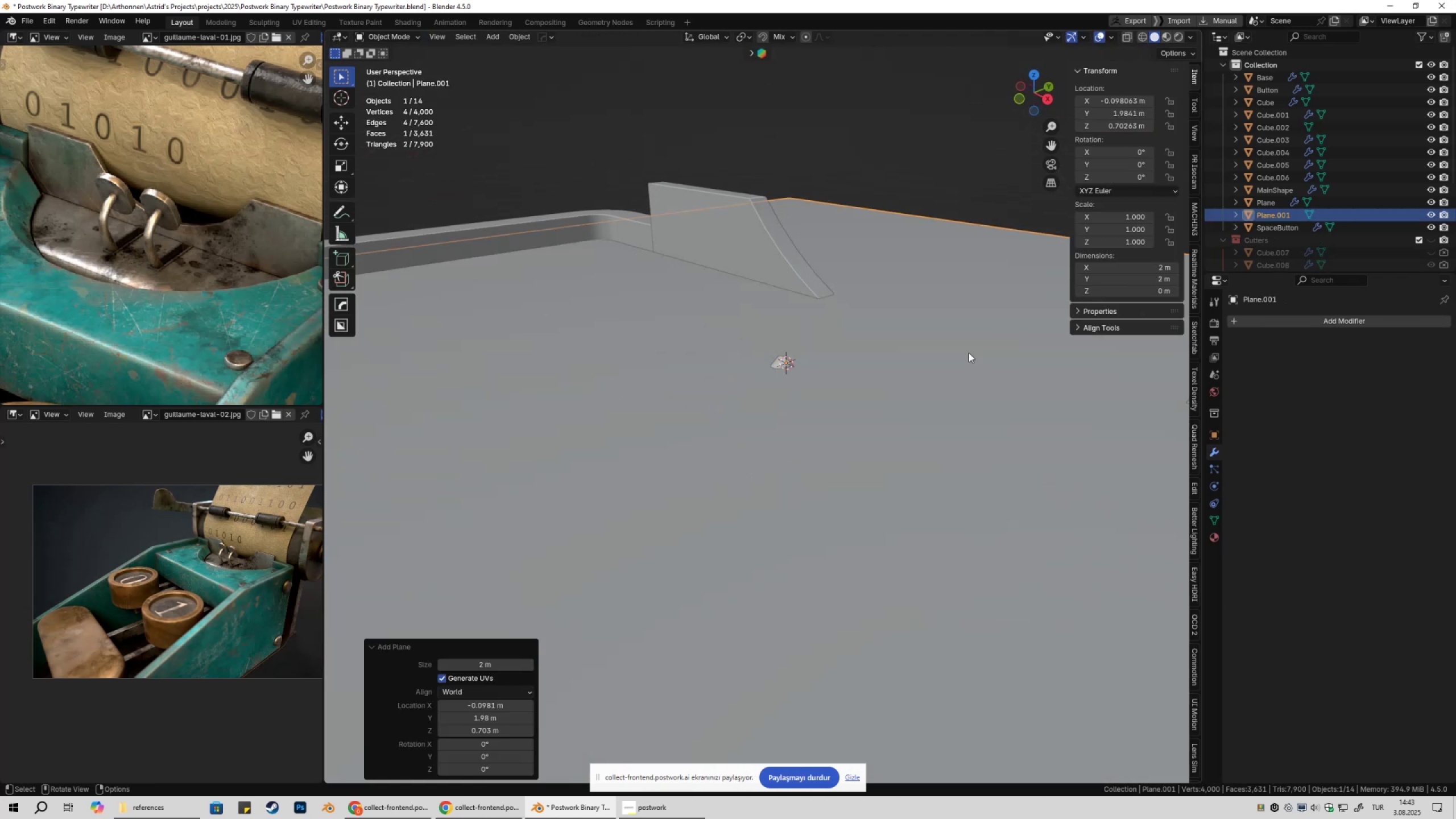 
scroll: coordinate [967, 362], scroll_direction: down, amount: 3.0
 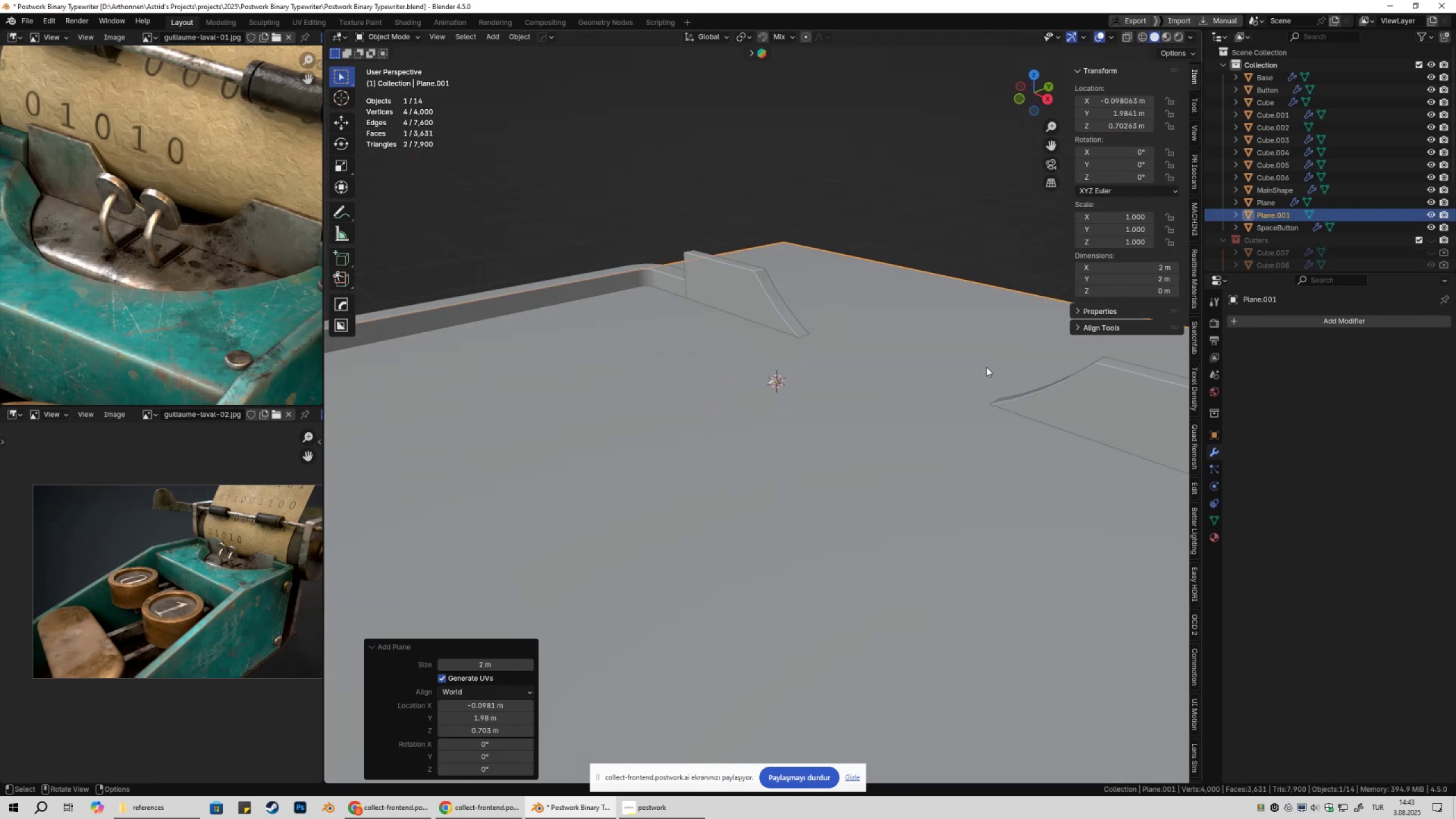 
type(rx90)
key(NumpadEnter)
type(gy)
 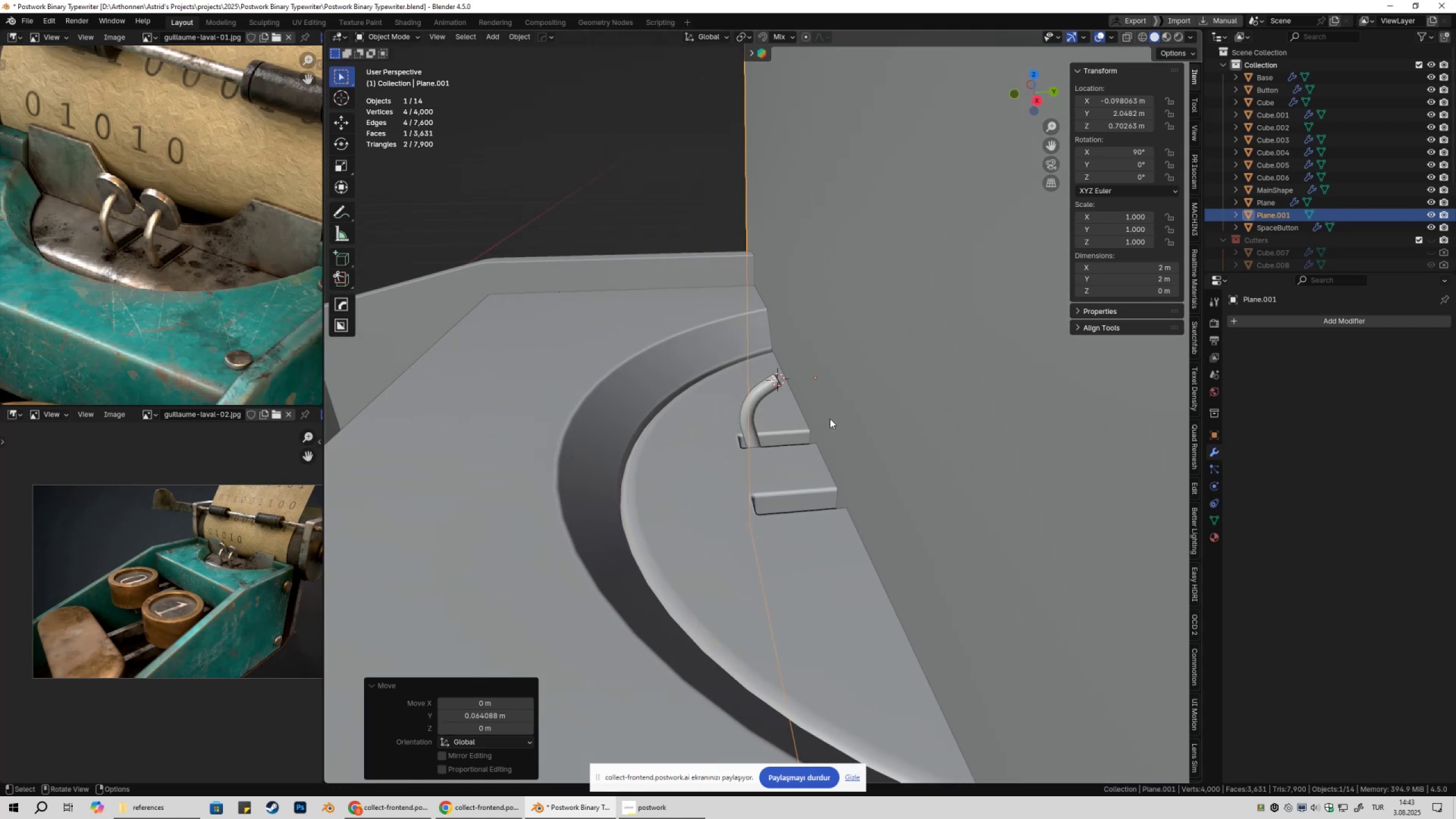 
scroll: coordinate [843, 411], scroll_direction: up, amount: 1.0
 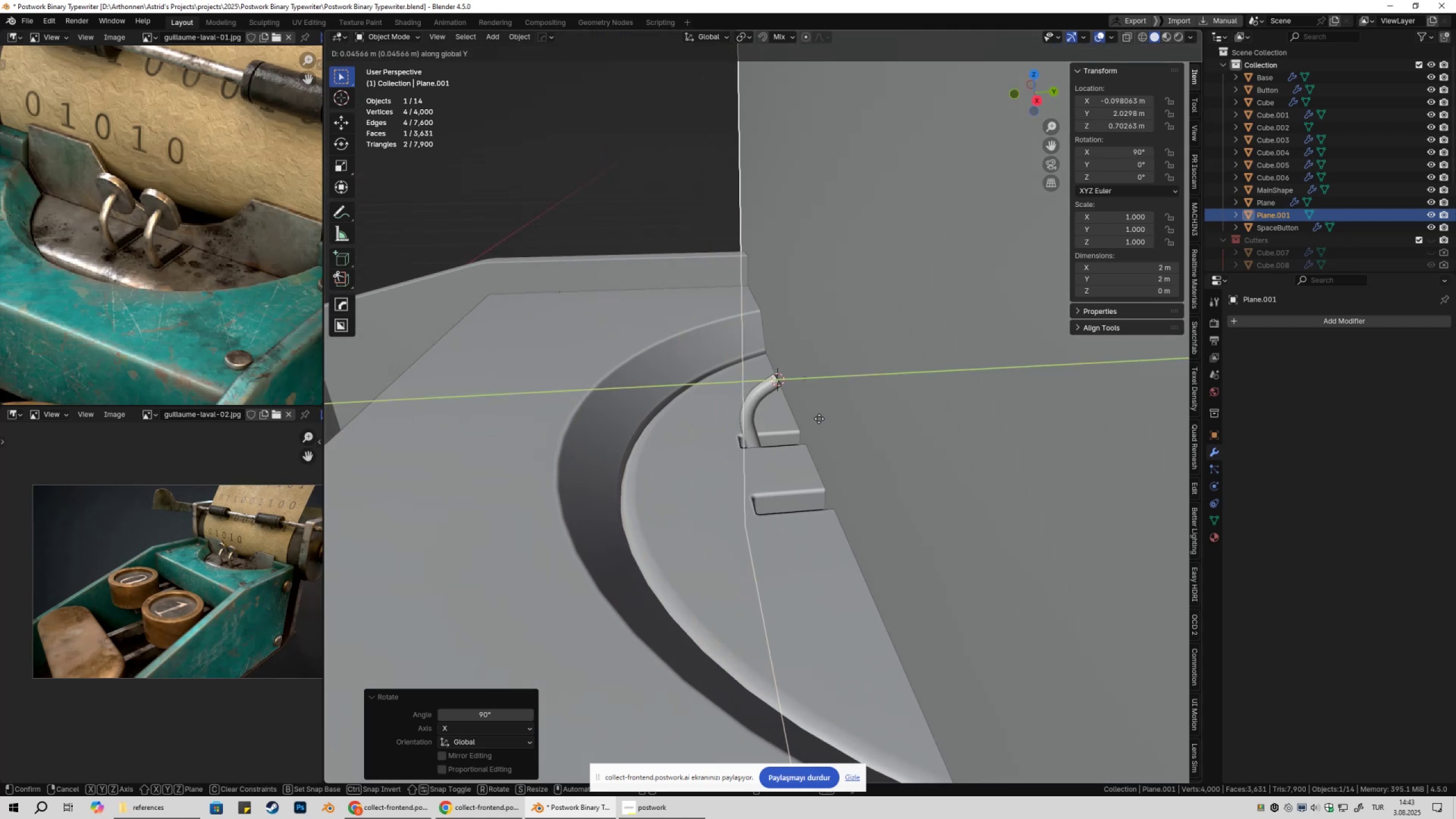 
left_click([827, 419])
 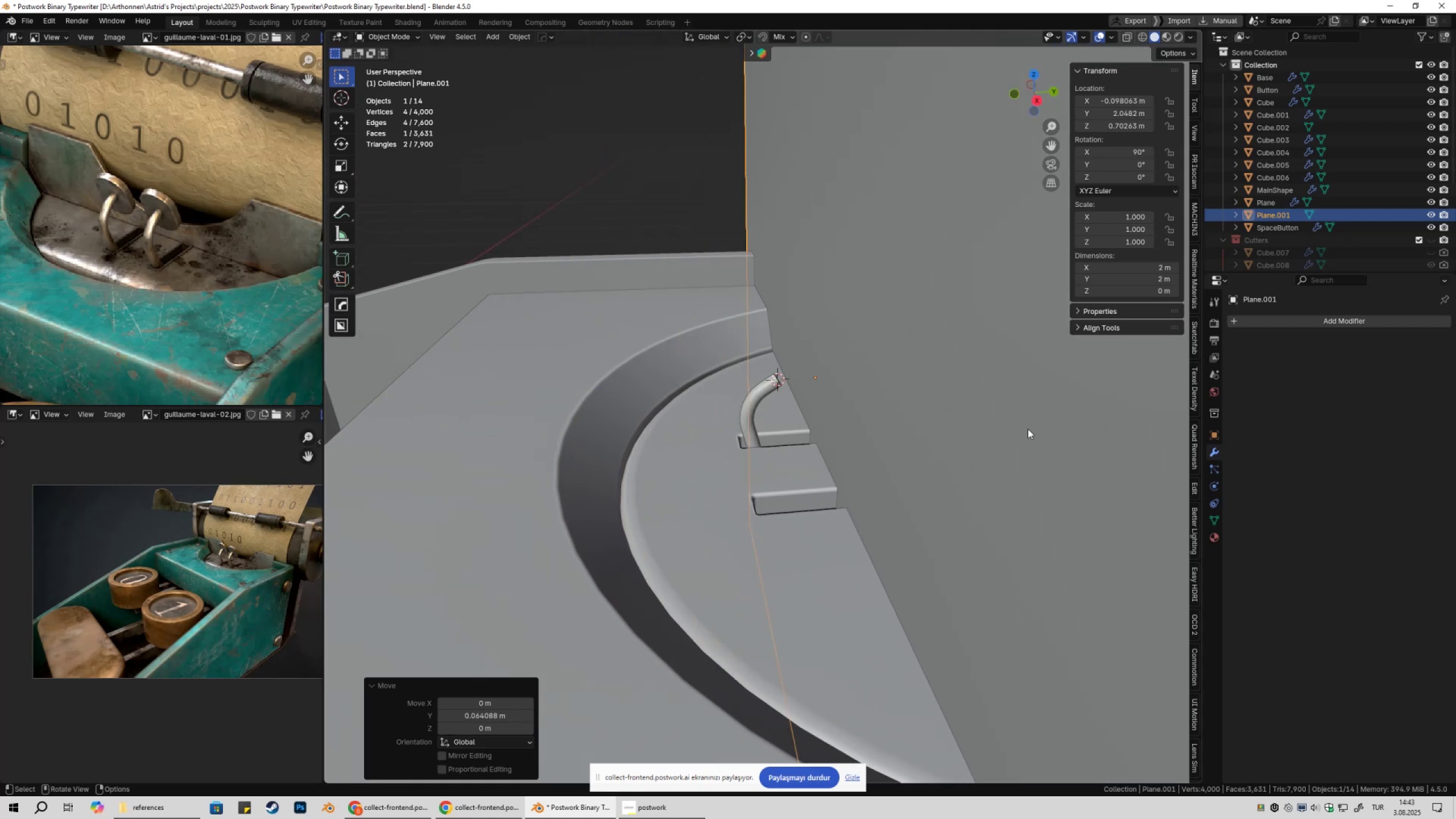 
type(ss)
 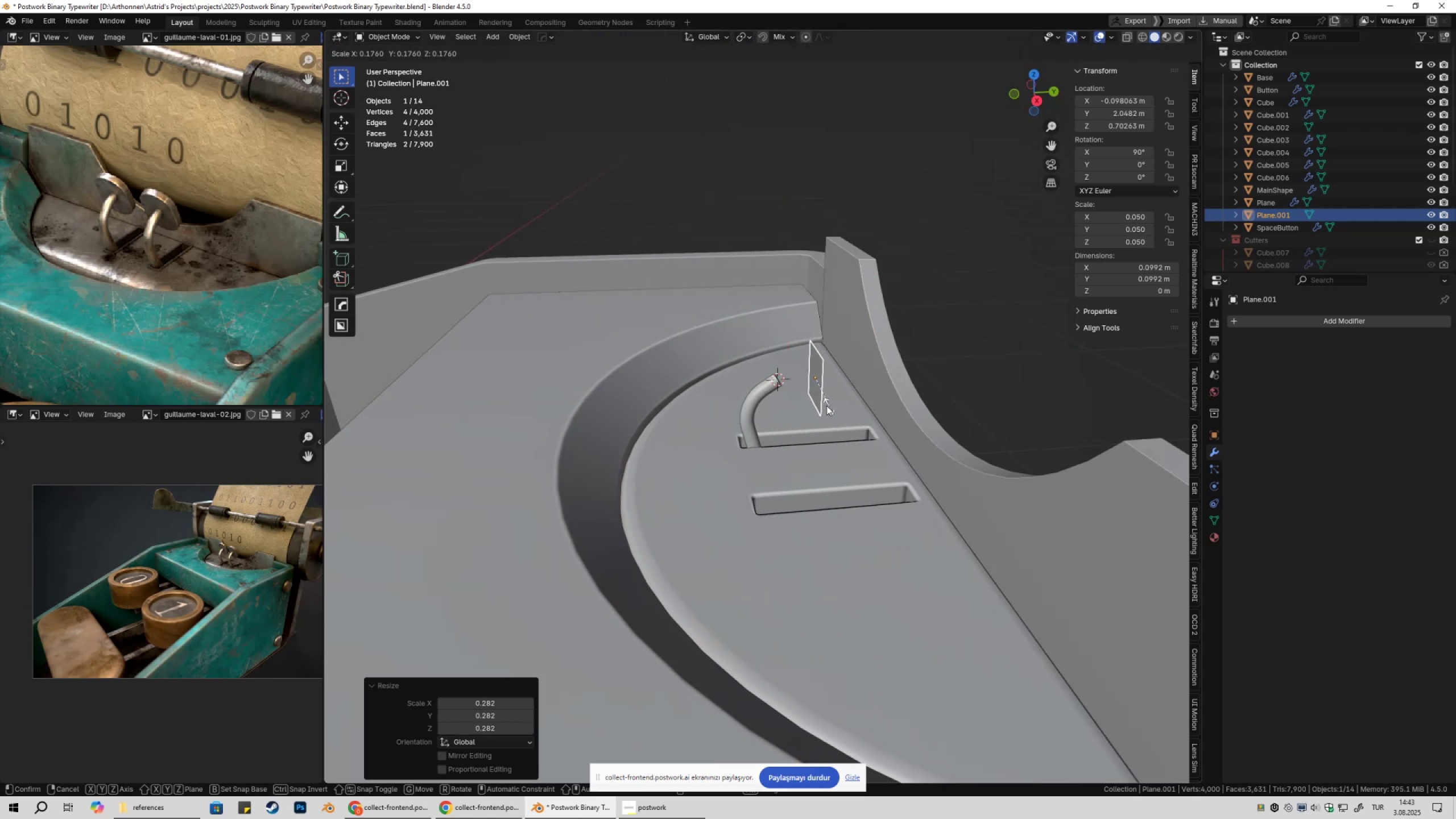 
left_click_drag(start_coordinate=[865, 418], to_coordinate=[862, 417])
 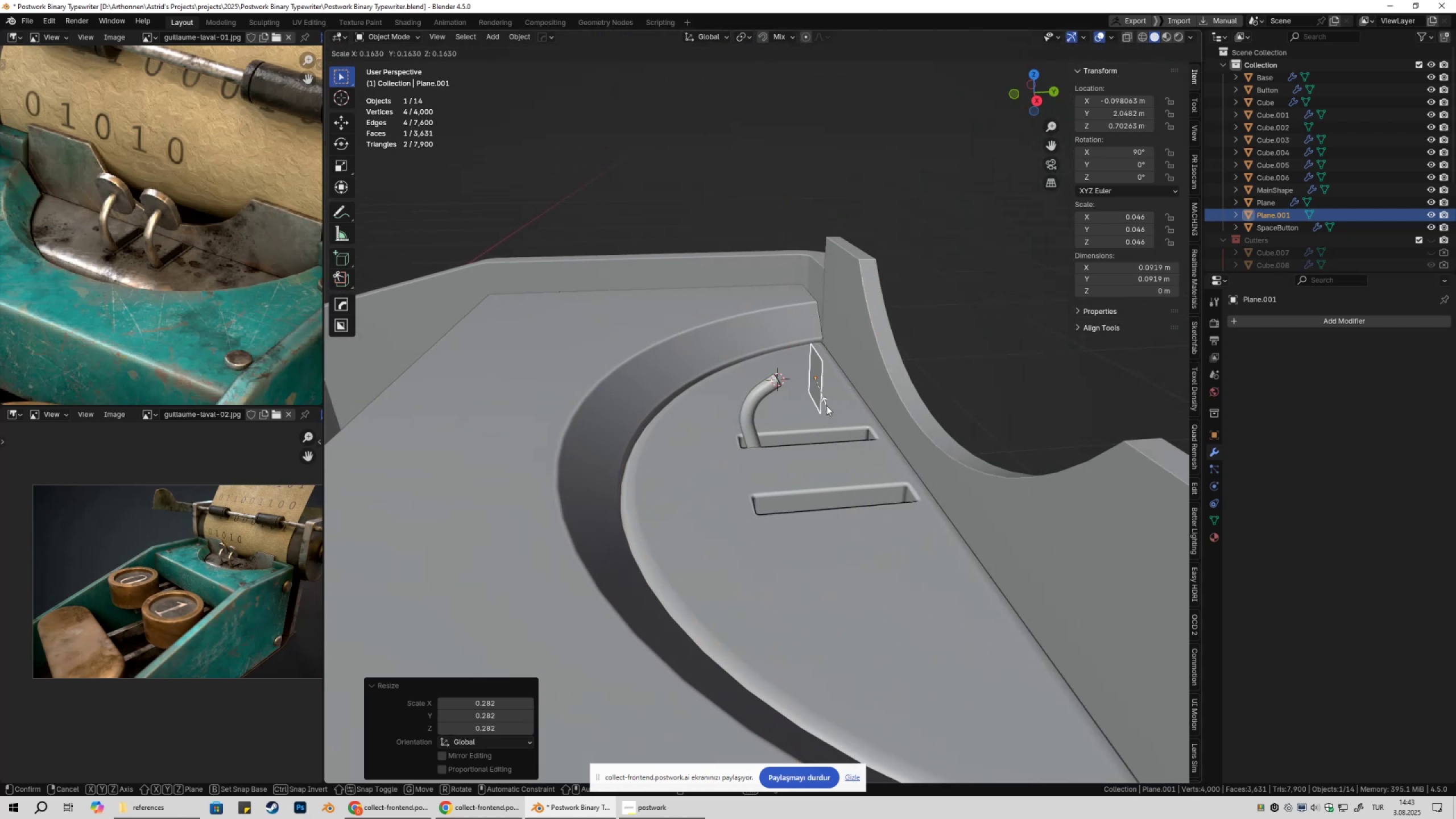 
left_click([826, 406])
 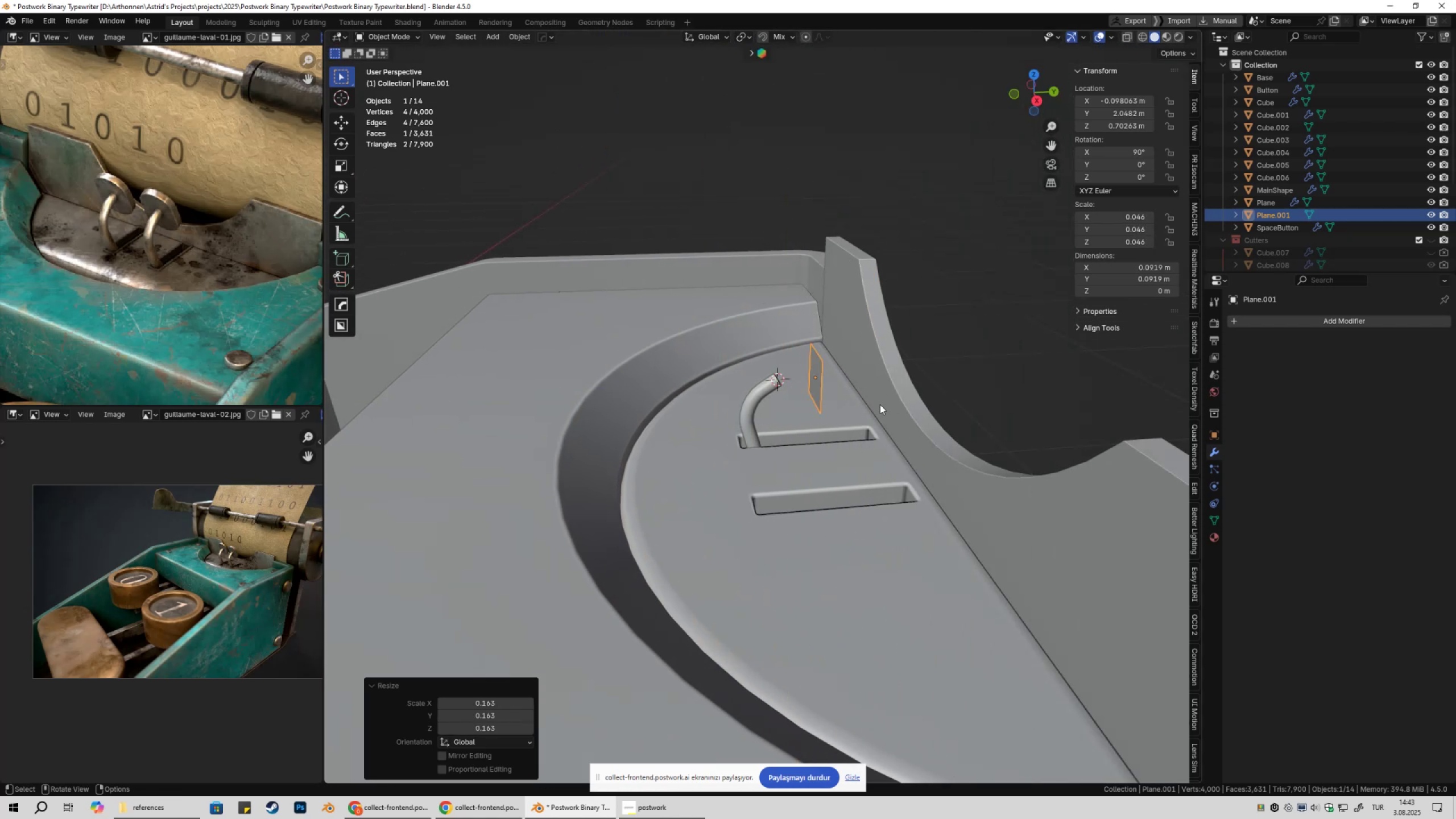 
scroll: coordinate [891, 406], scroll_direction: up, amount: 6.0
 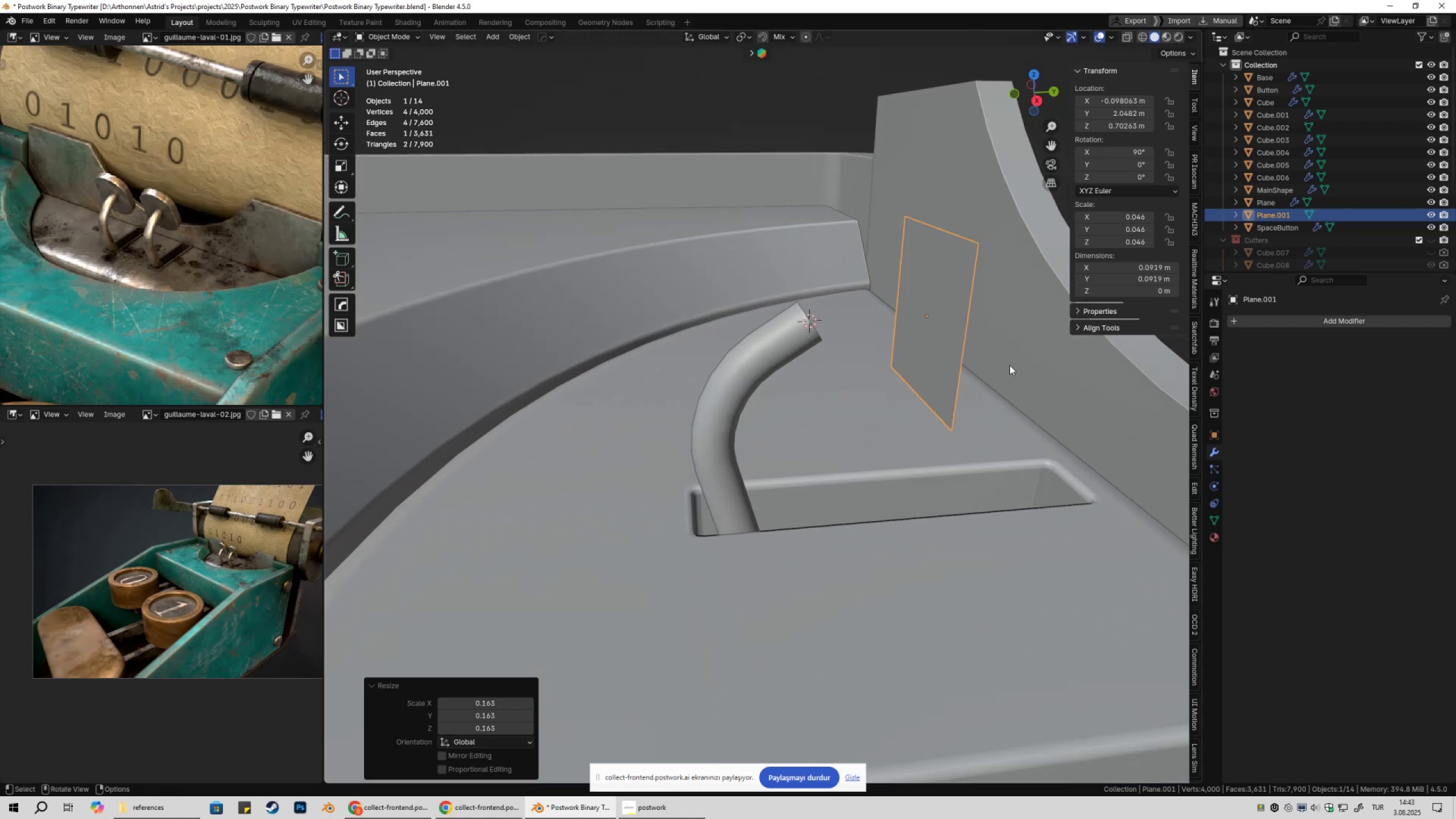 
key(Control+ControlLeft)
 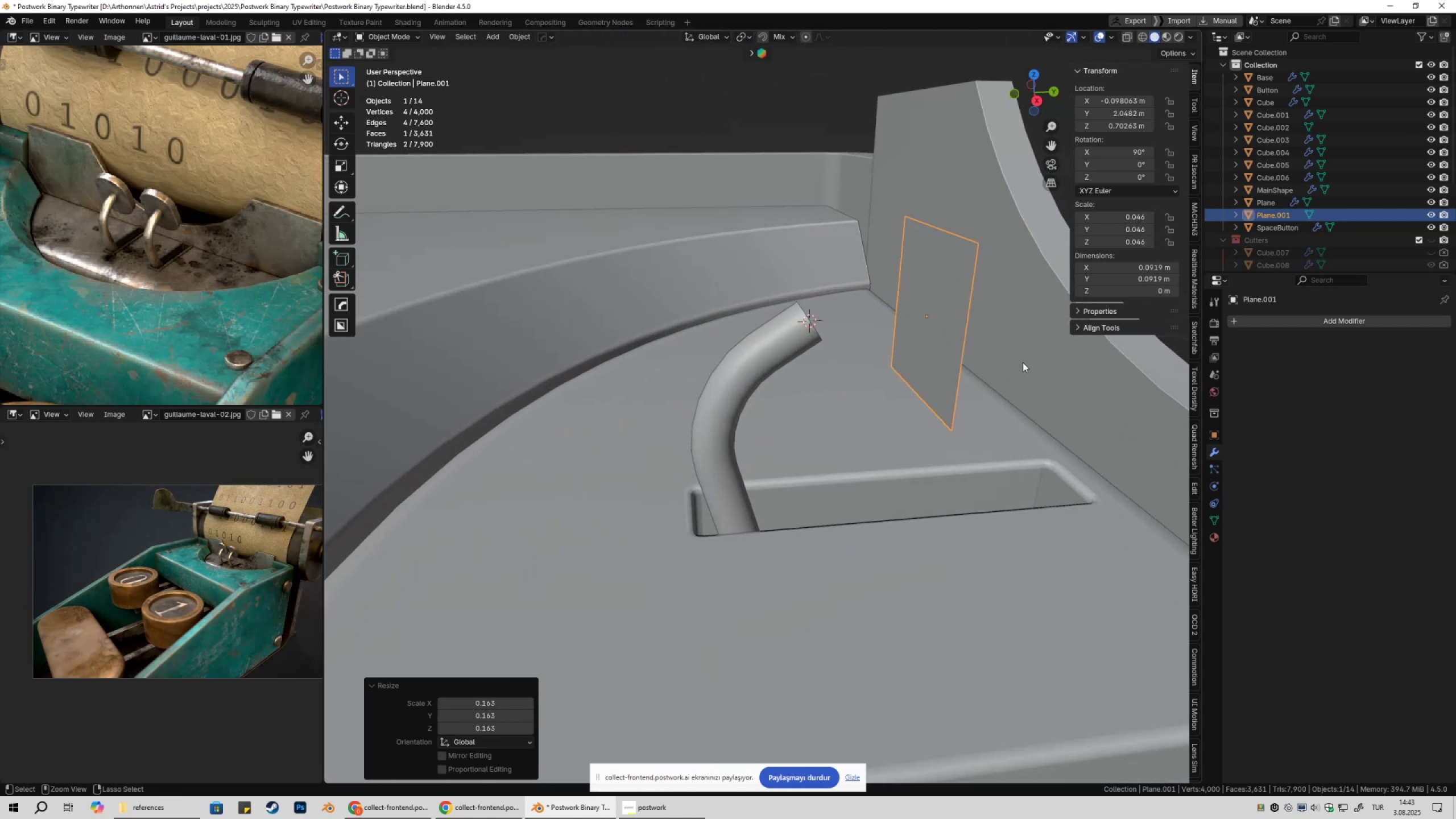 
key(Control+A)
 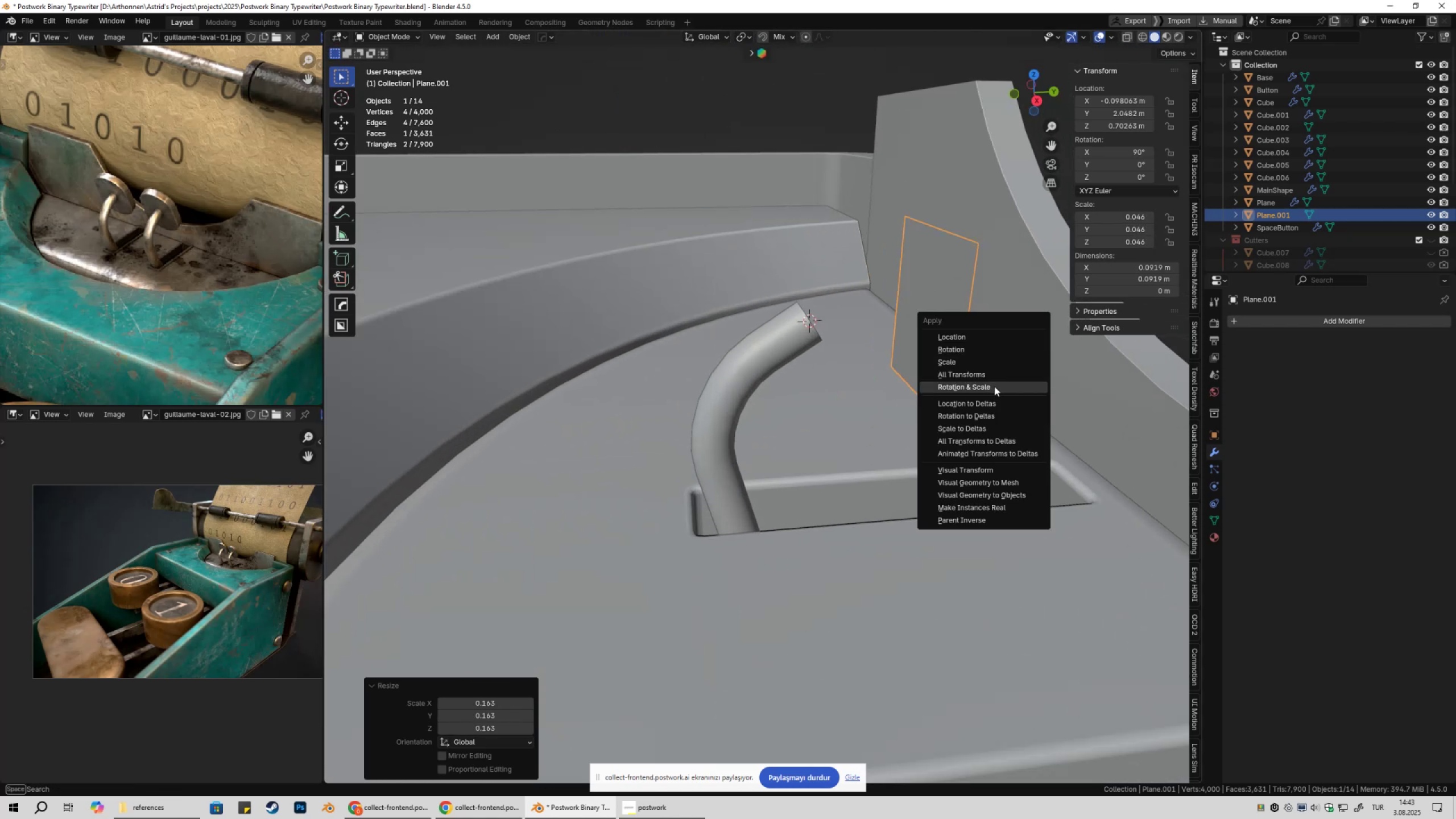 
left_click([994, 386])
 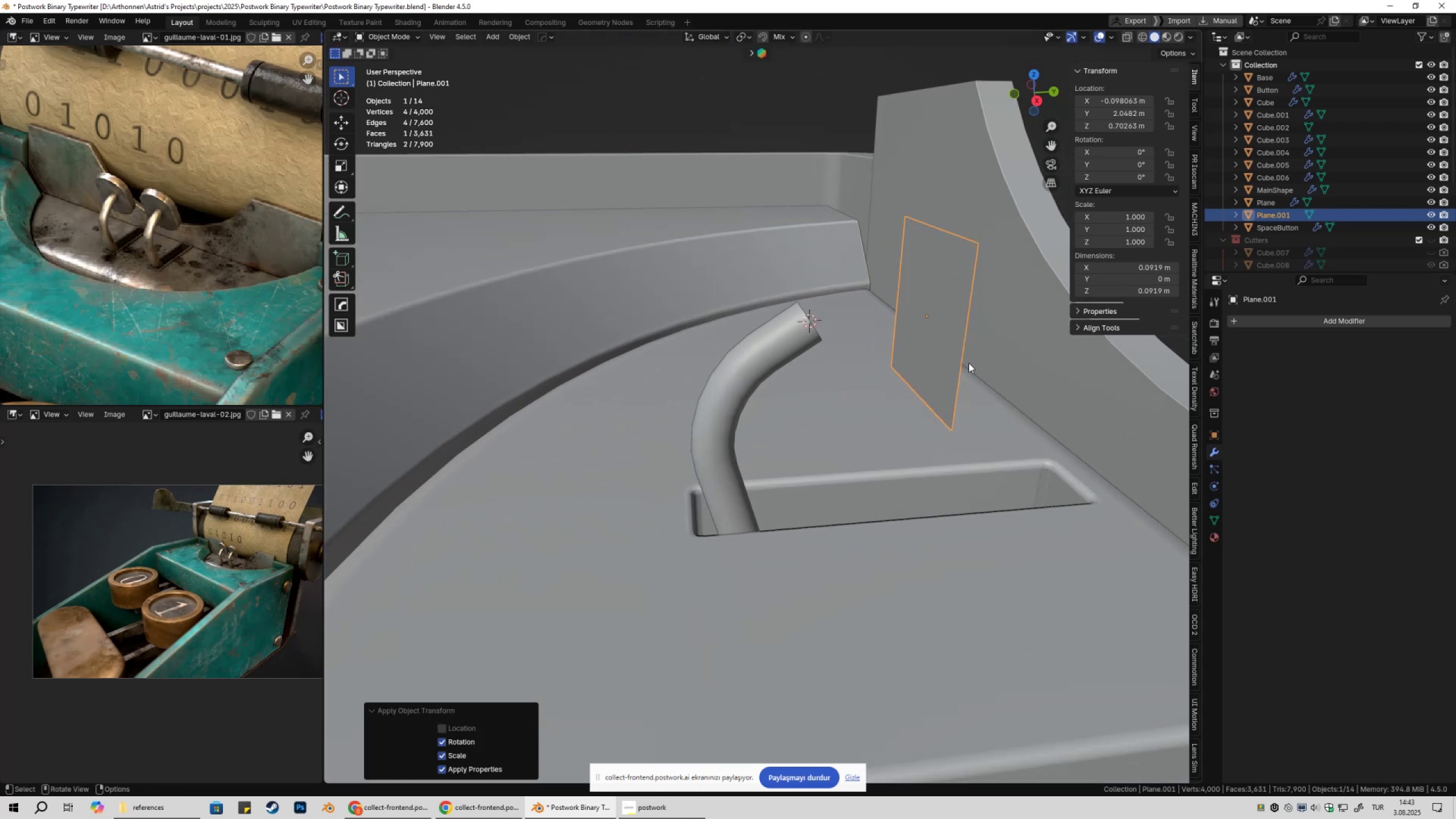 
key(Shift+ShiftLeft)
 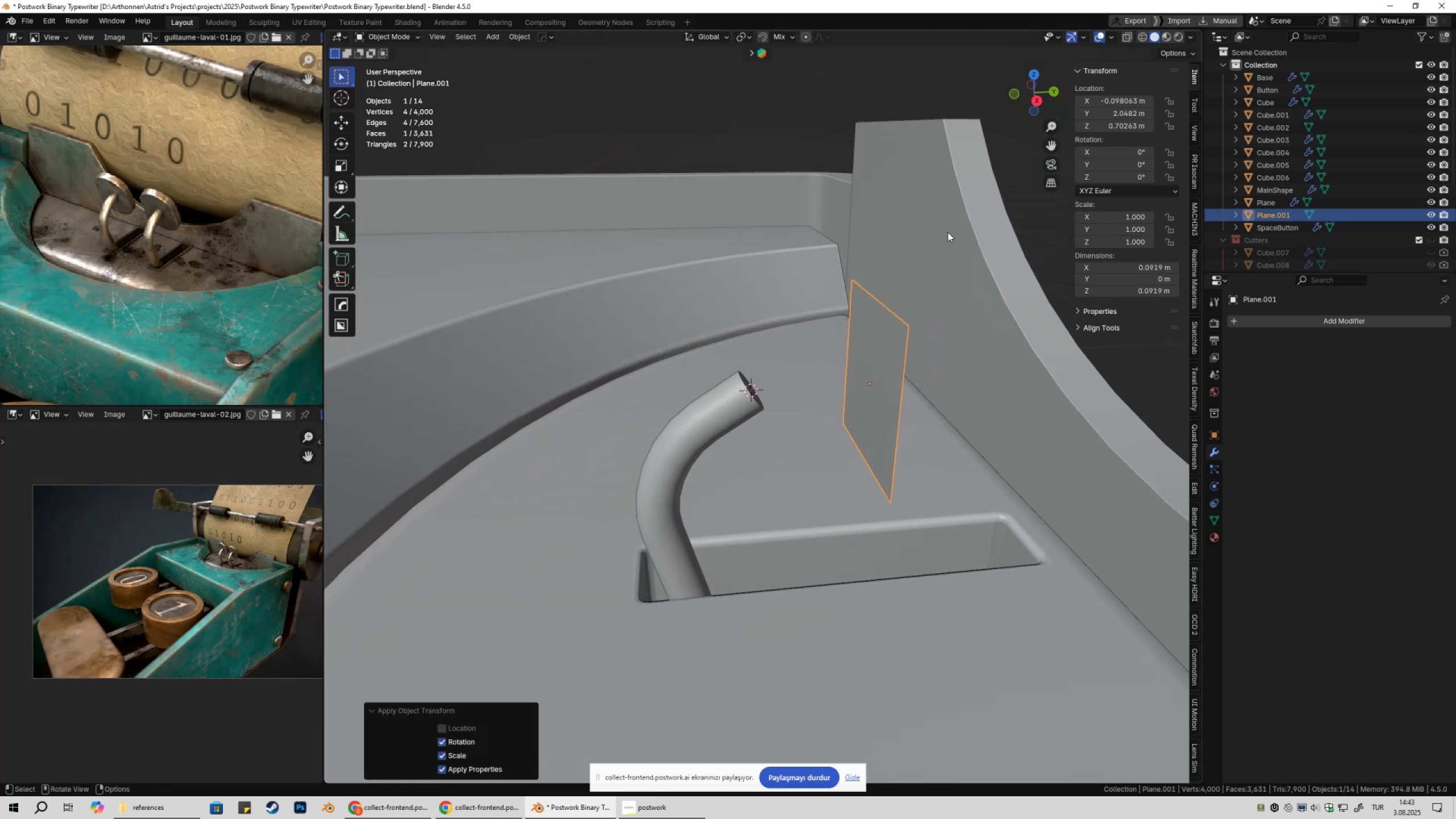 
 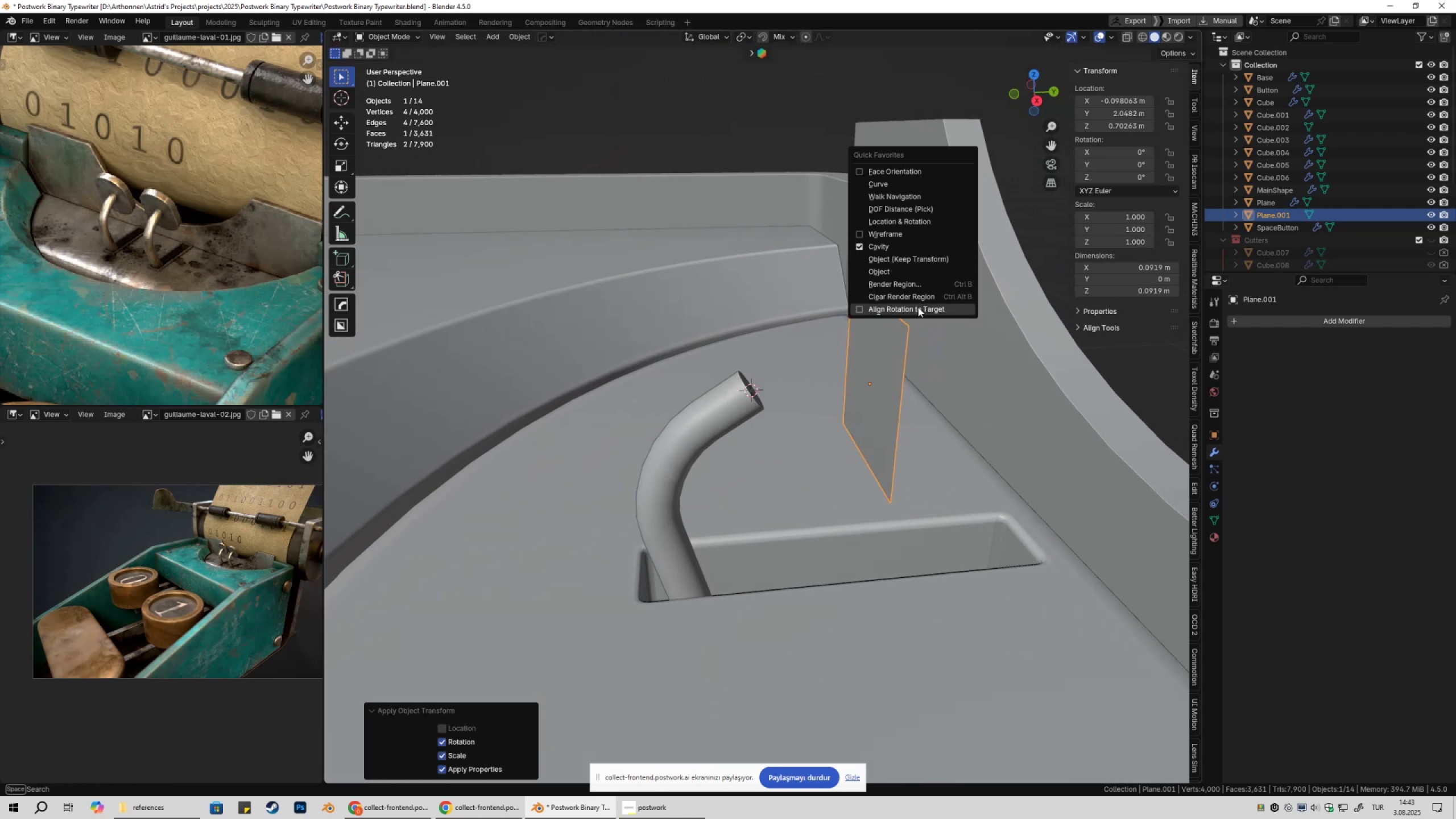 
left_click([918, 308])
 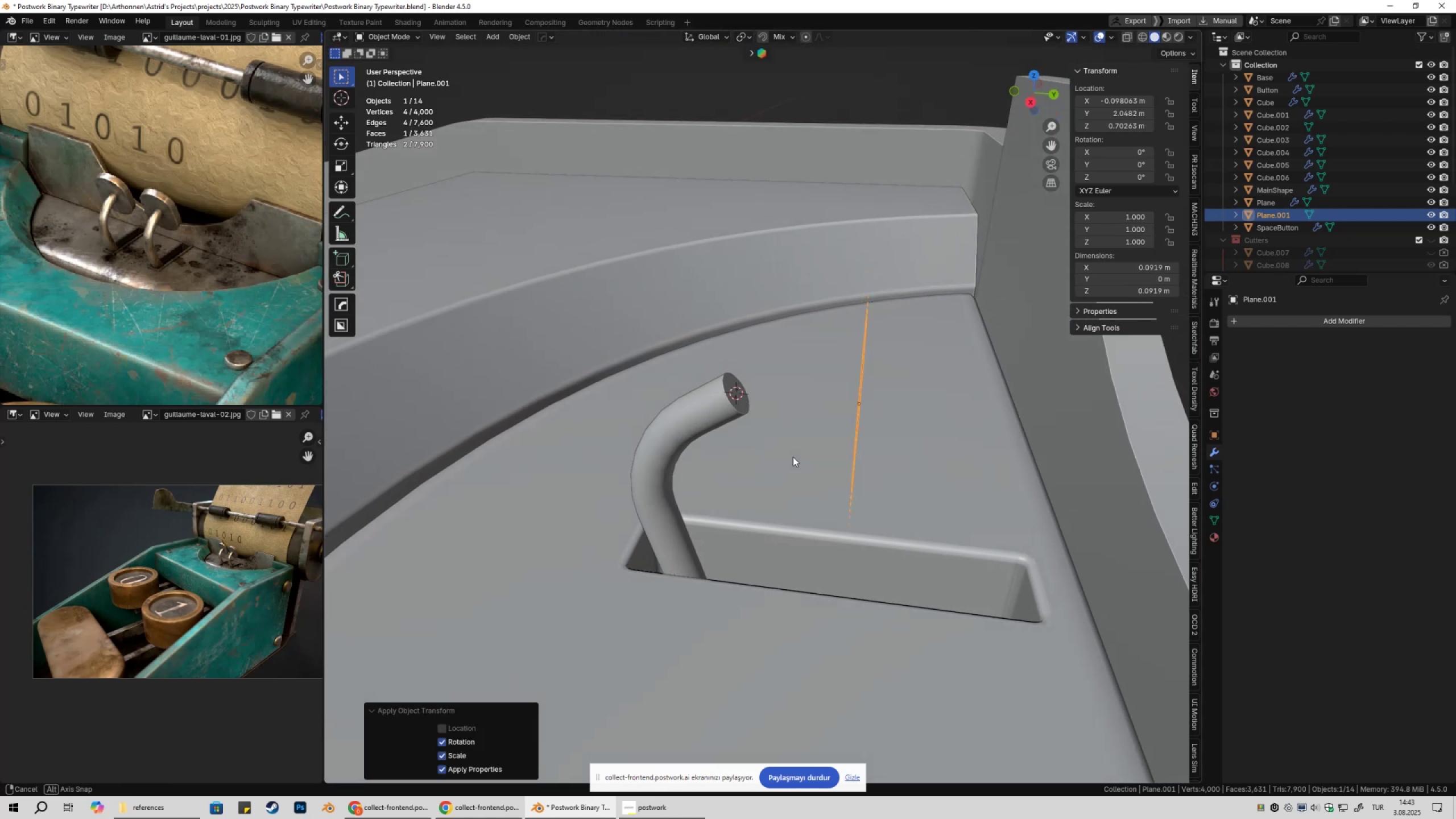 
scroll: coordinate [772, 428], scroll_direction: up, amount: 1.0
 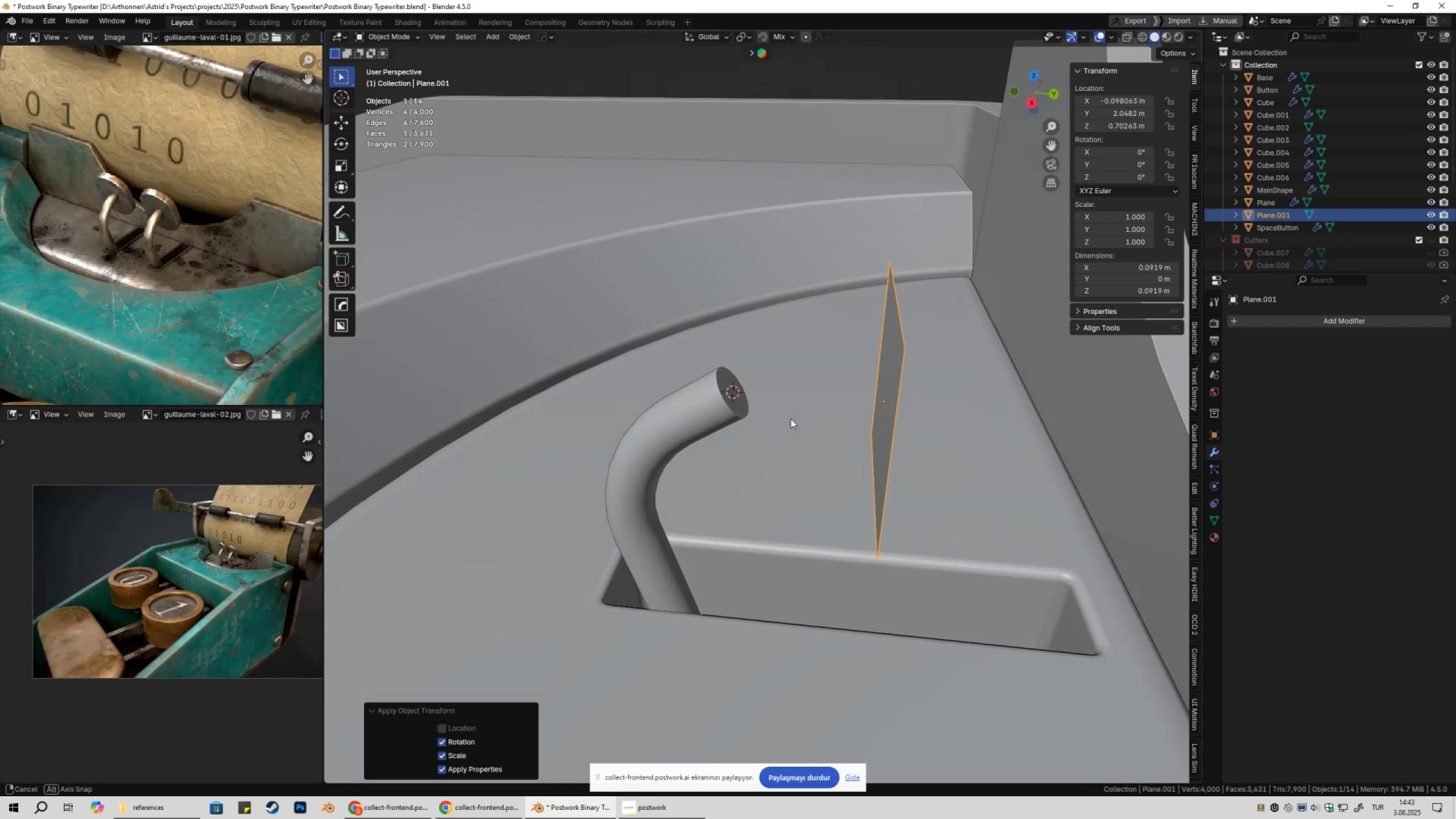 
type(gy)
 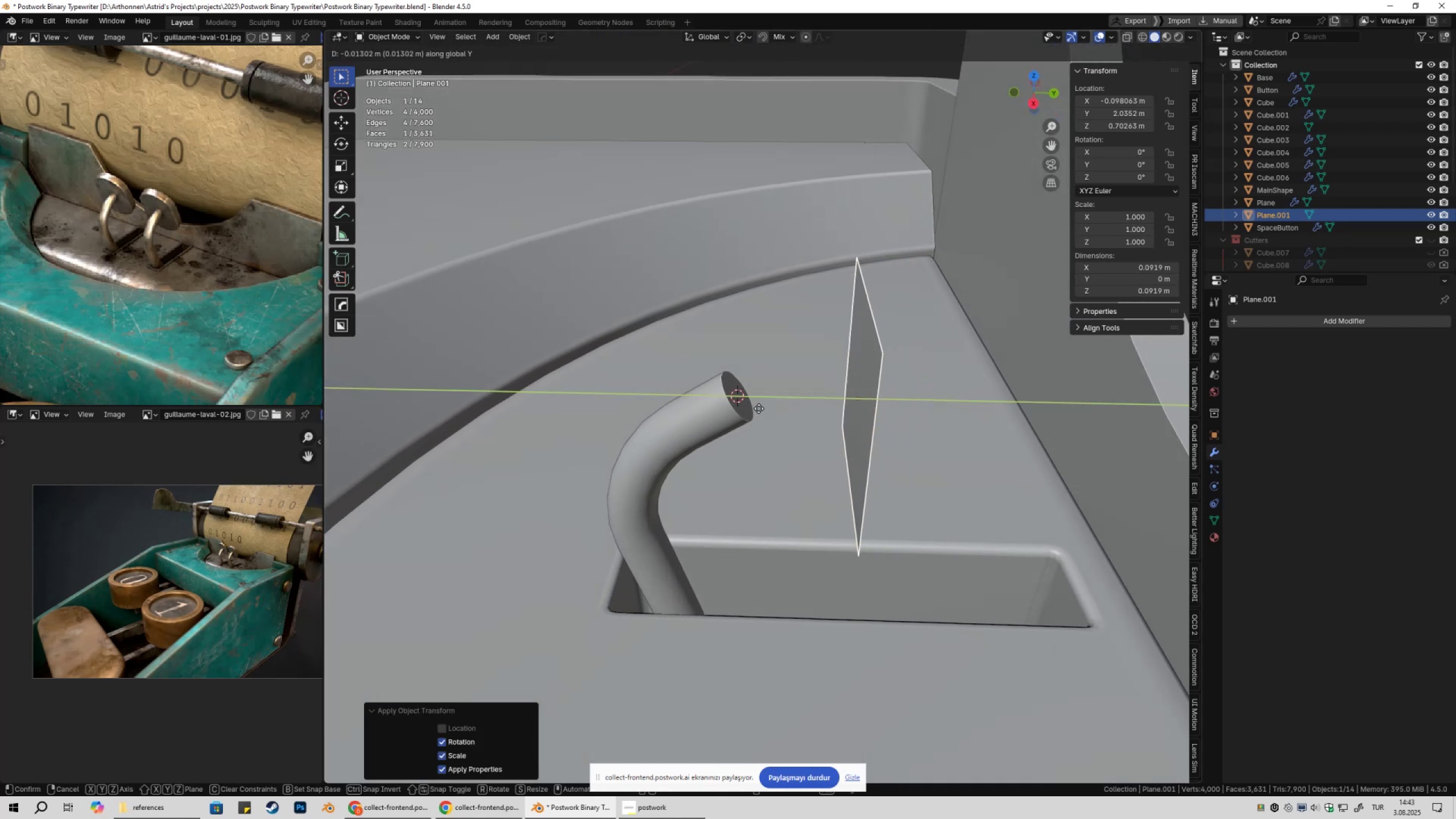 
hold_key(key=ControlLeft, duration=1.53)
 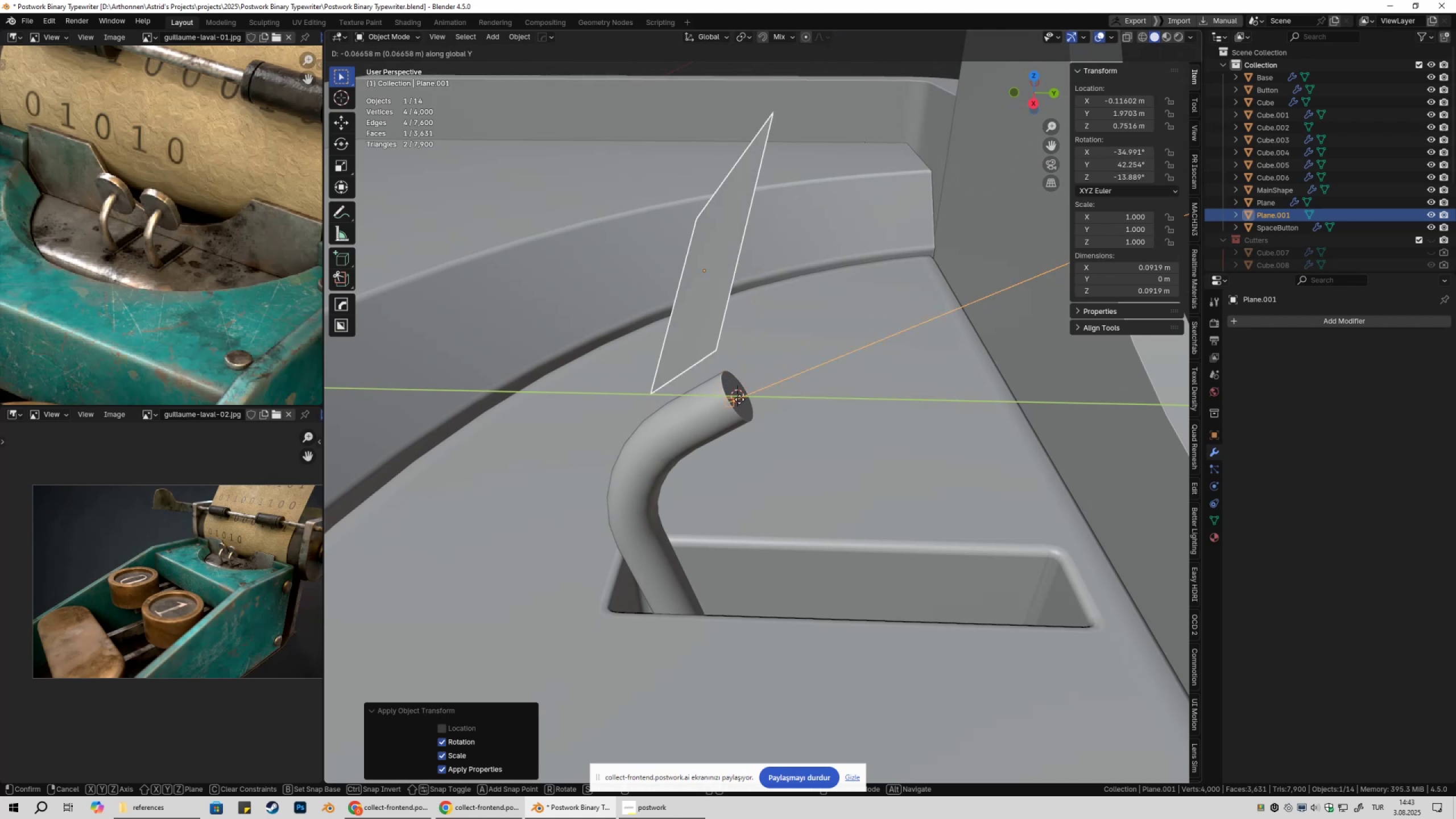 
hold_key(key=ControlLeft, duration=1.53)
 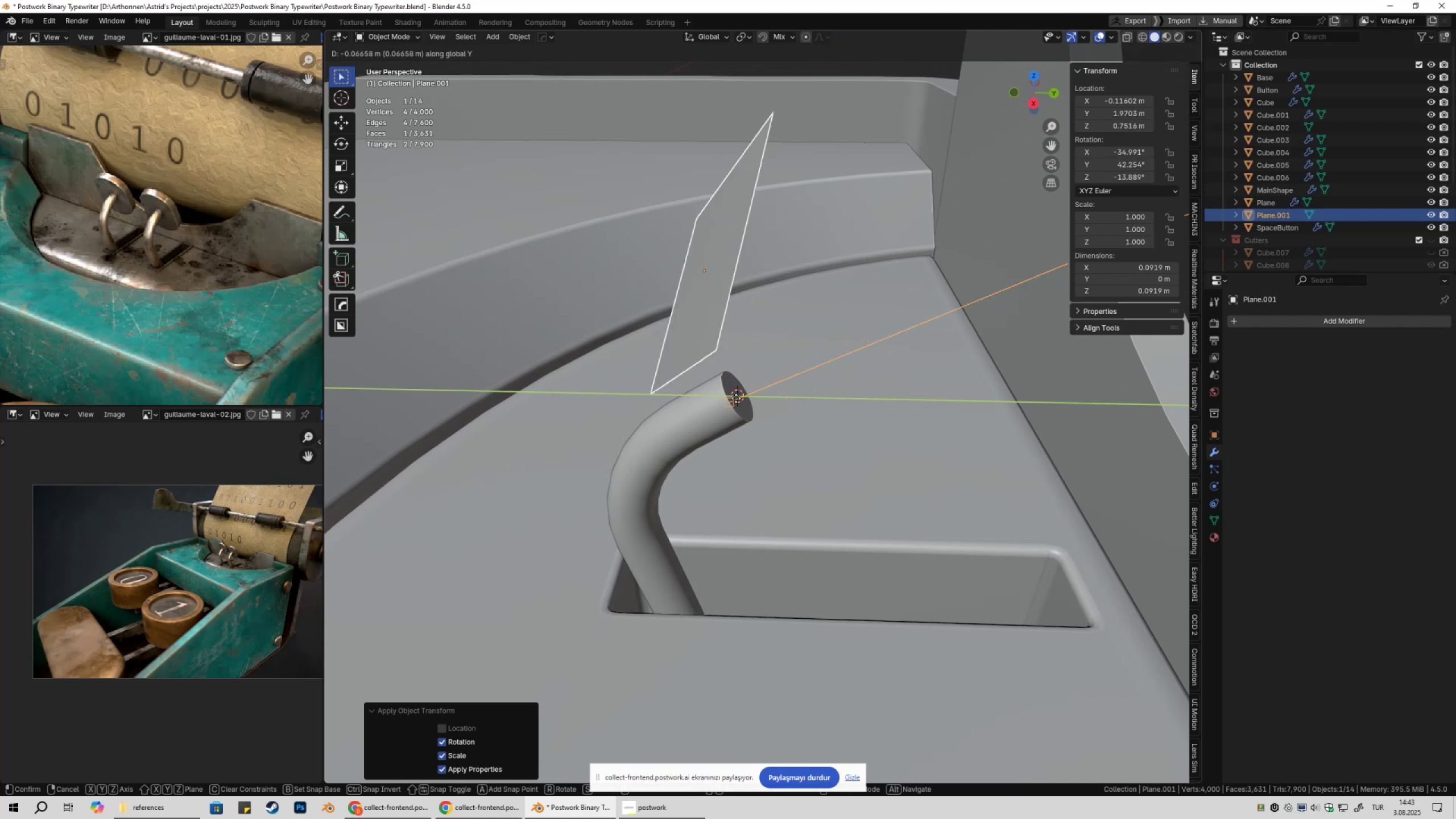 
key(Control+ControlLeft)
 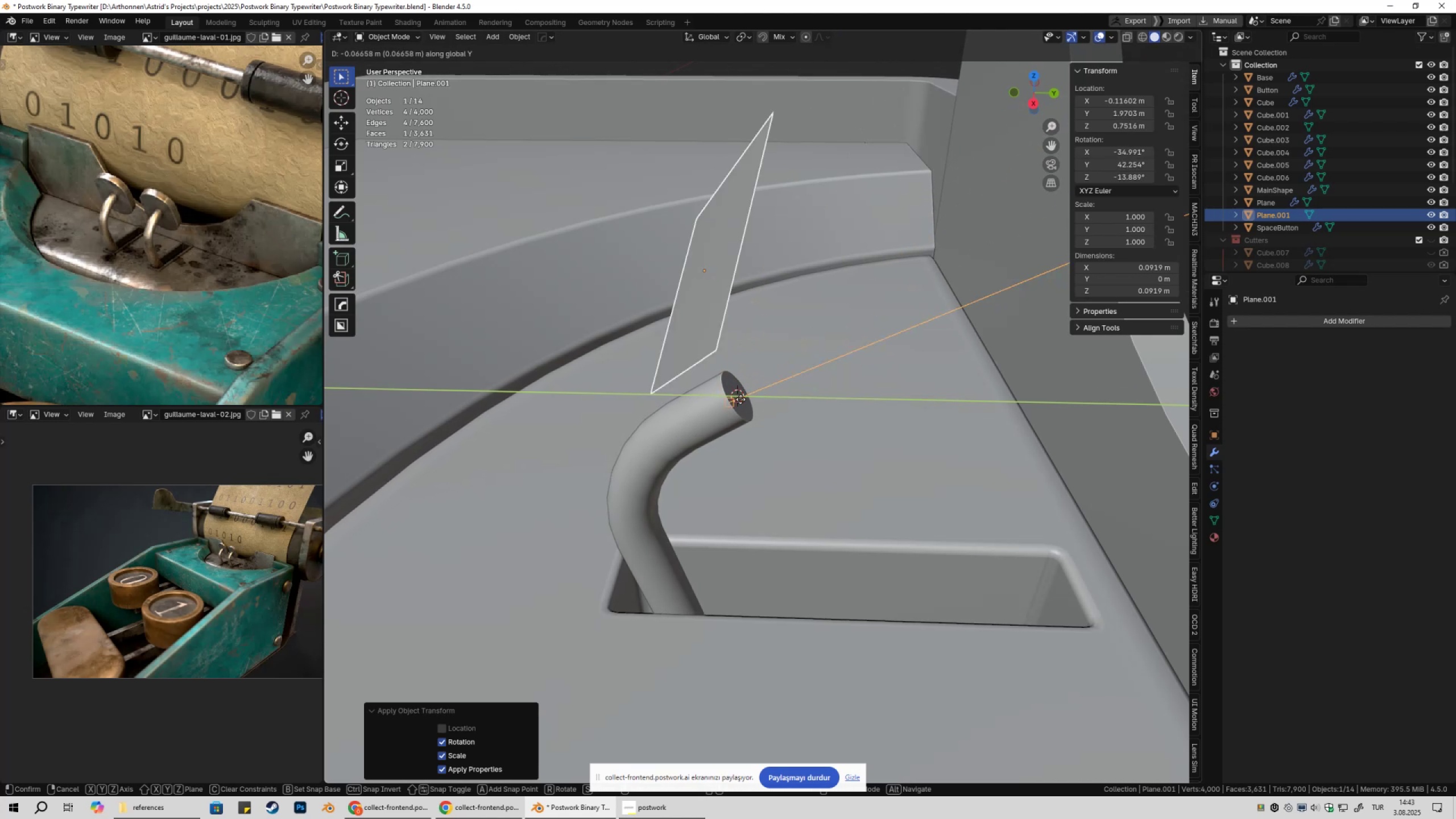 
key(Control+ControlLeft)
 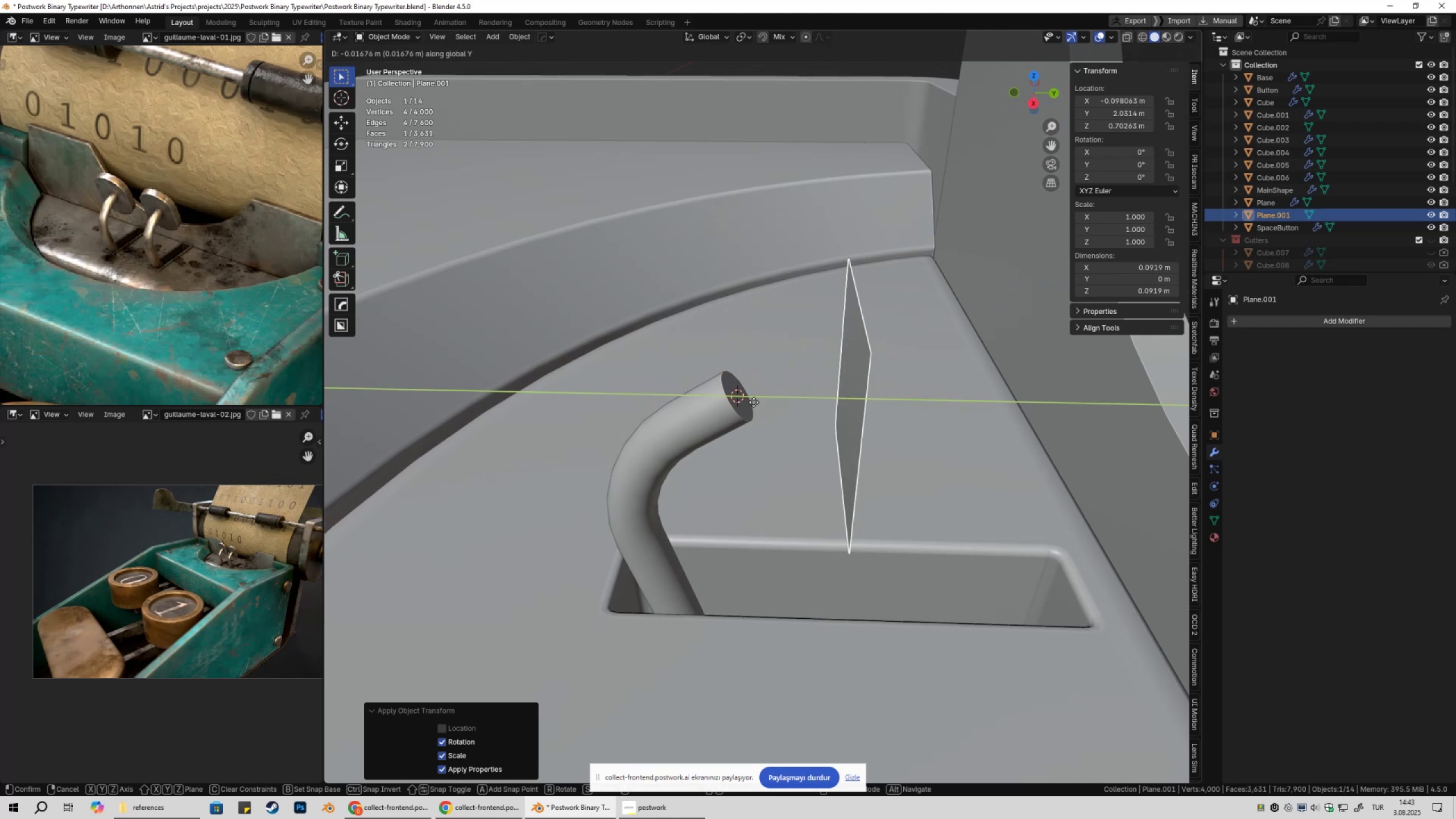 
key(Escape)
type(gygz)
 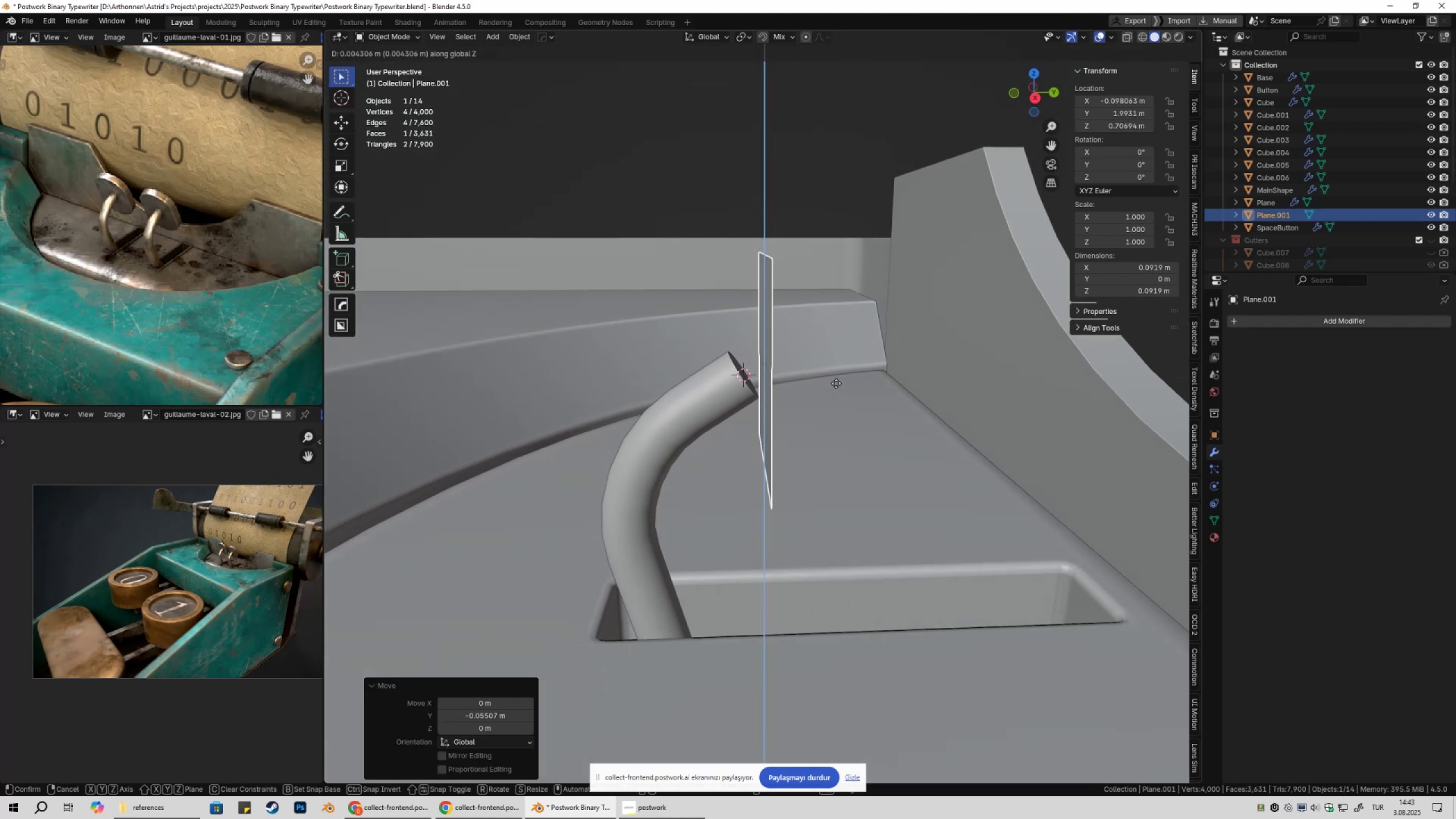 
left_click([837, 377])
 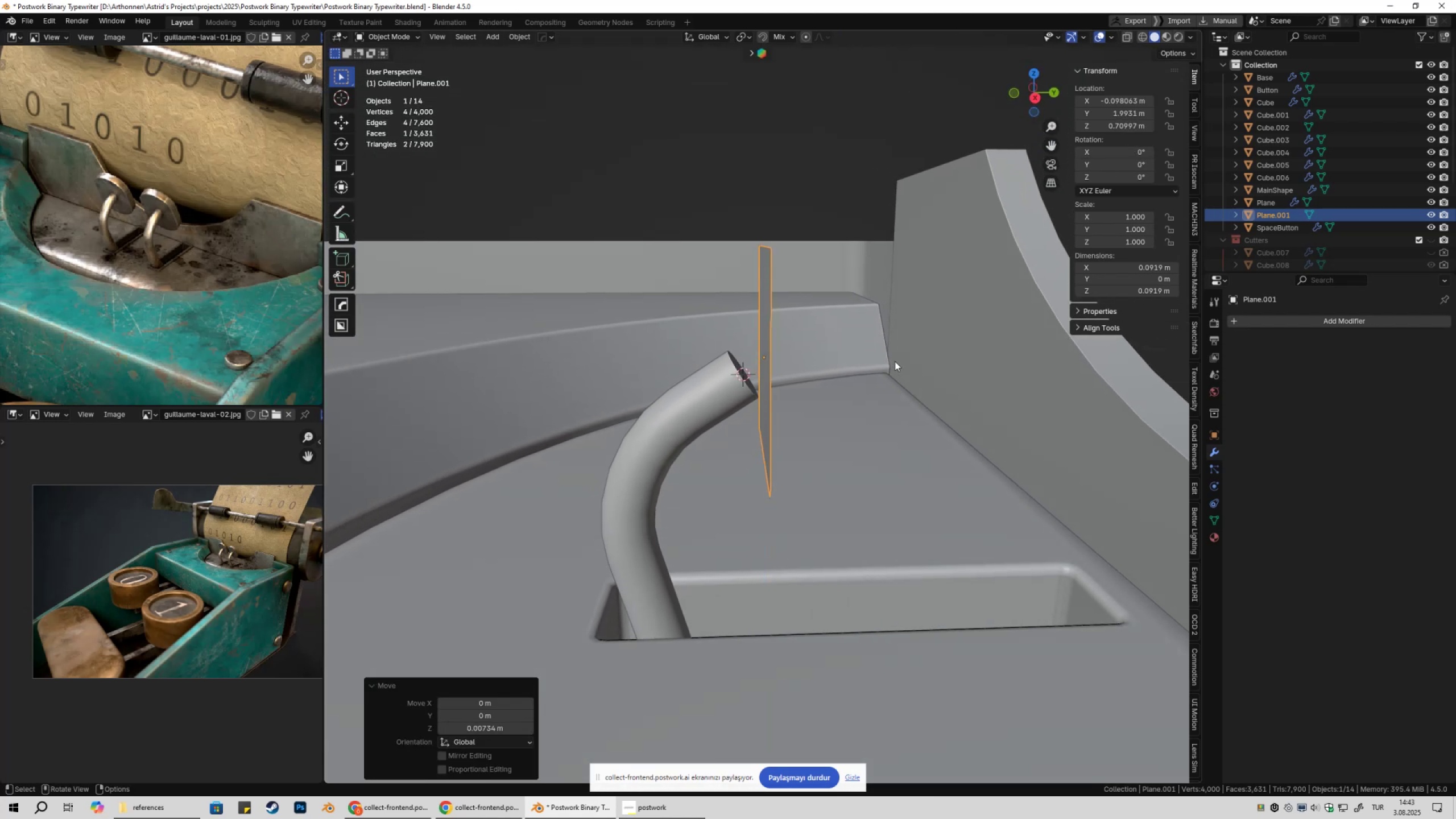 
type(13zryxgryx)
 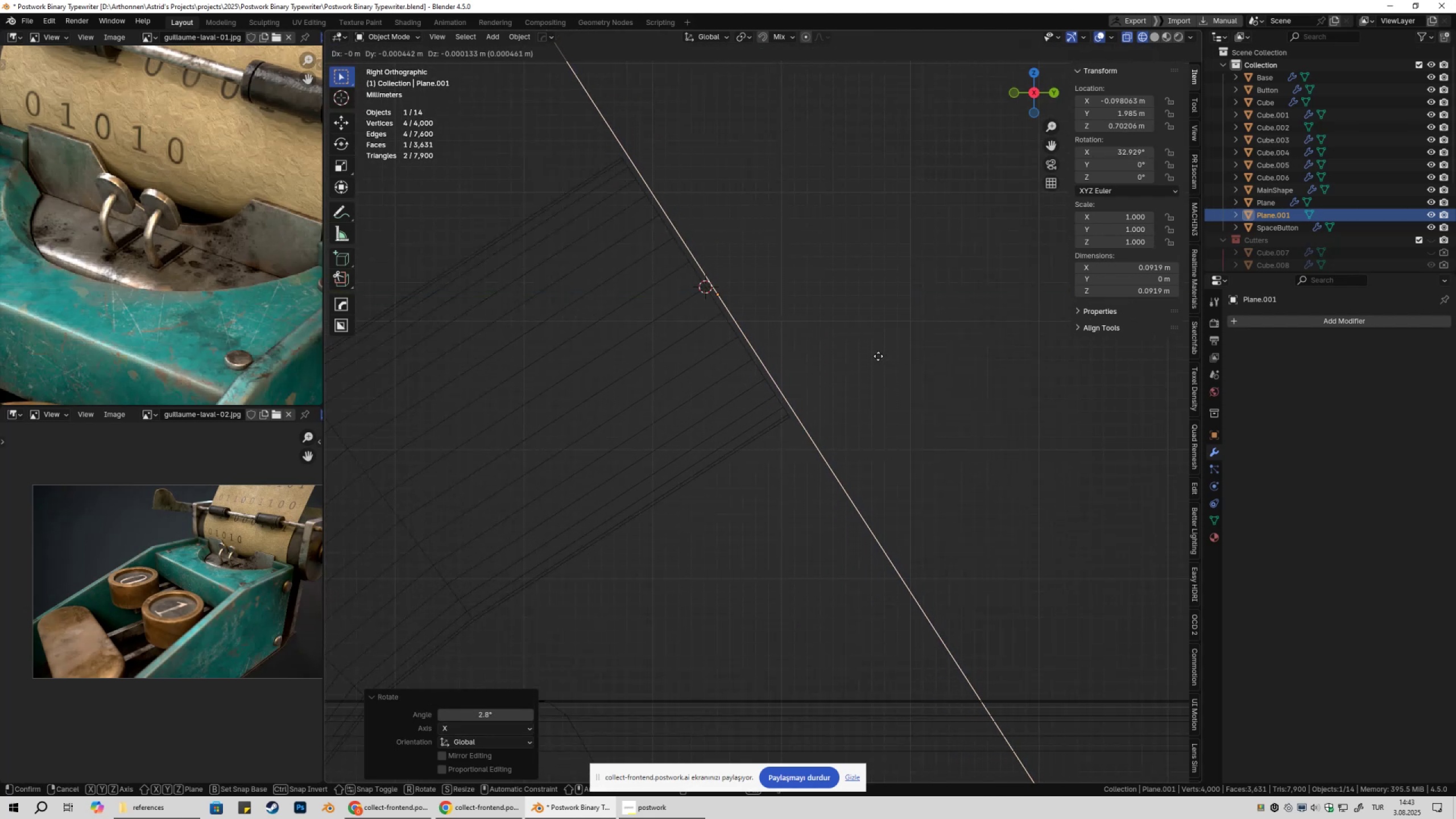 
scroll: coordinate [971, 412], scroll_direction: up, amount: 4.0
 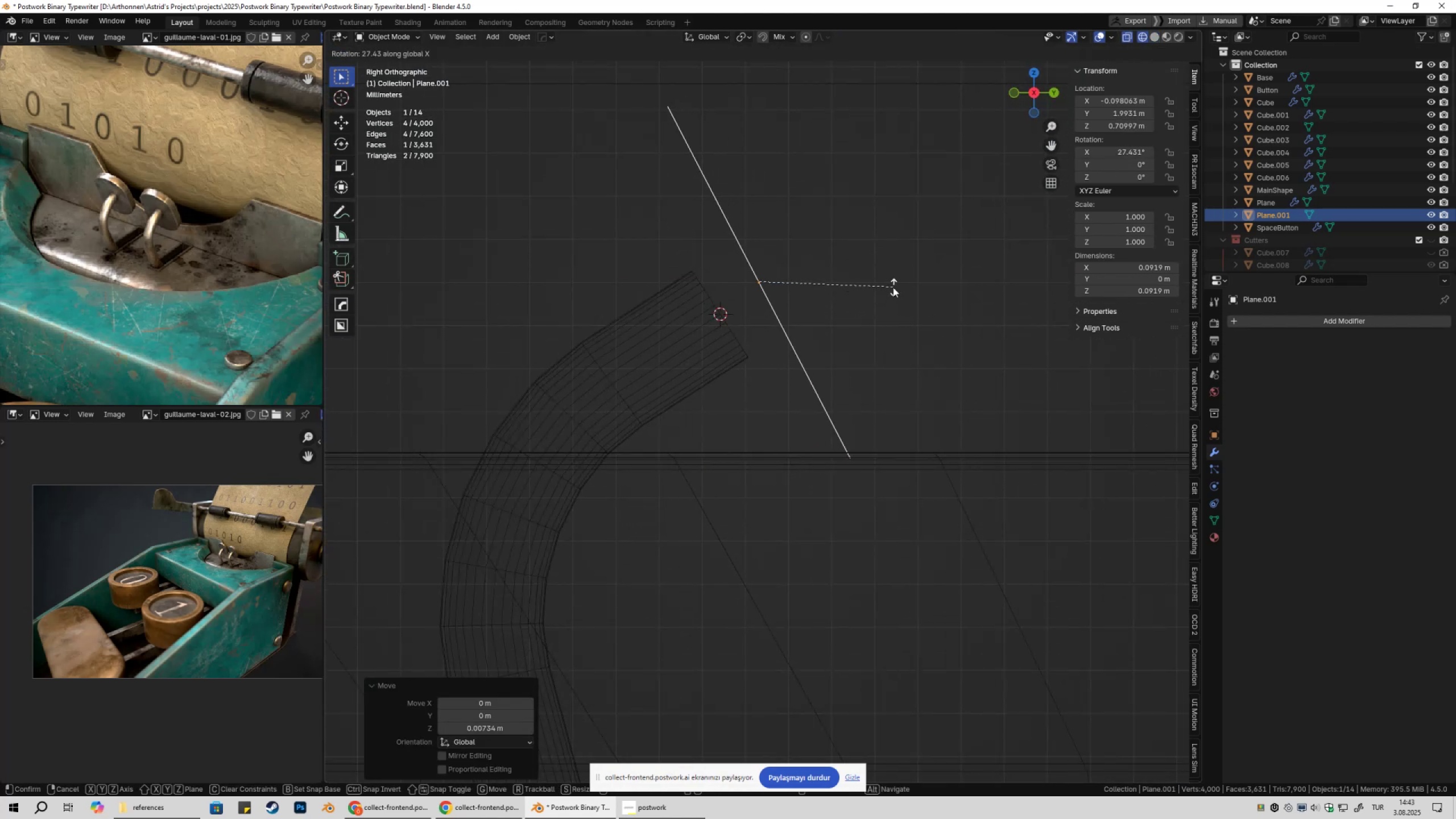 
left_click_drag(start_coordinate=[882, 281], to_coordinate=[873, 275])
 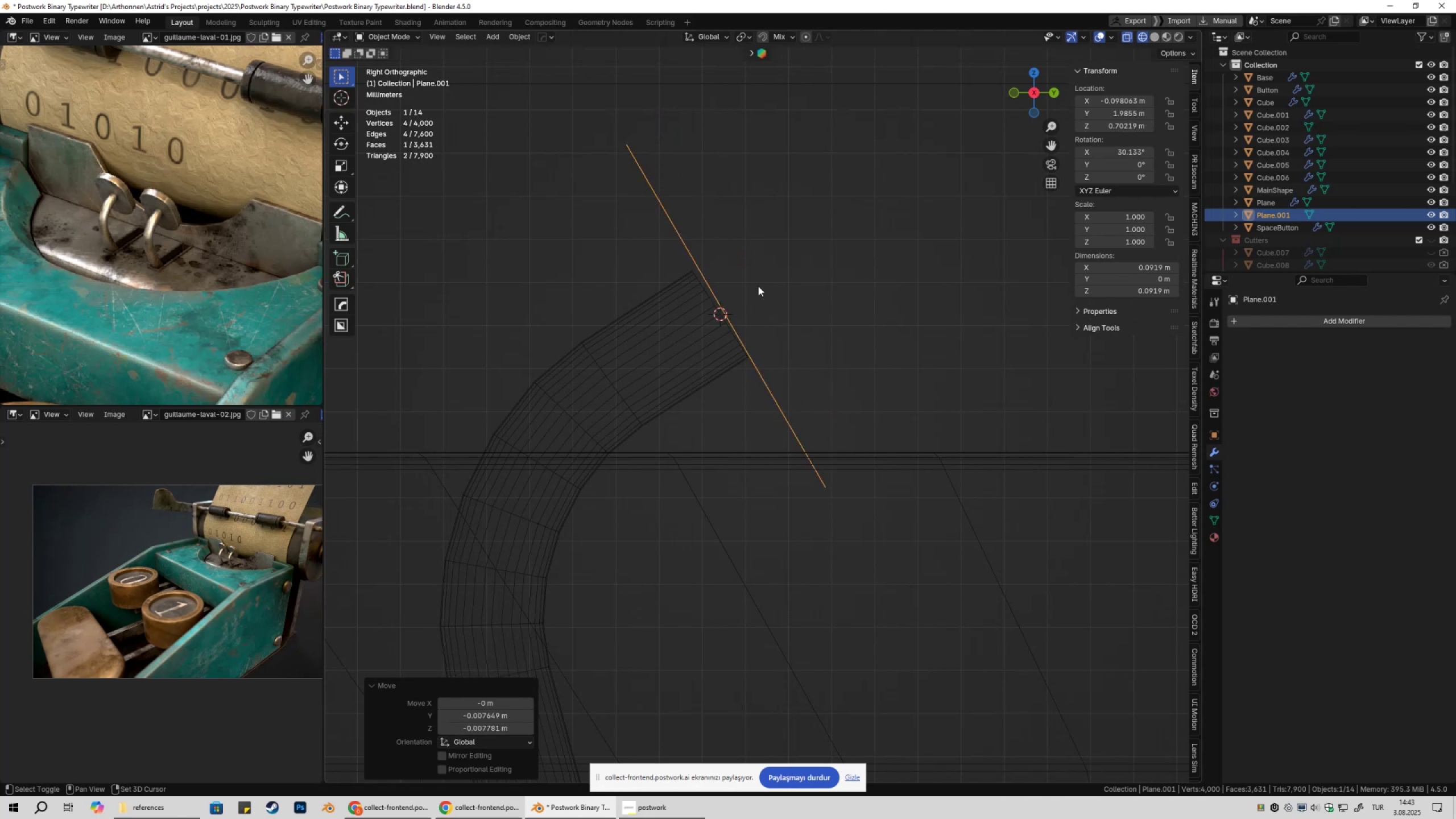 
scroll: coordinate [812, 351], scroll_direction: up, amount: 6.0
 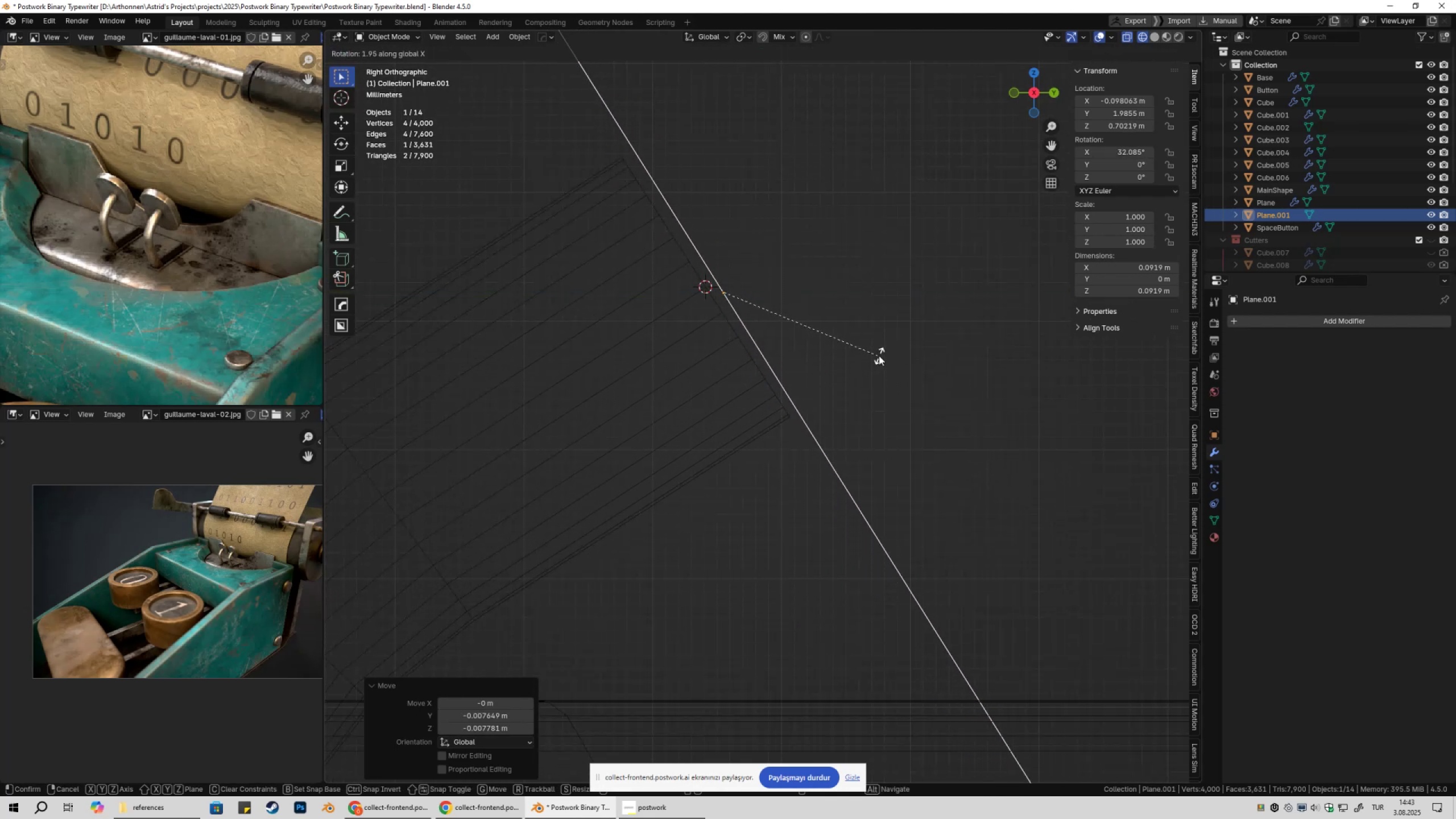 
left_click([884, 354])
 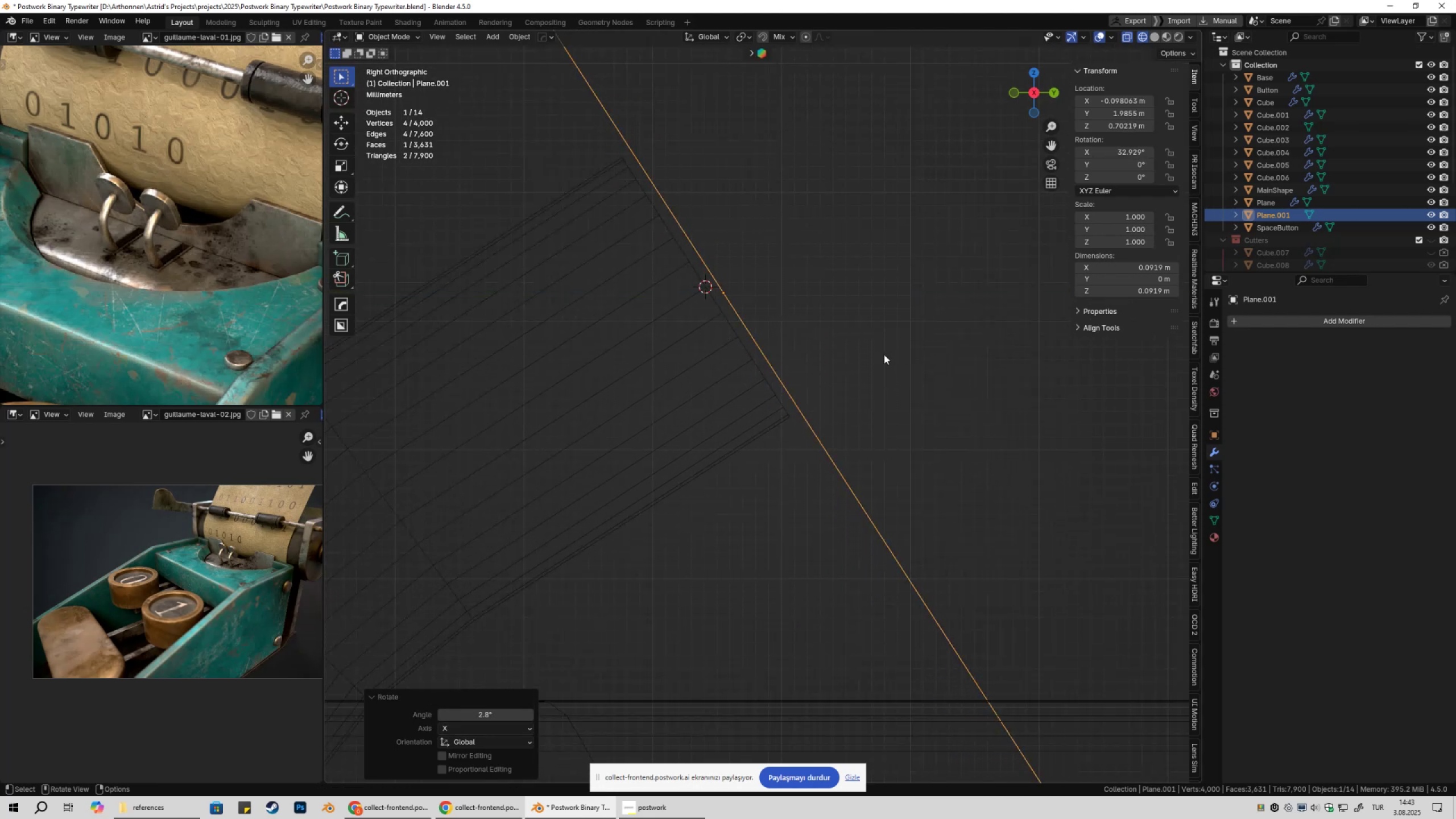 
key(Shift+ShiftLeft)
 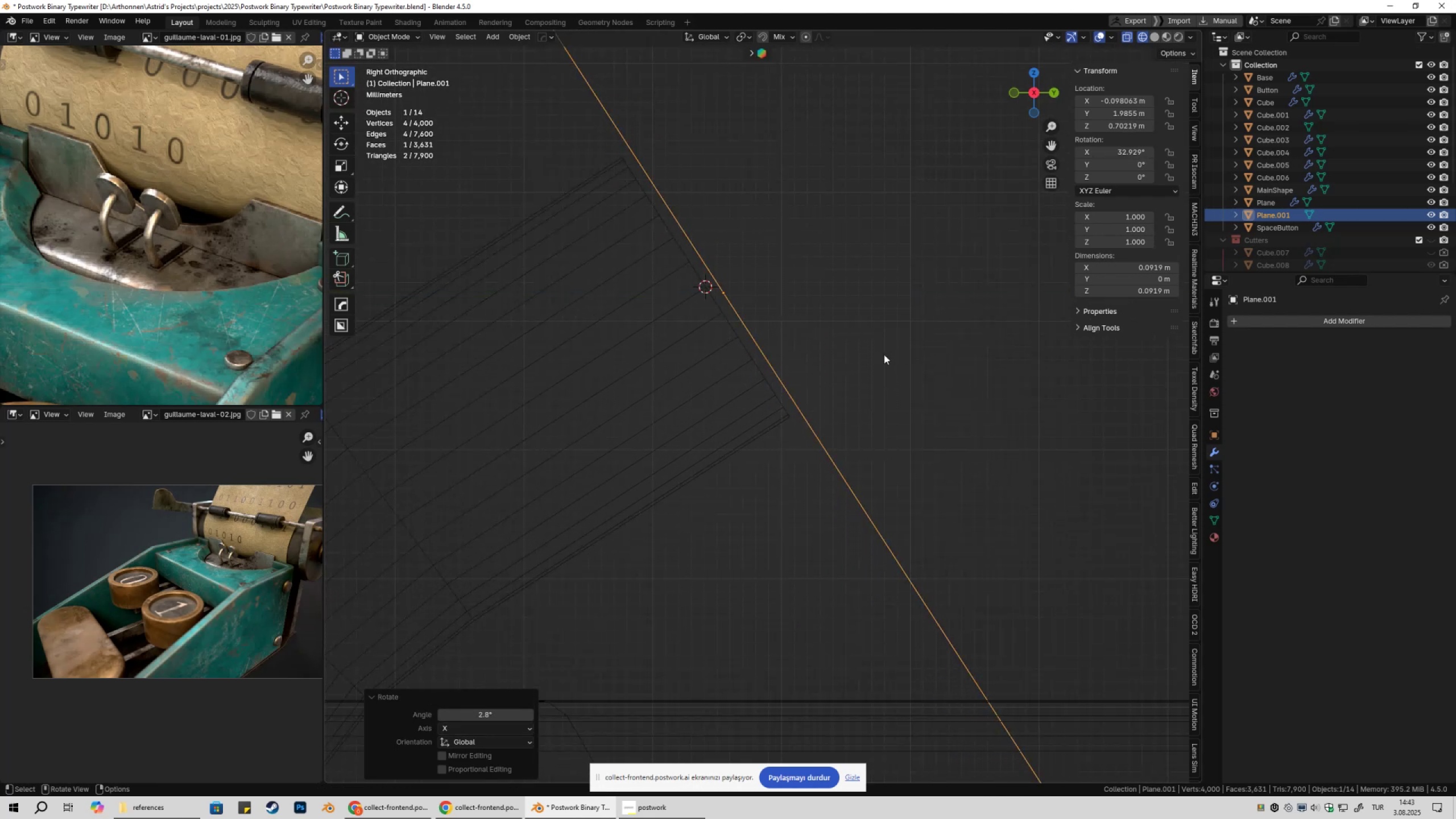 
key(G)
 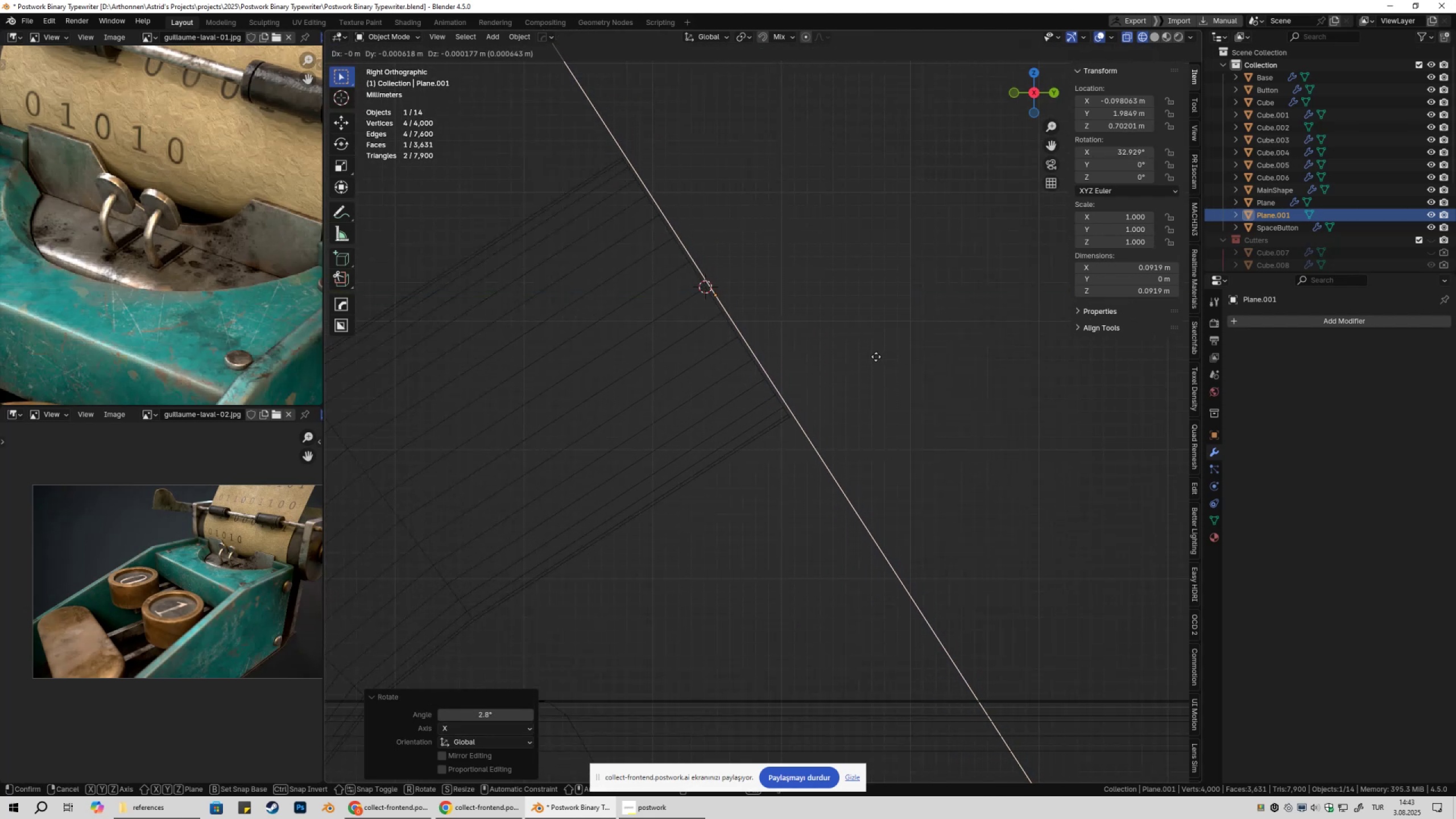 
hold_key(key=ShiftLeft, duration=1.53)
 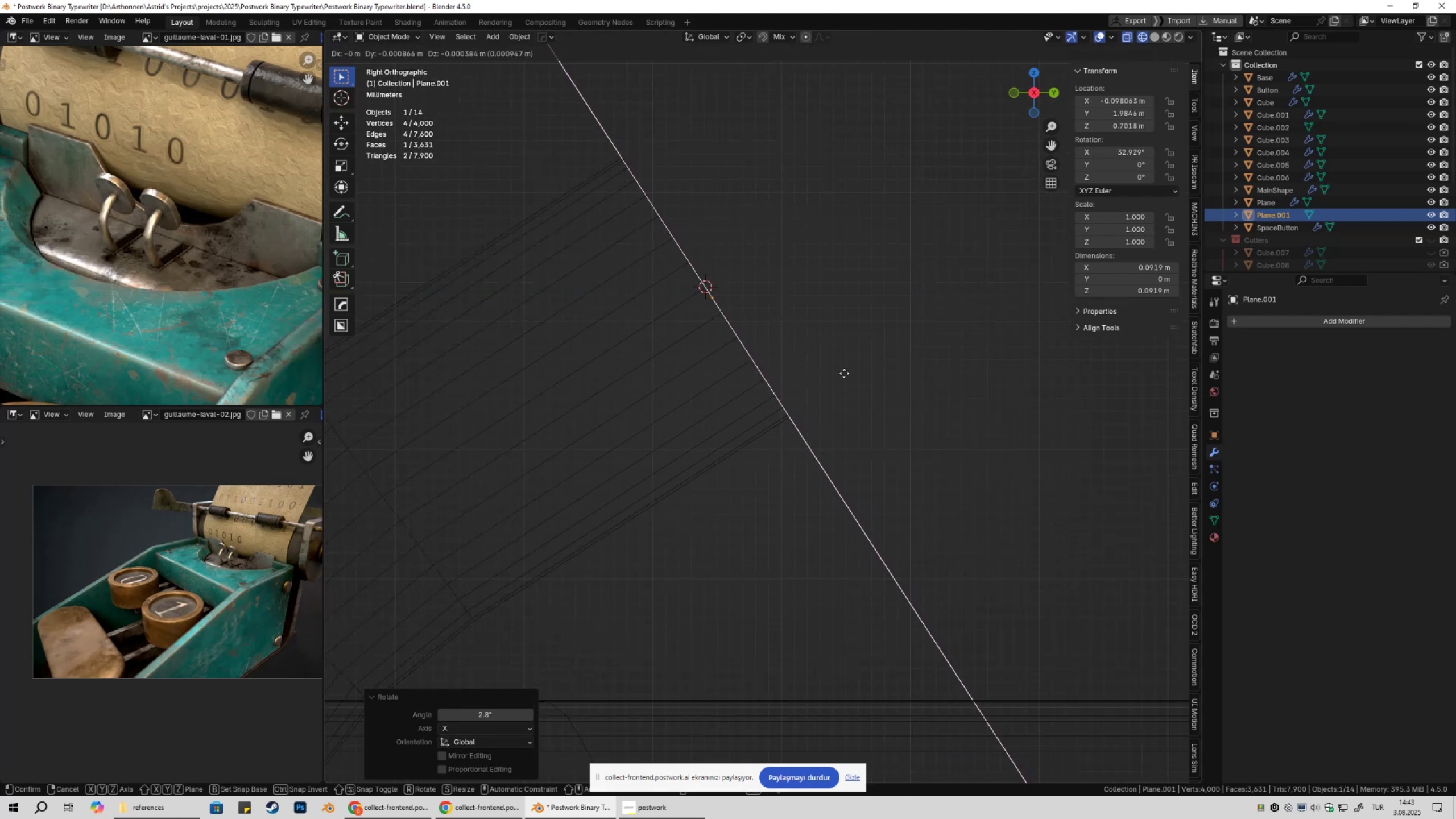 
hold_key(key=ShiftLeft, duration=1.53)
 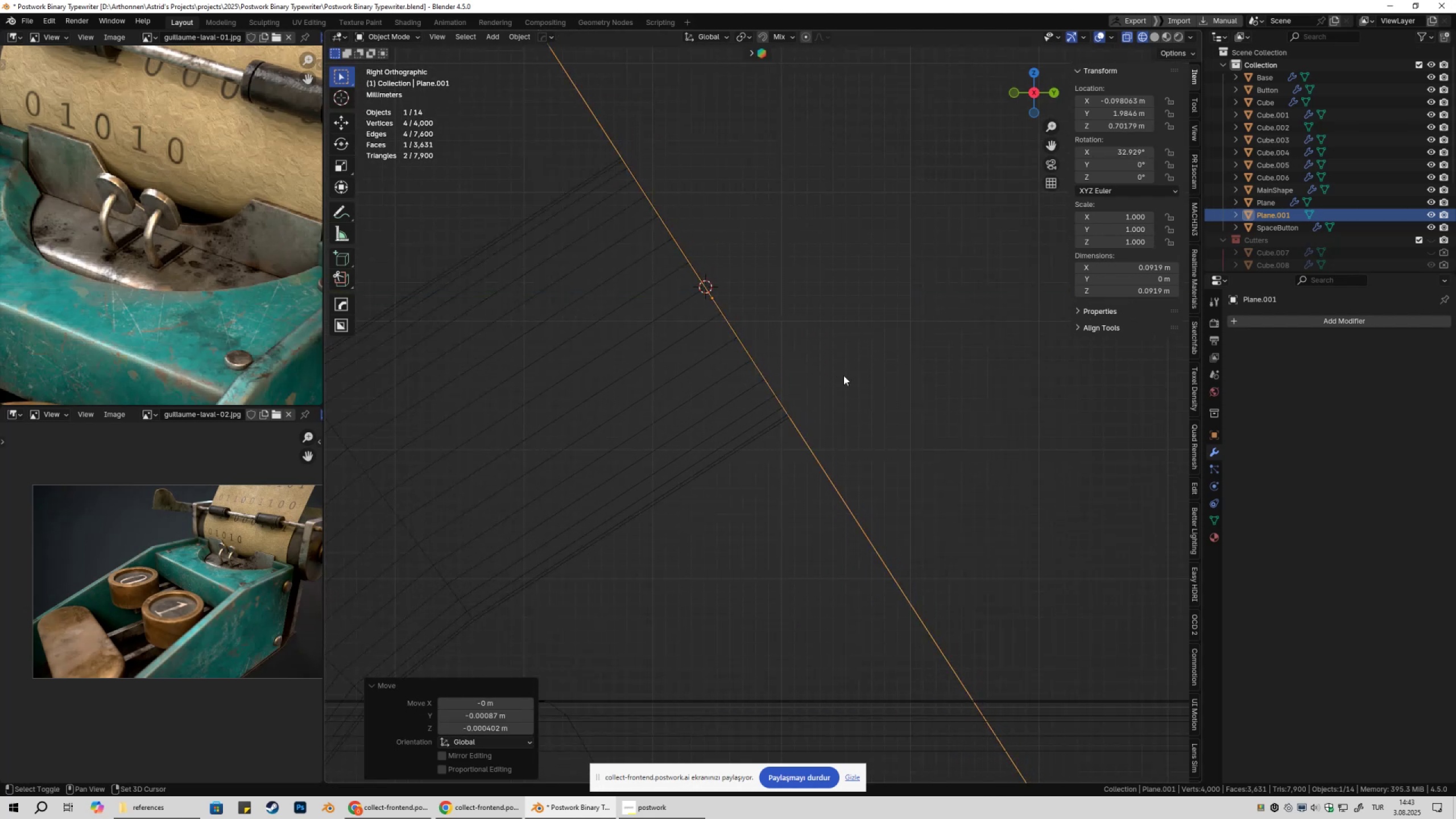 
key(Shift+ShiftLeft)
 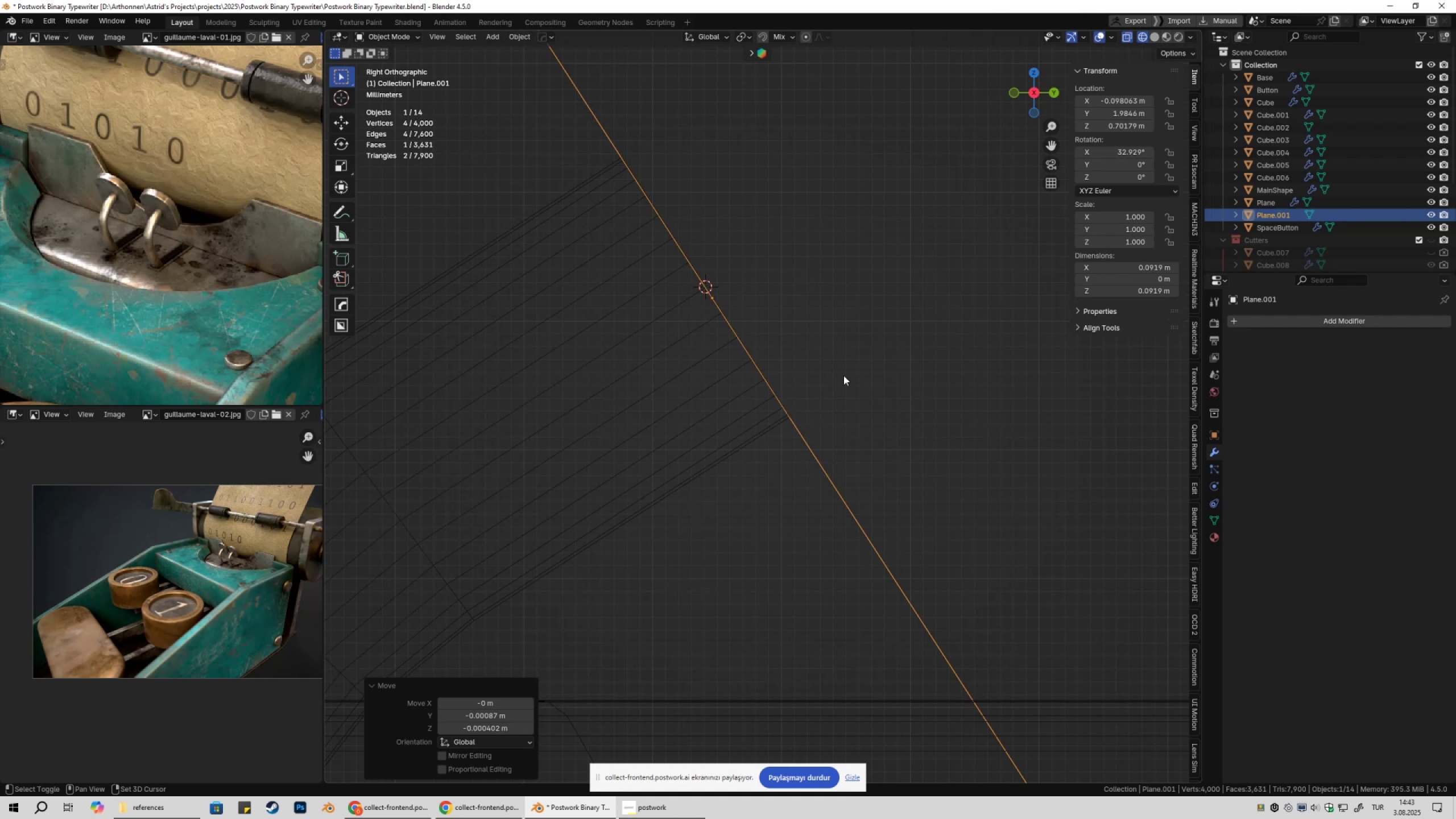 
key(Shift+ShiftLeft)
 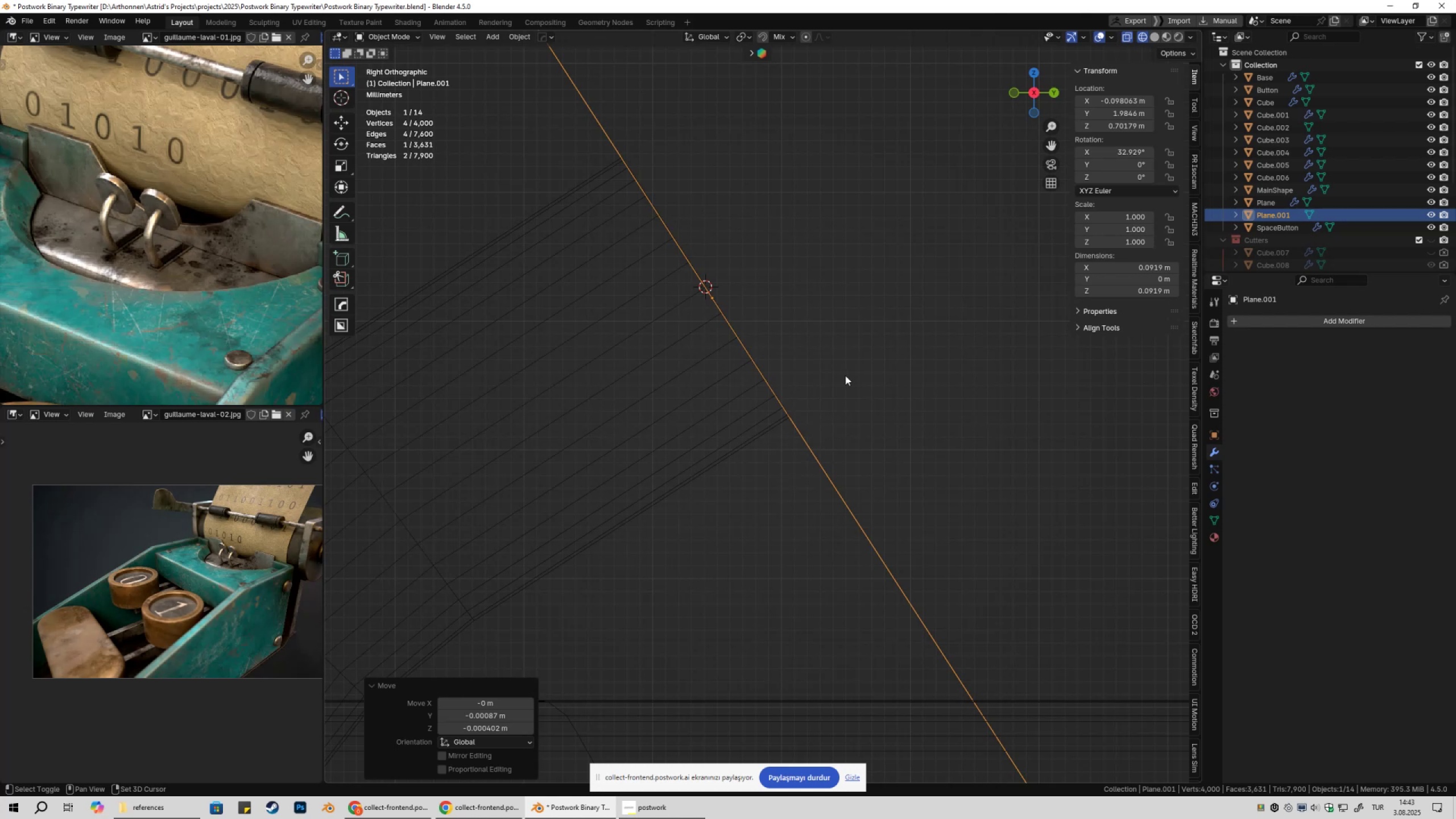 
key(Shift+ShiftLeft)
 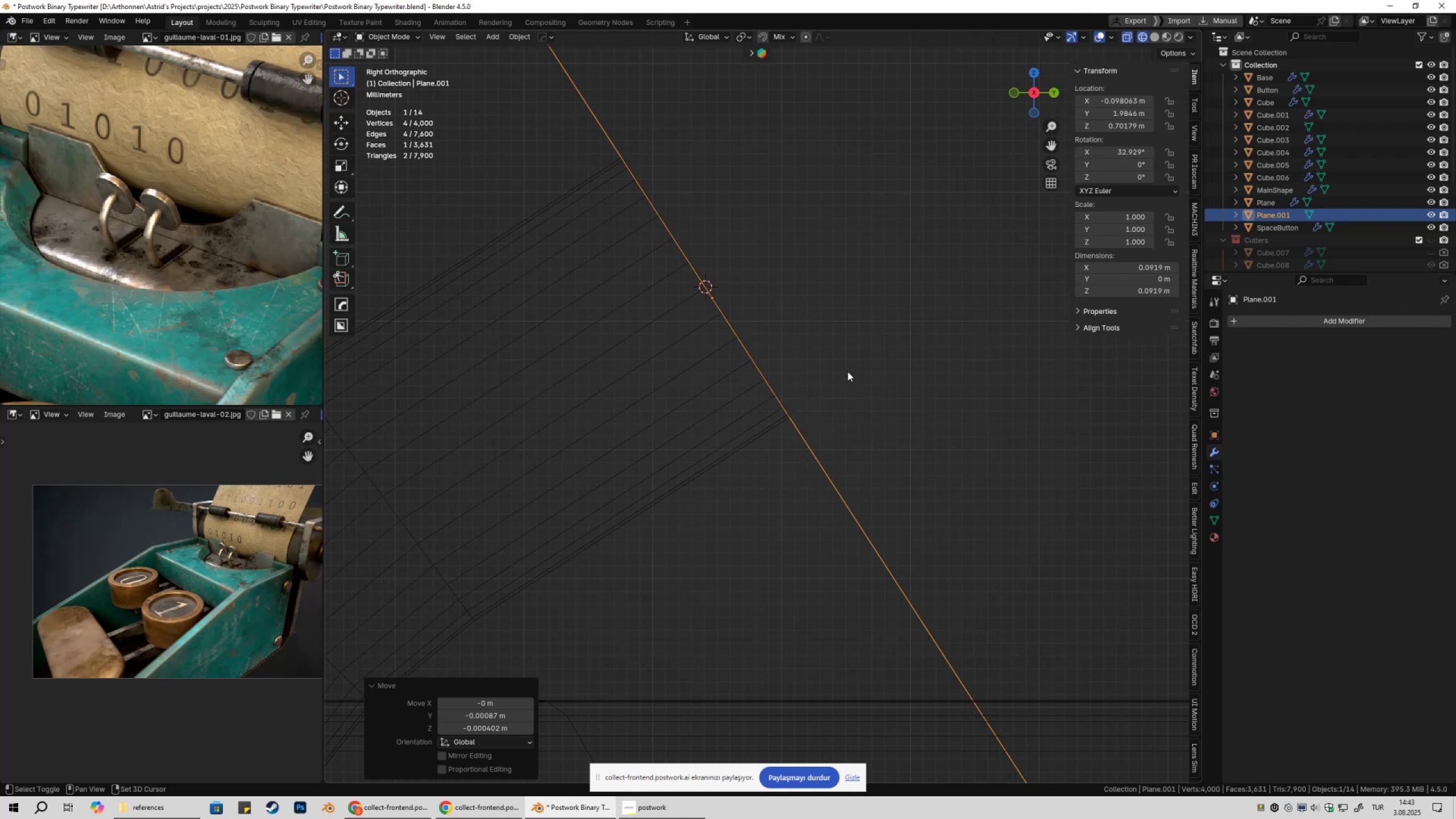 
left_click([843, 375])
 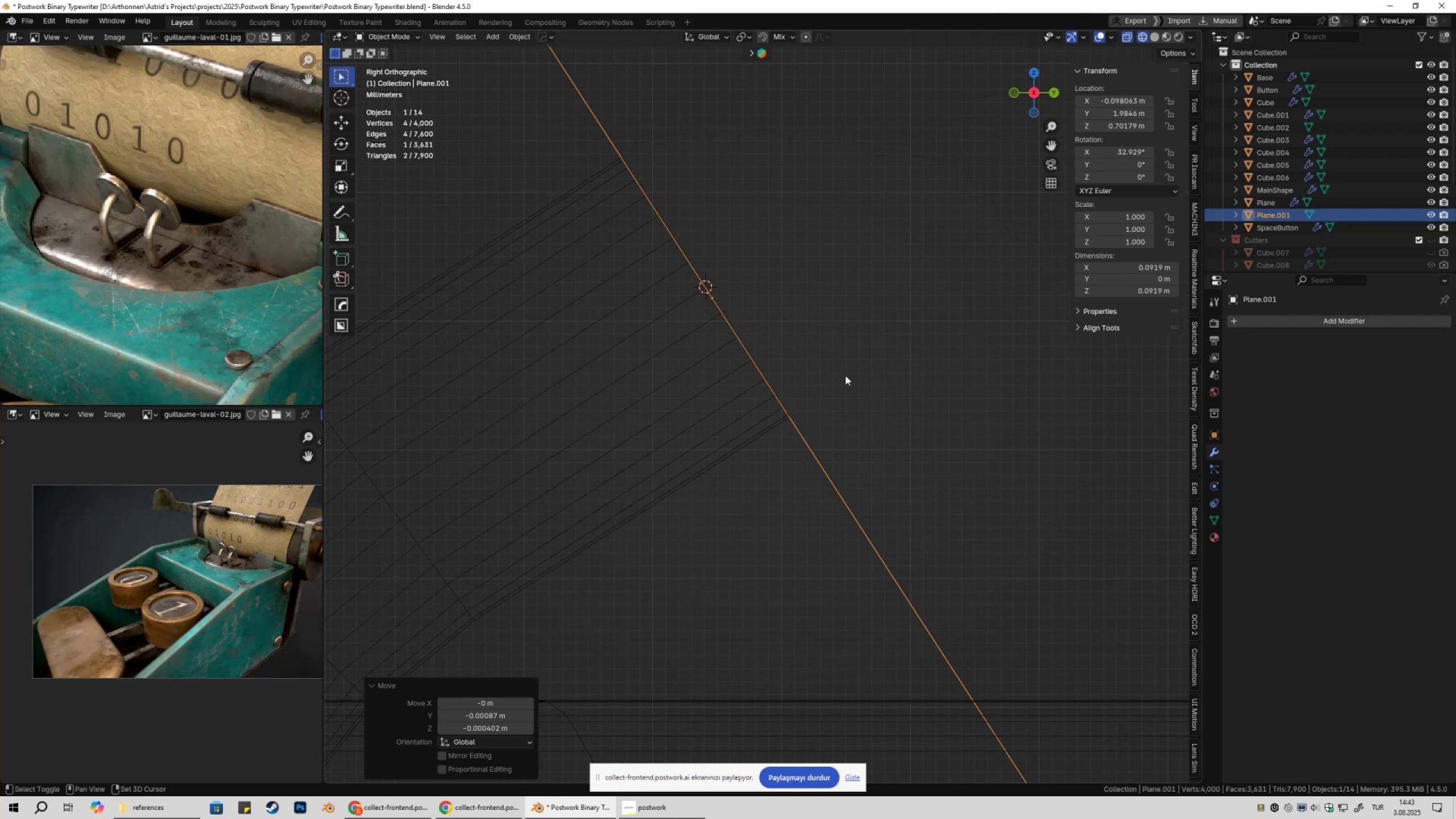 
key(Shift+ShiftLeft)
 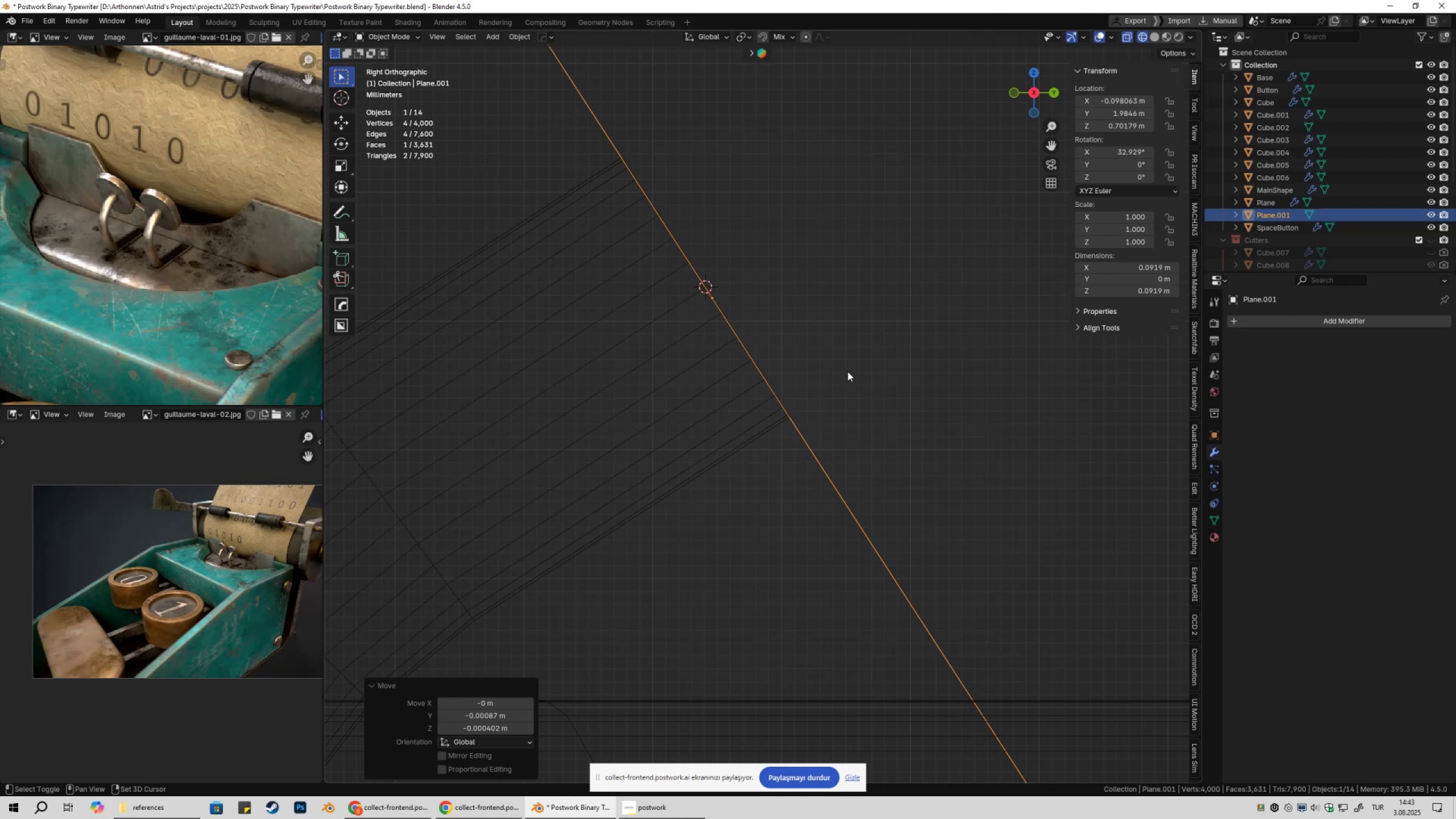 
key(Shift+ShiftLeft)
 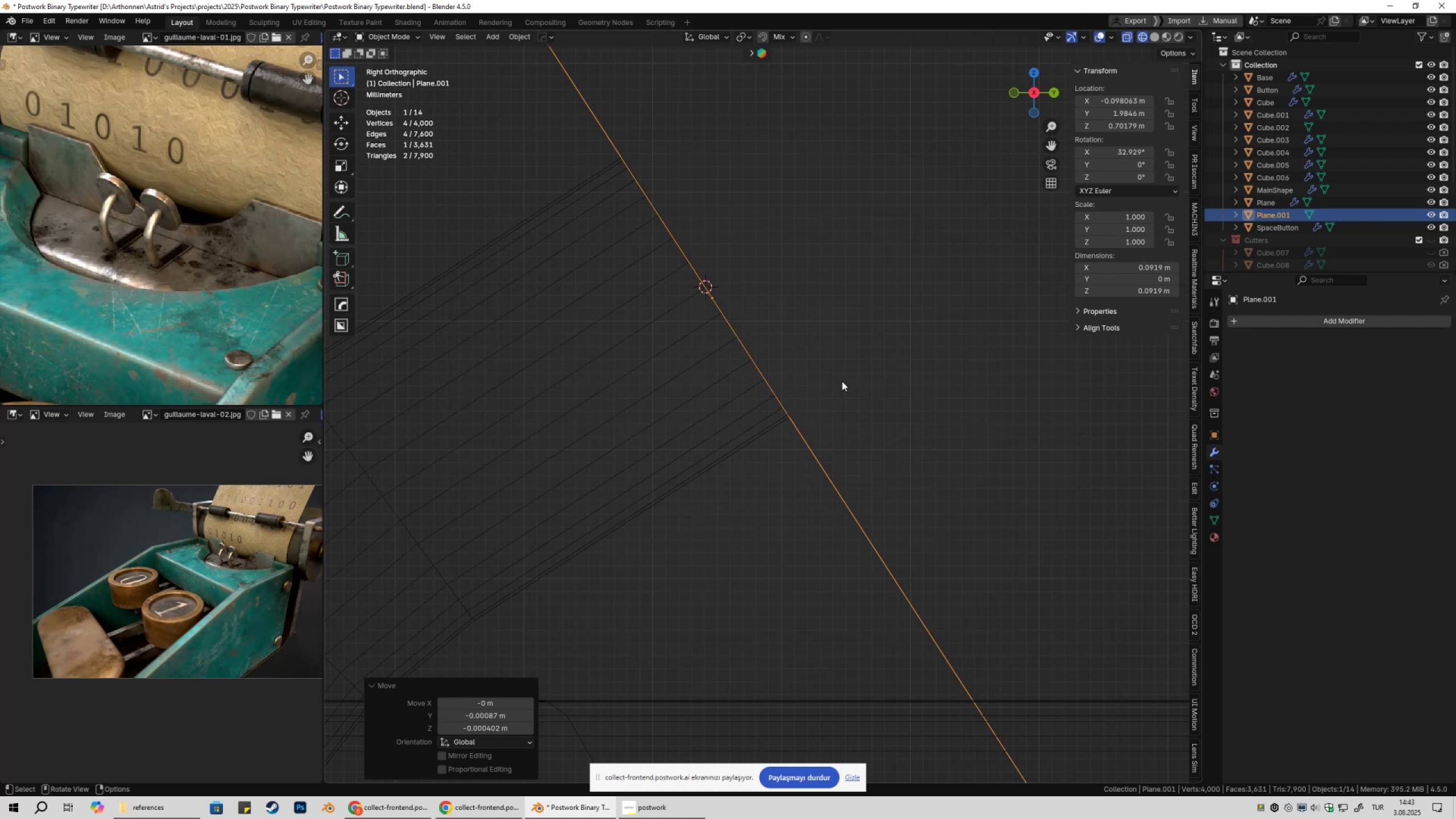 
key(Shift+ShiftLeft)
 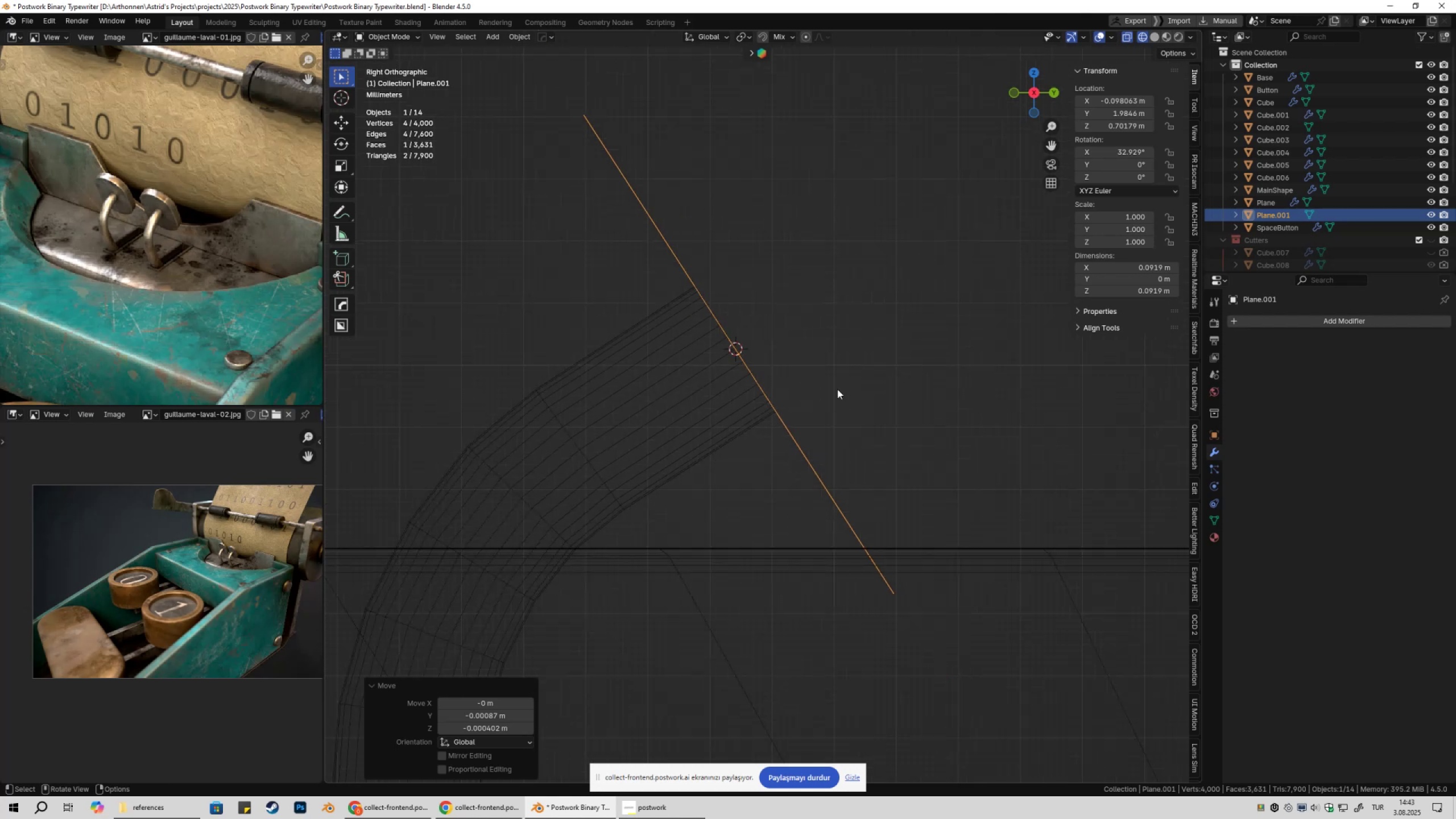 
scroll: coordinate [834, 374], scroll_direction: down, amount: 7.0
 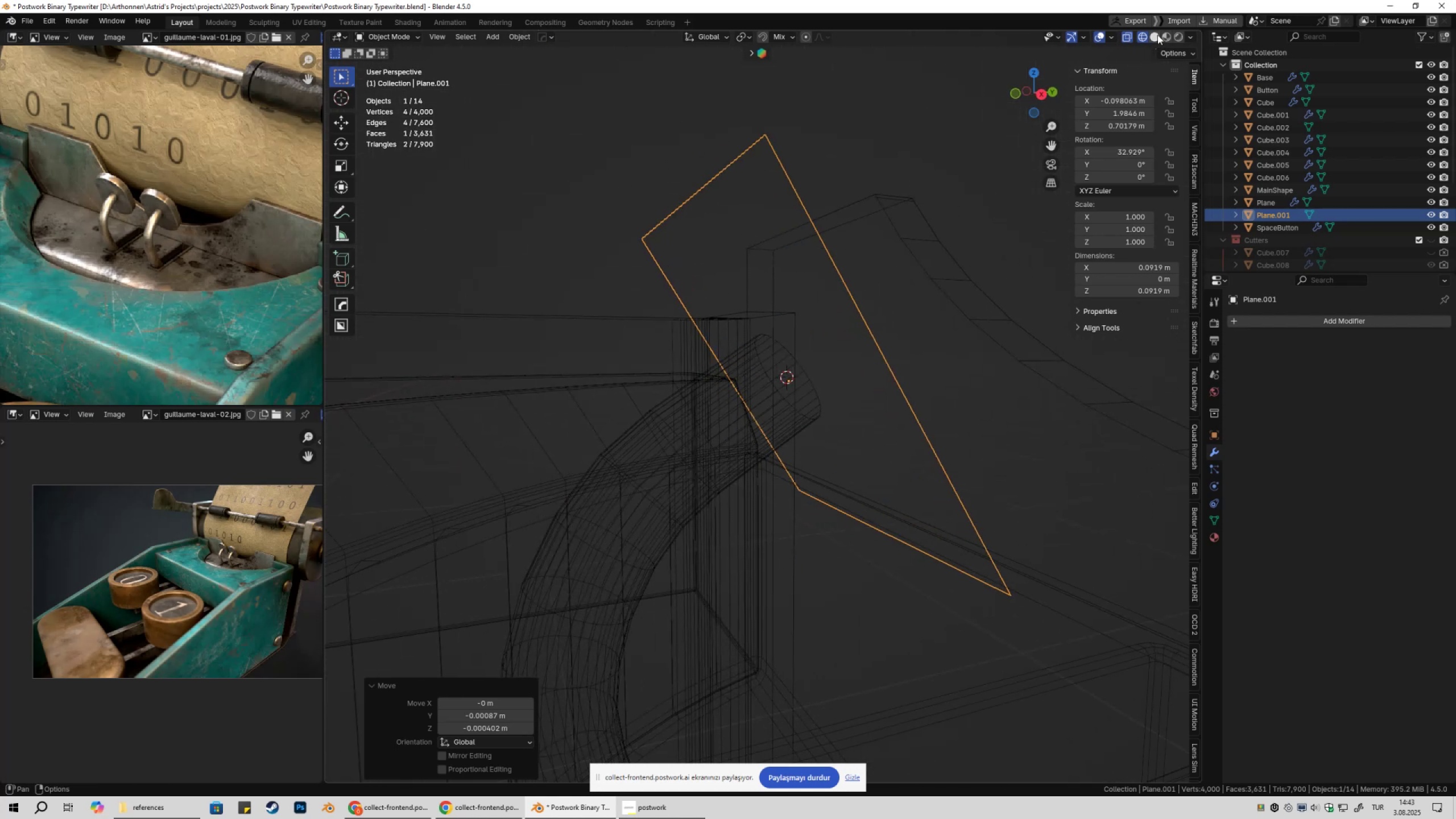 
left_click([1156, 35])
 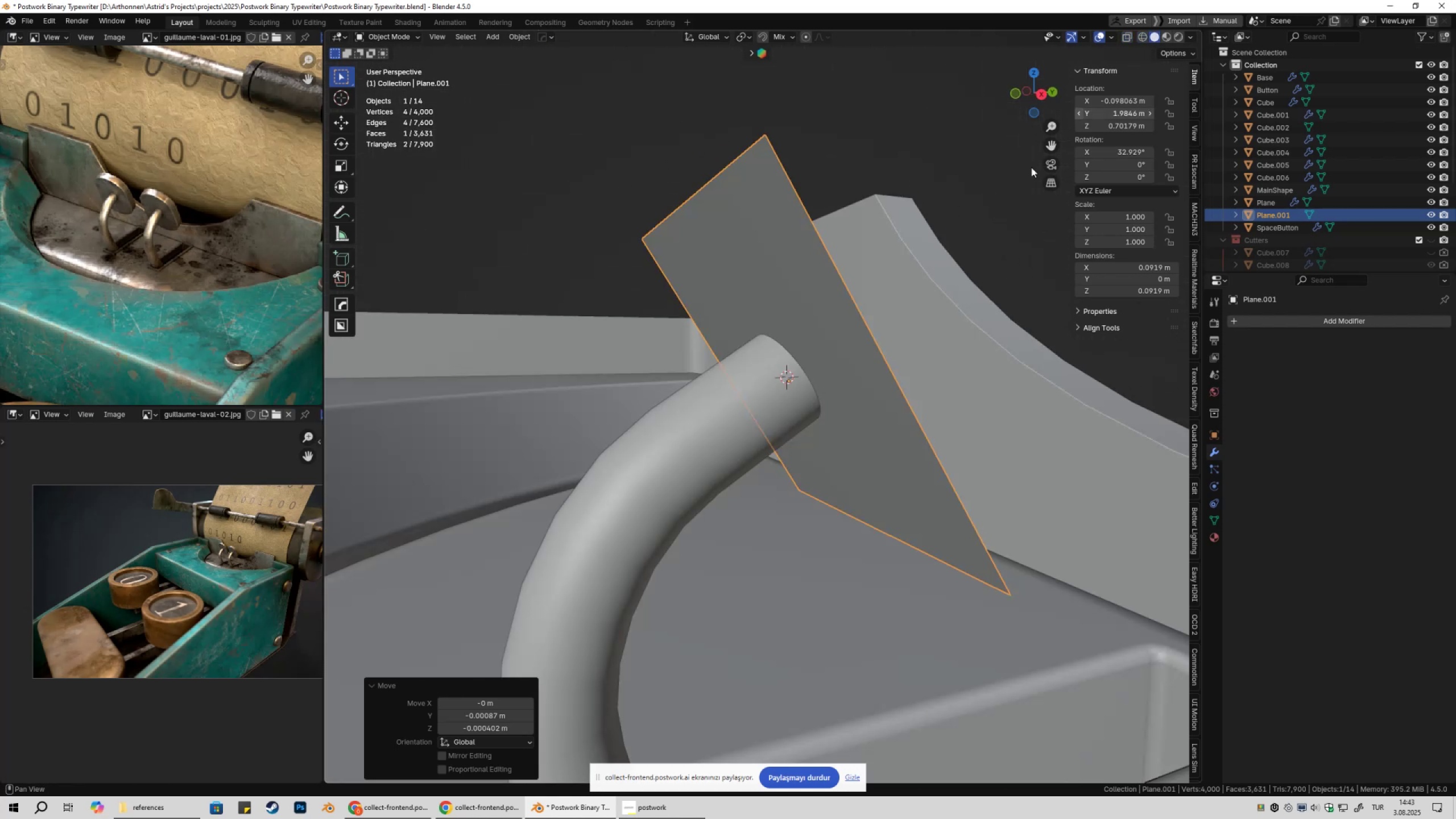 
scroll: coordinate [862, 370], scroll_direction: down, amount: 3.0
 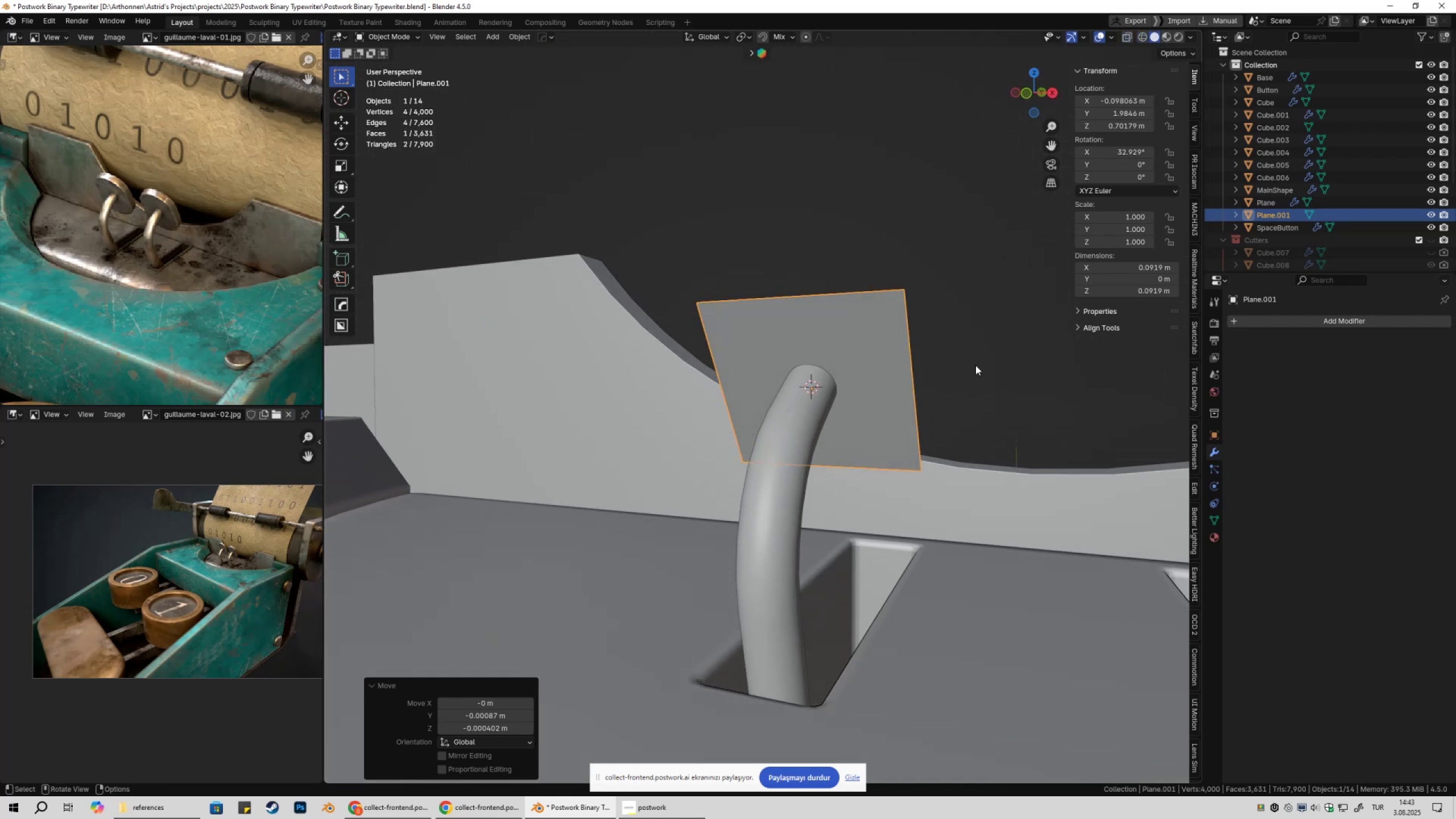 
key(Control+ControlLeft)
 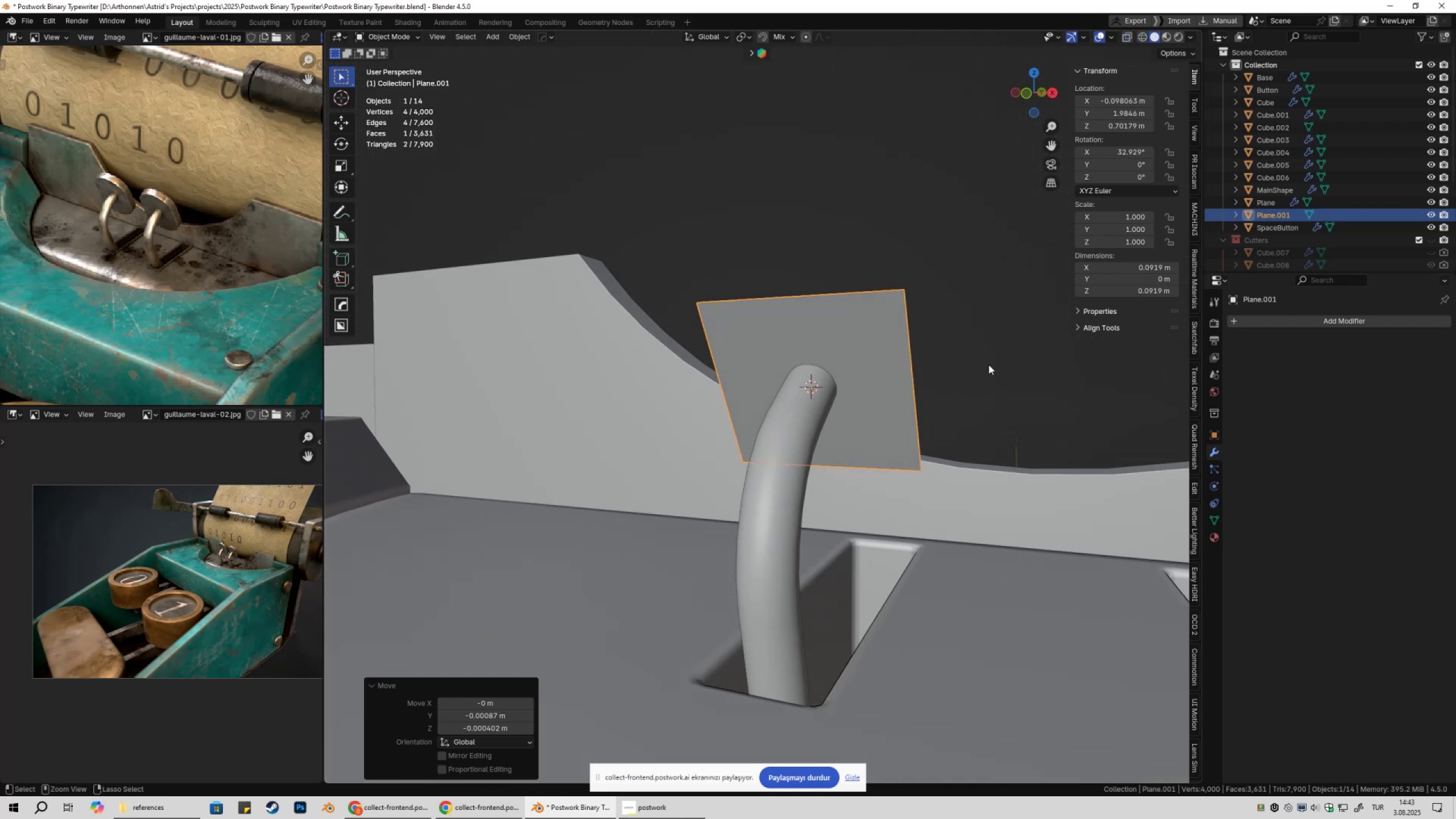 
key(Control+A)
 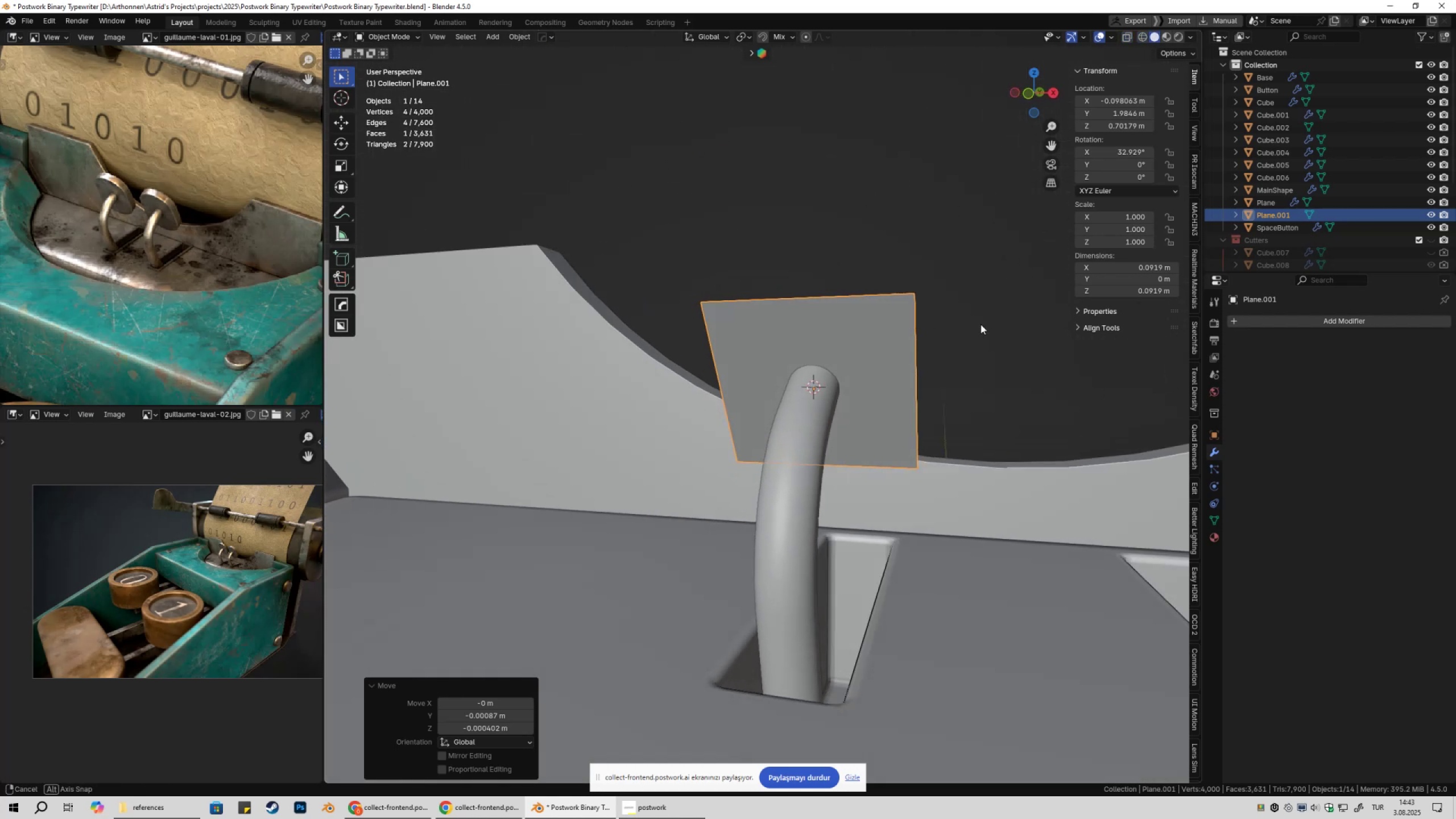 
type(sx)
 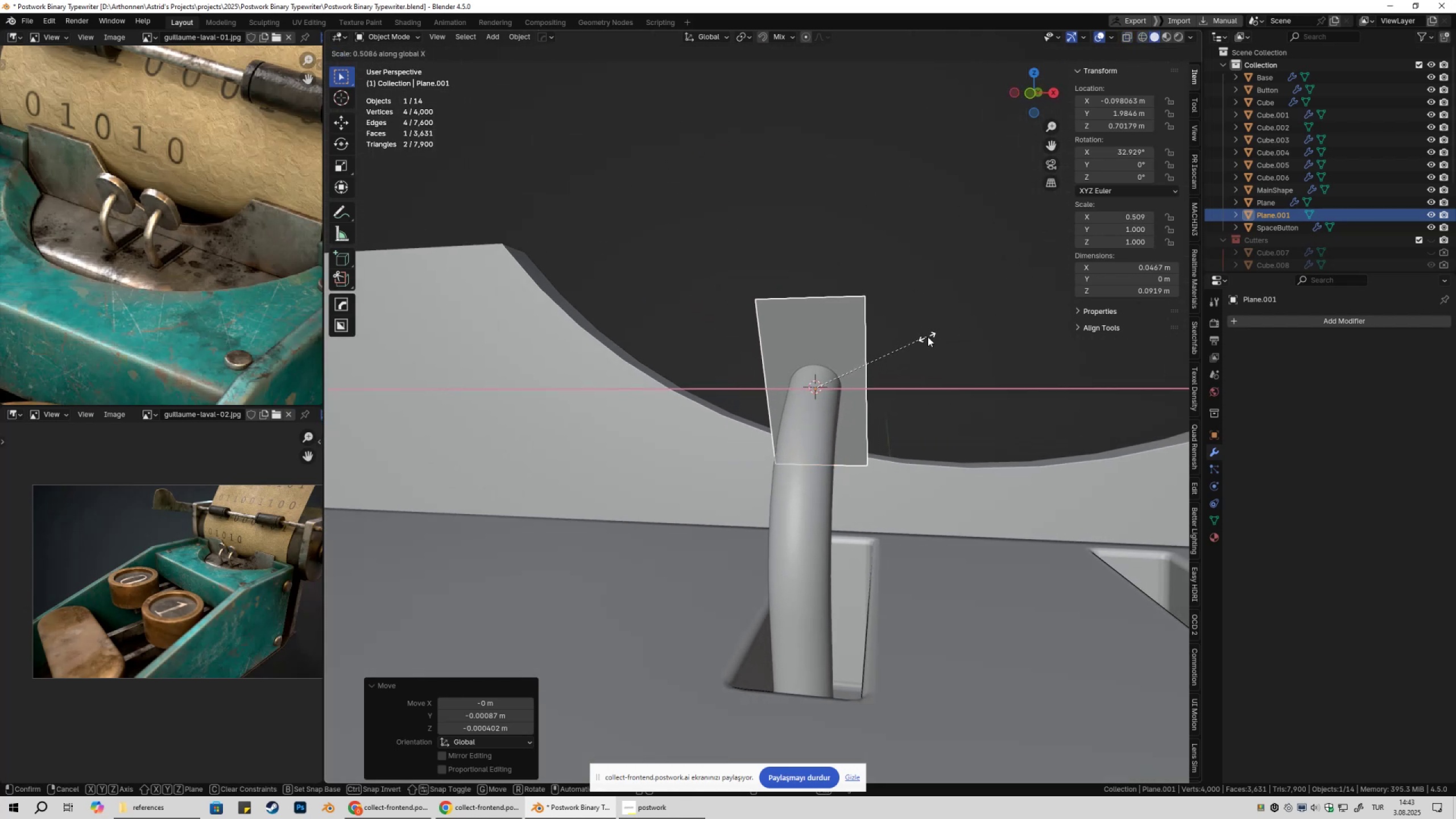 
left_click([933, 338])
 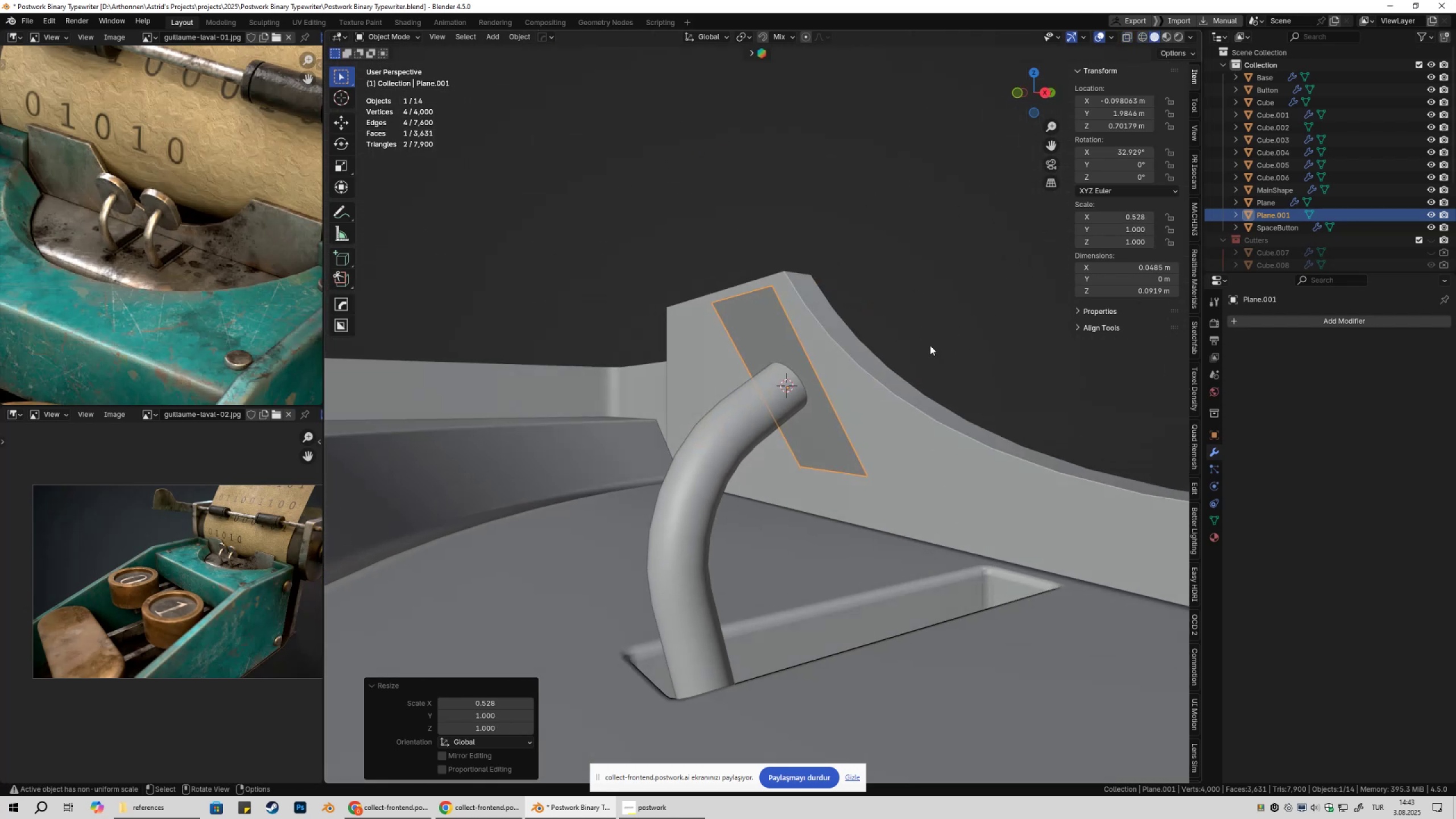 
type(szsz)
 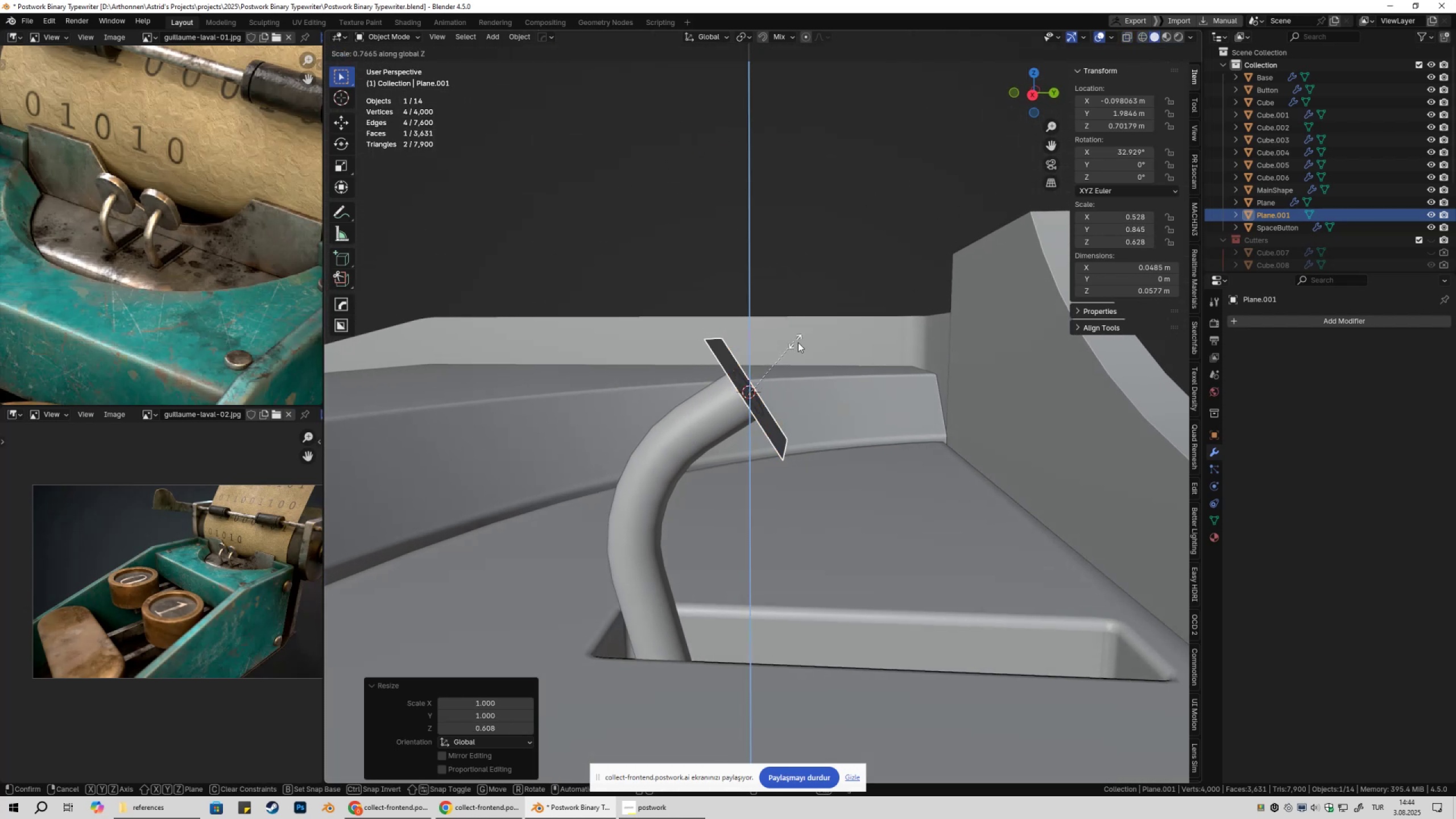 
left_click([811, 349])
 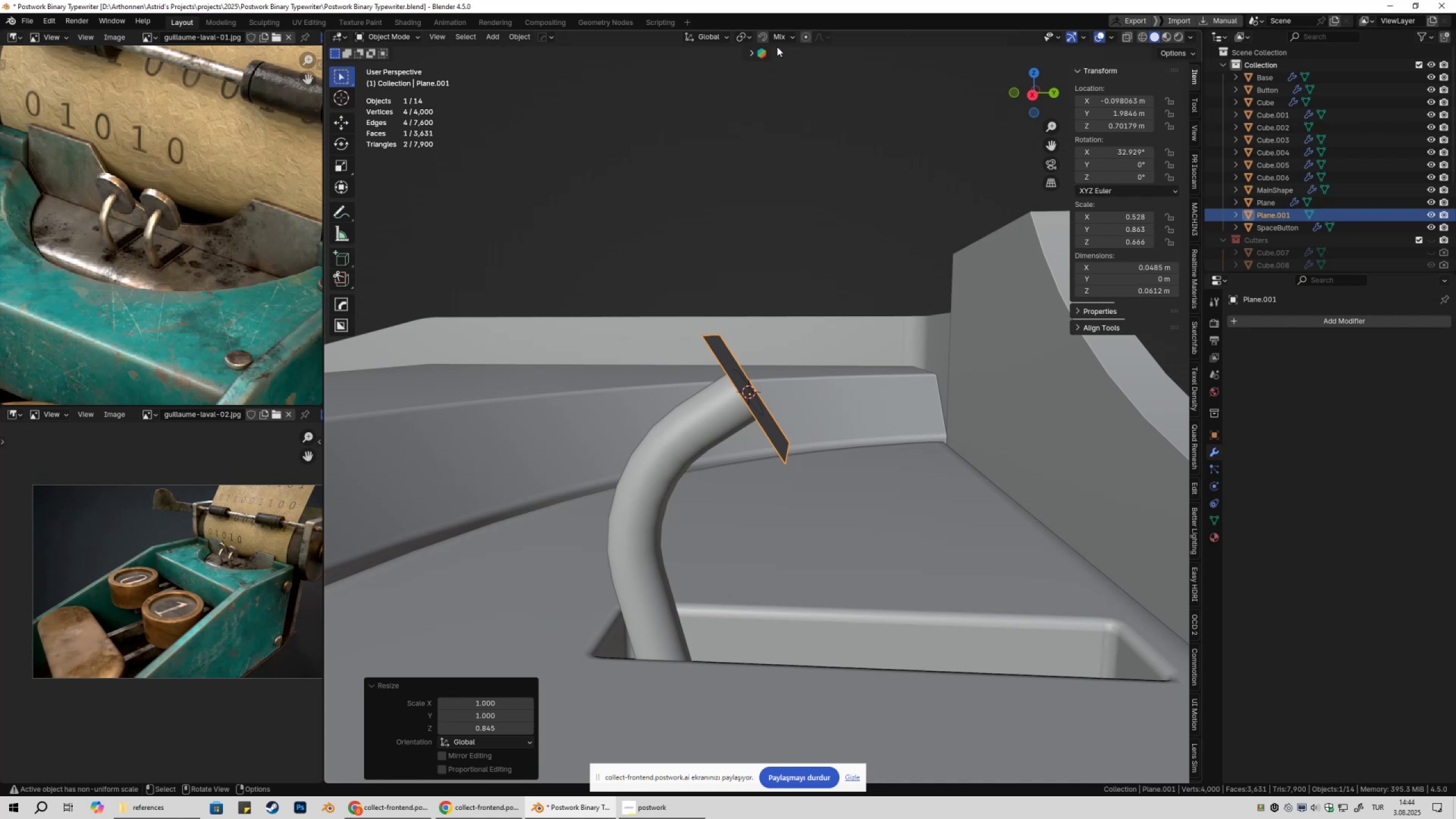 
mouse_move([739, 37])
 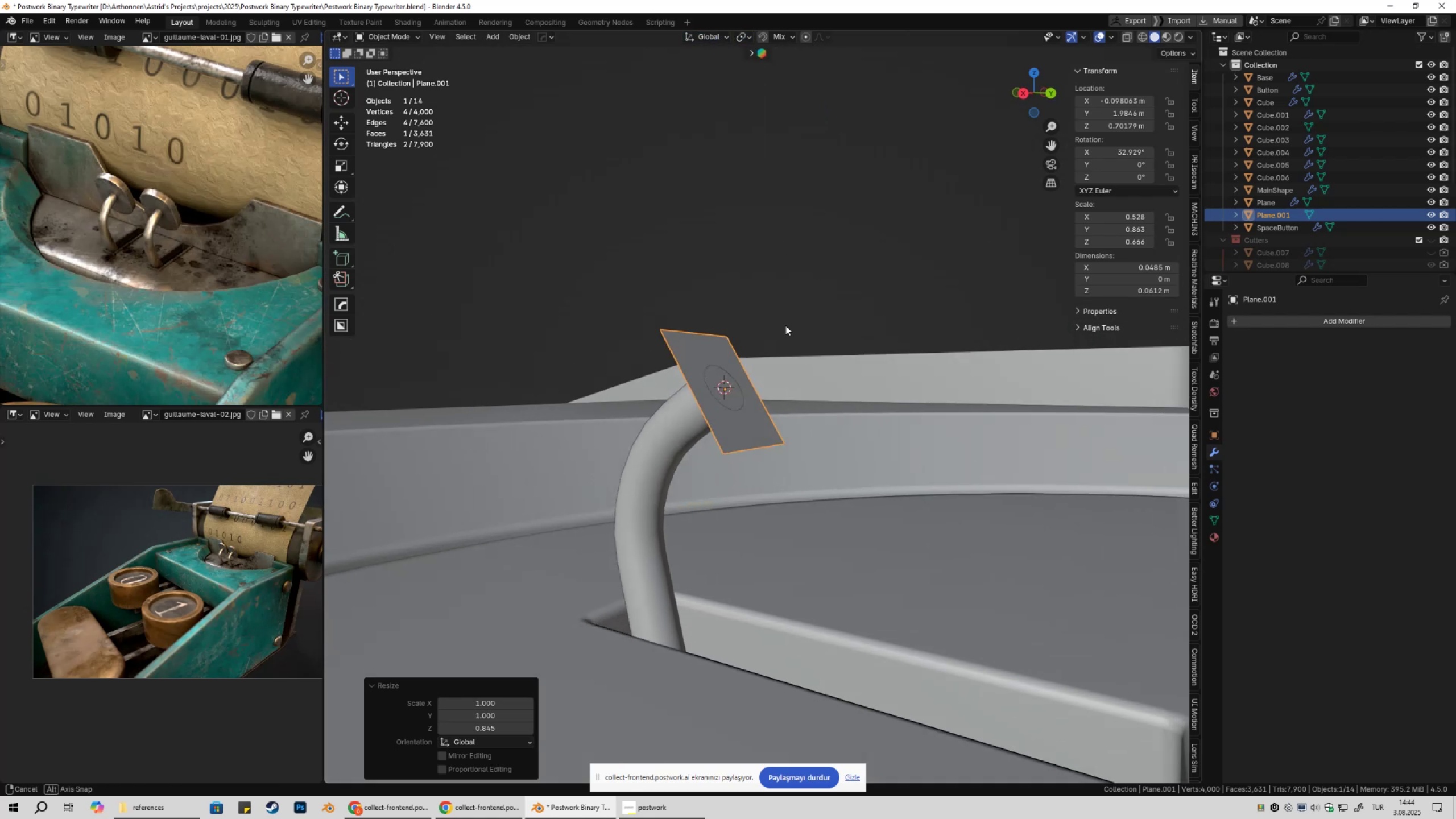 
type(sz)
key(Escape)
 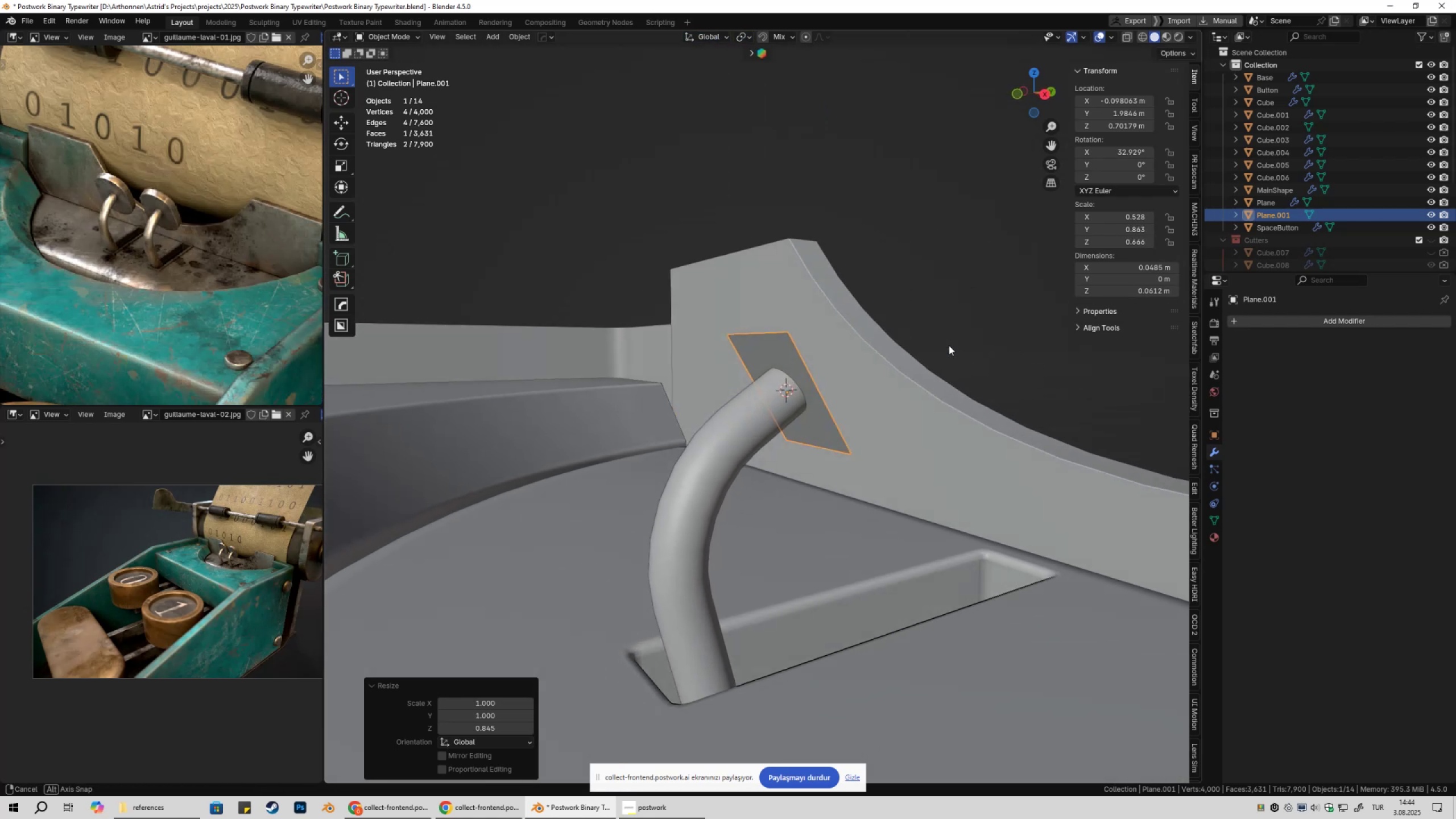 
scroll: coordinate [940, 379], scroll_direction: down, amount: 3.0
 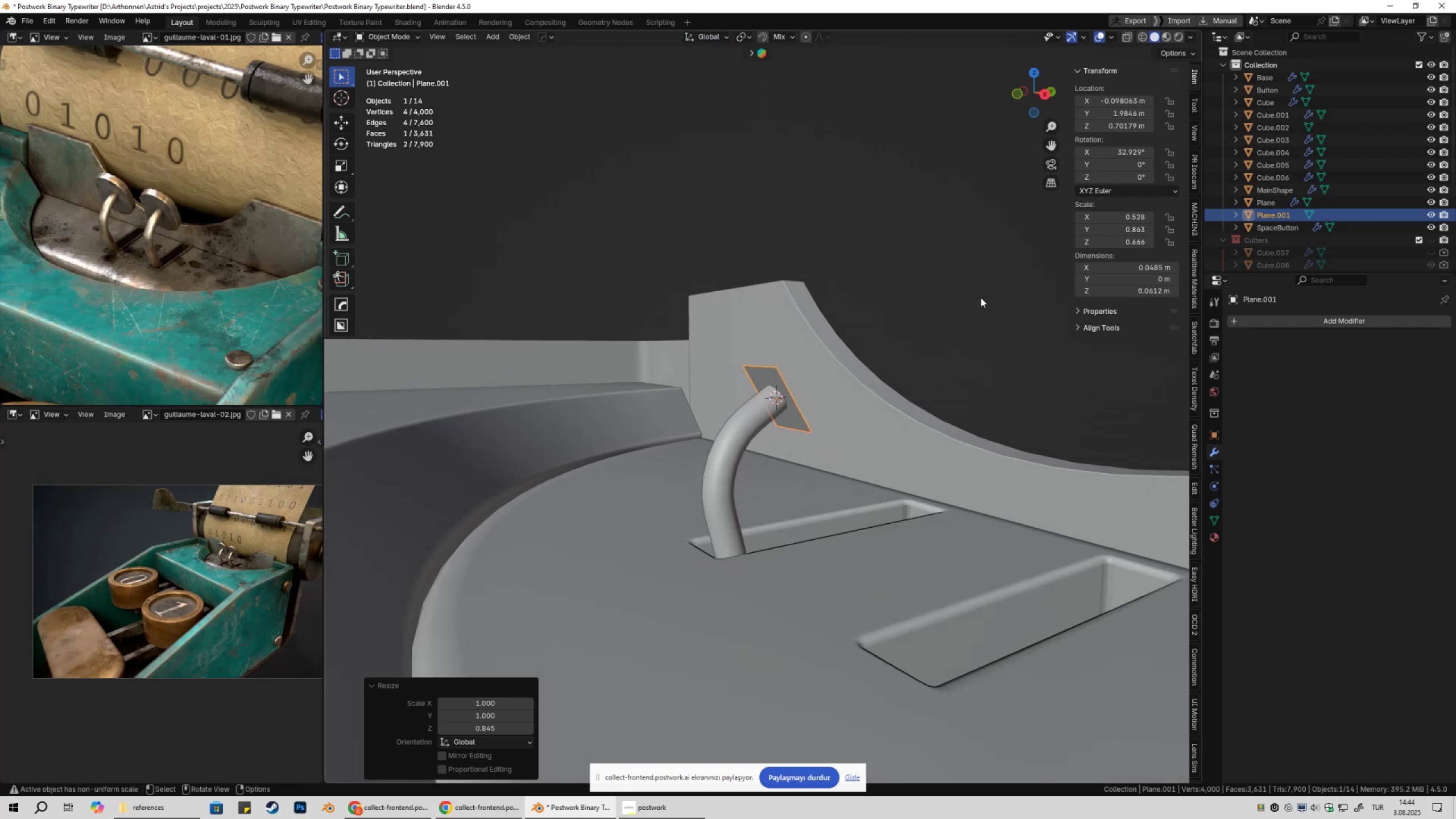 
left_click([981, 297])
 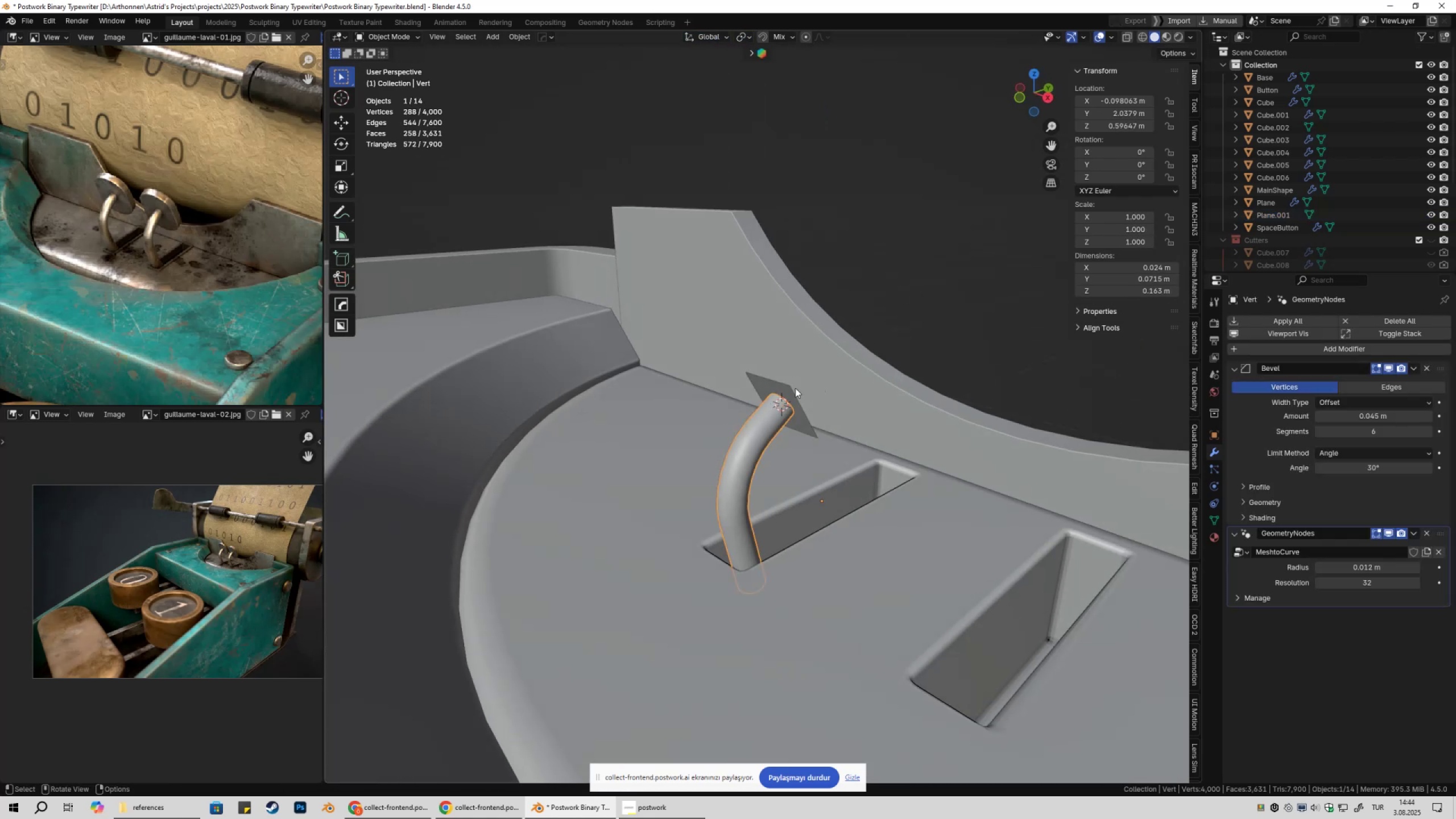 
left_click([776, 387])
 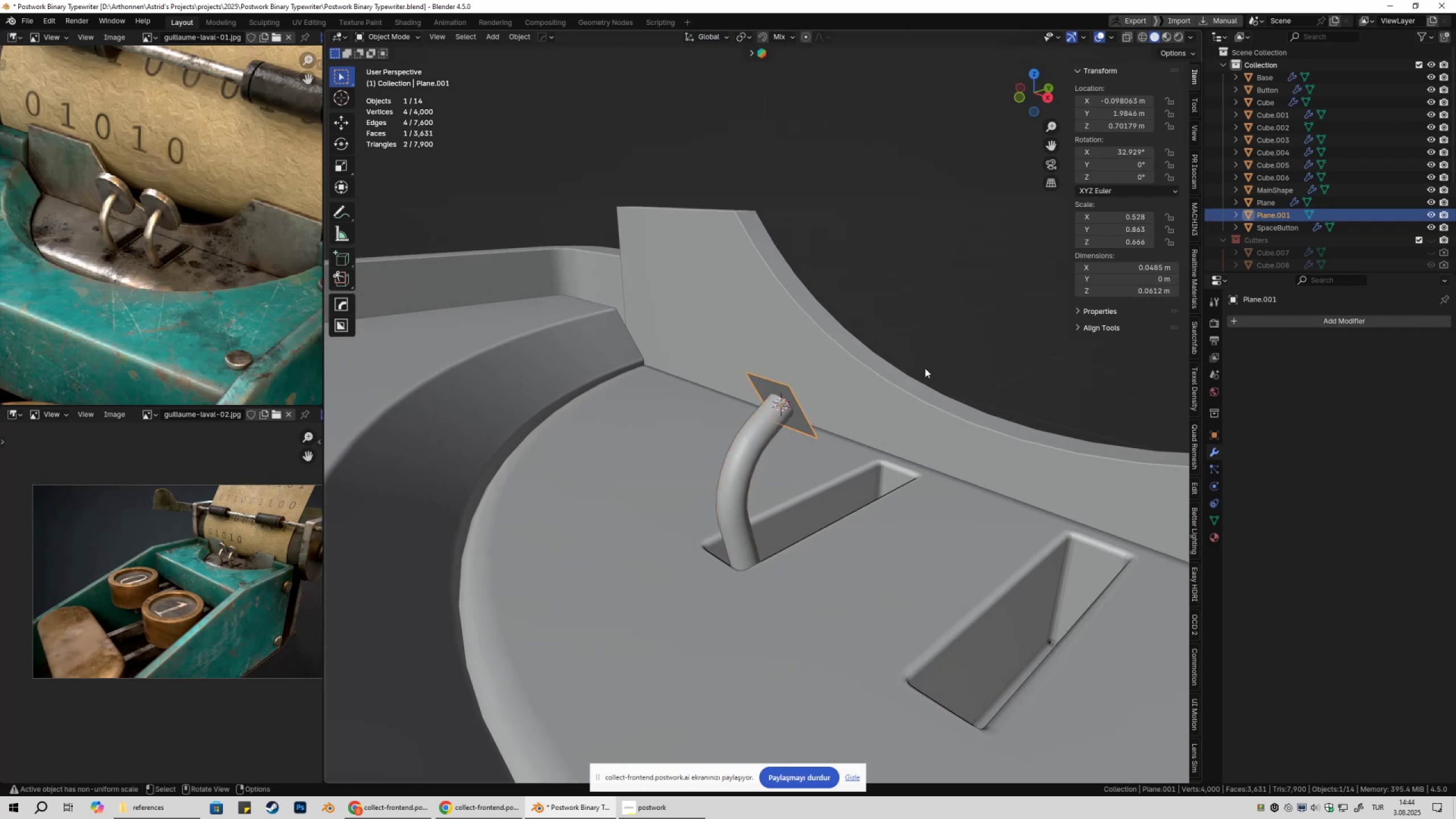 
type(szz)
key(Escape)
type(sz)
key(Escape)
 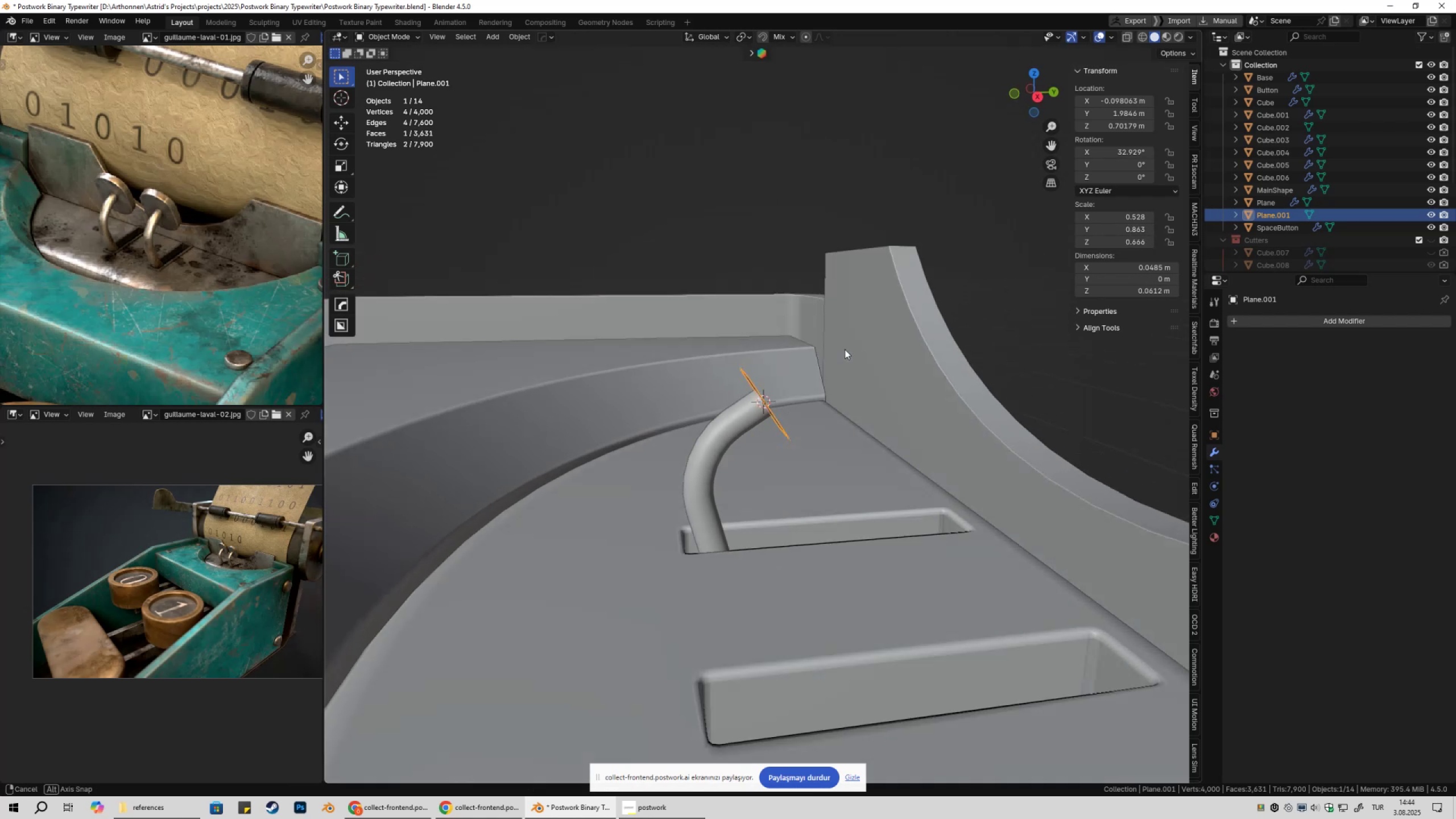 
key(Control+Z)
 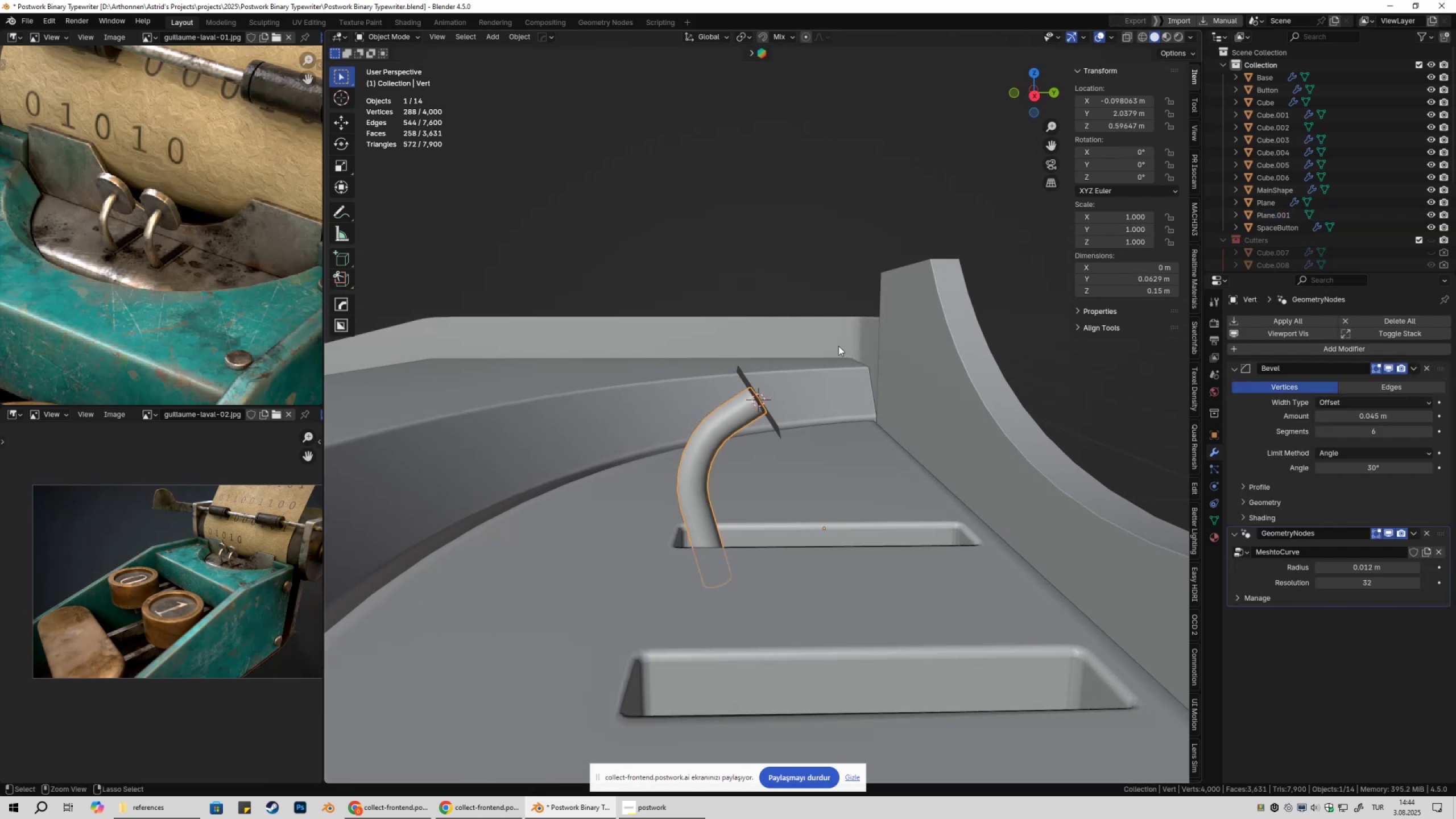 
key(Control+Z)
 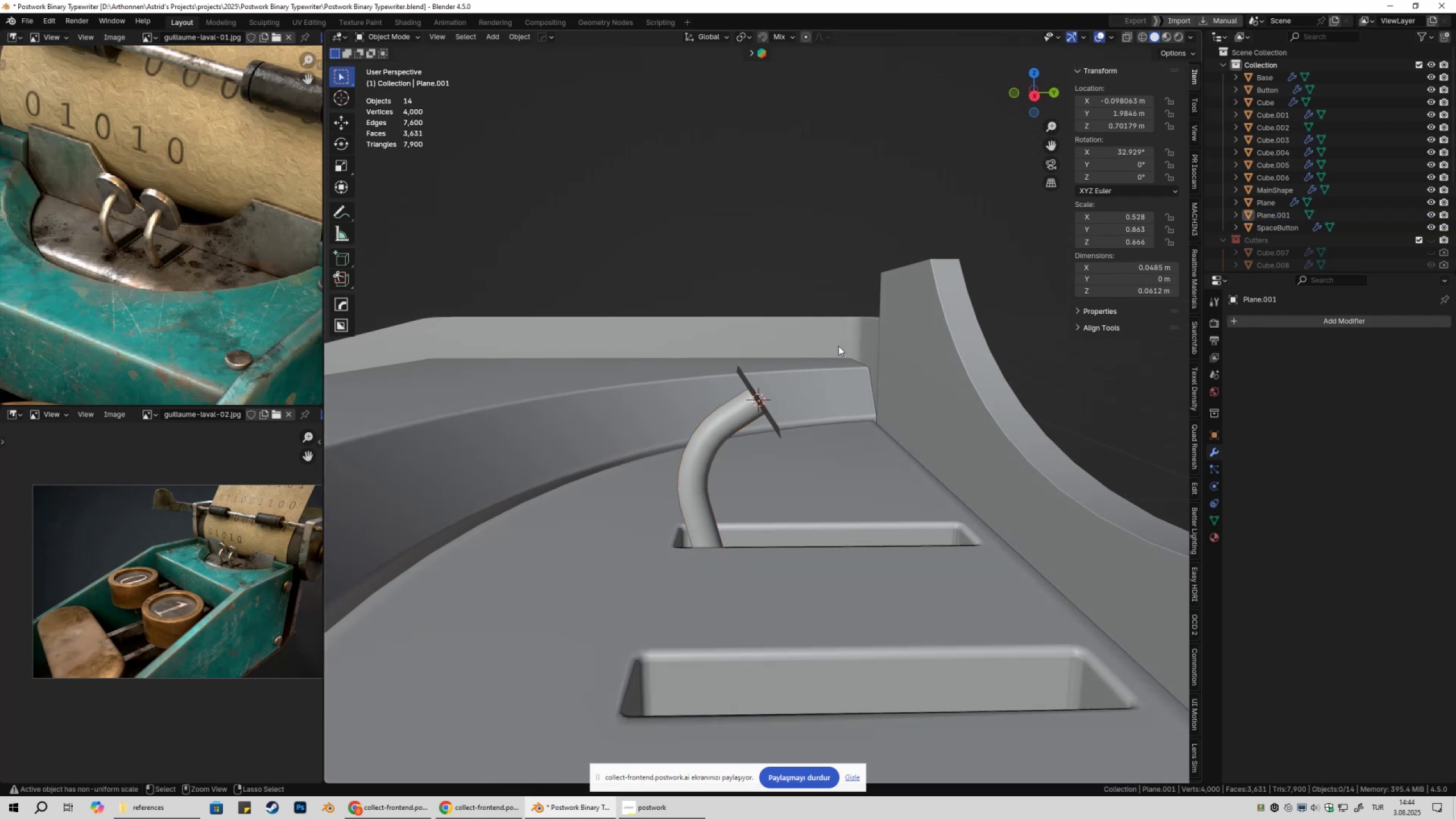 
key(Control+Z)
 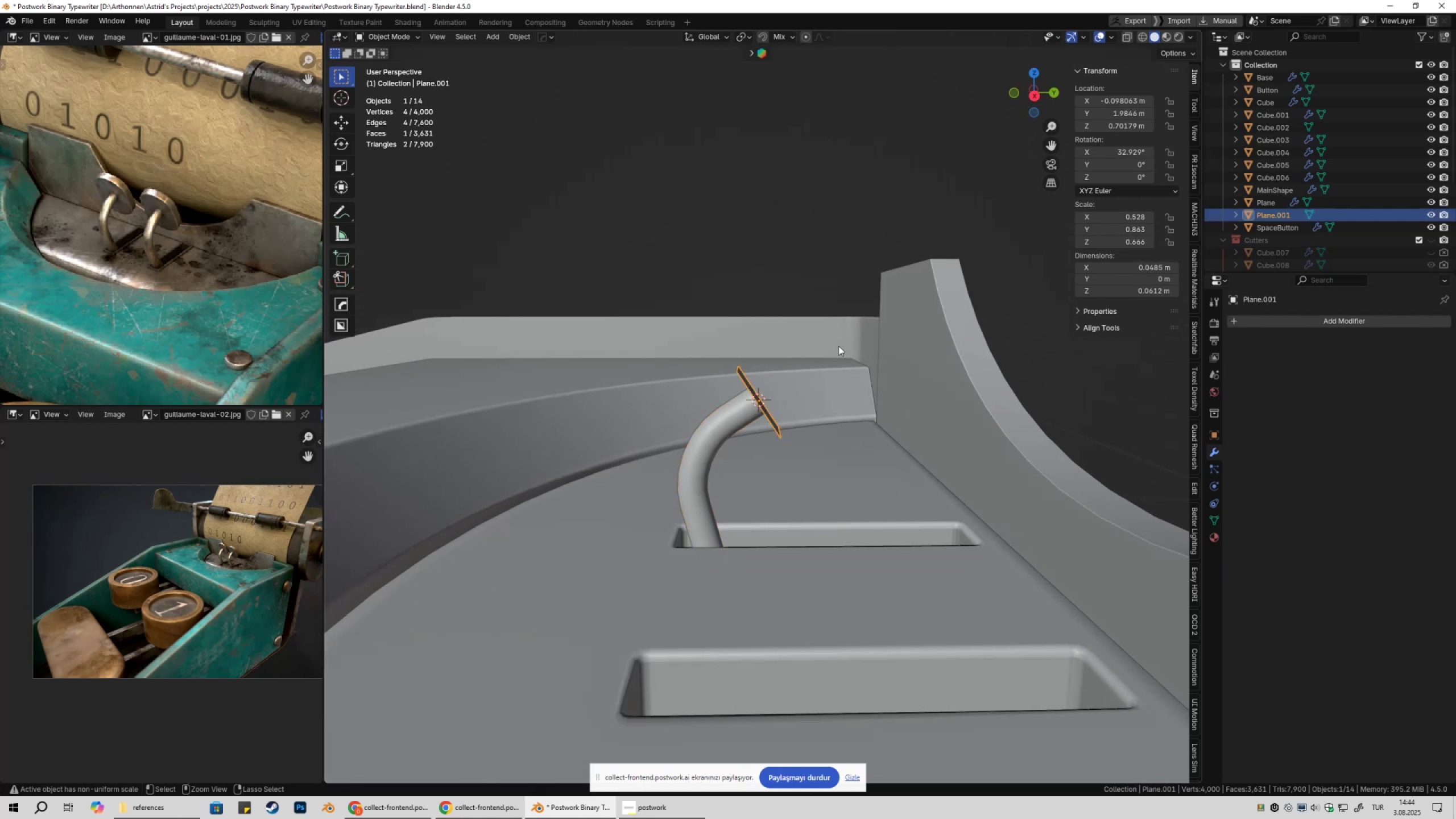 
key(Control+Z)
 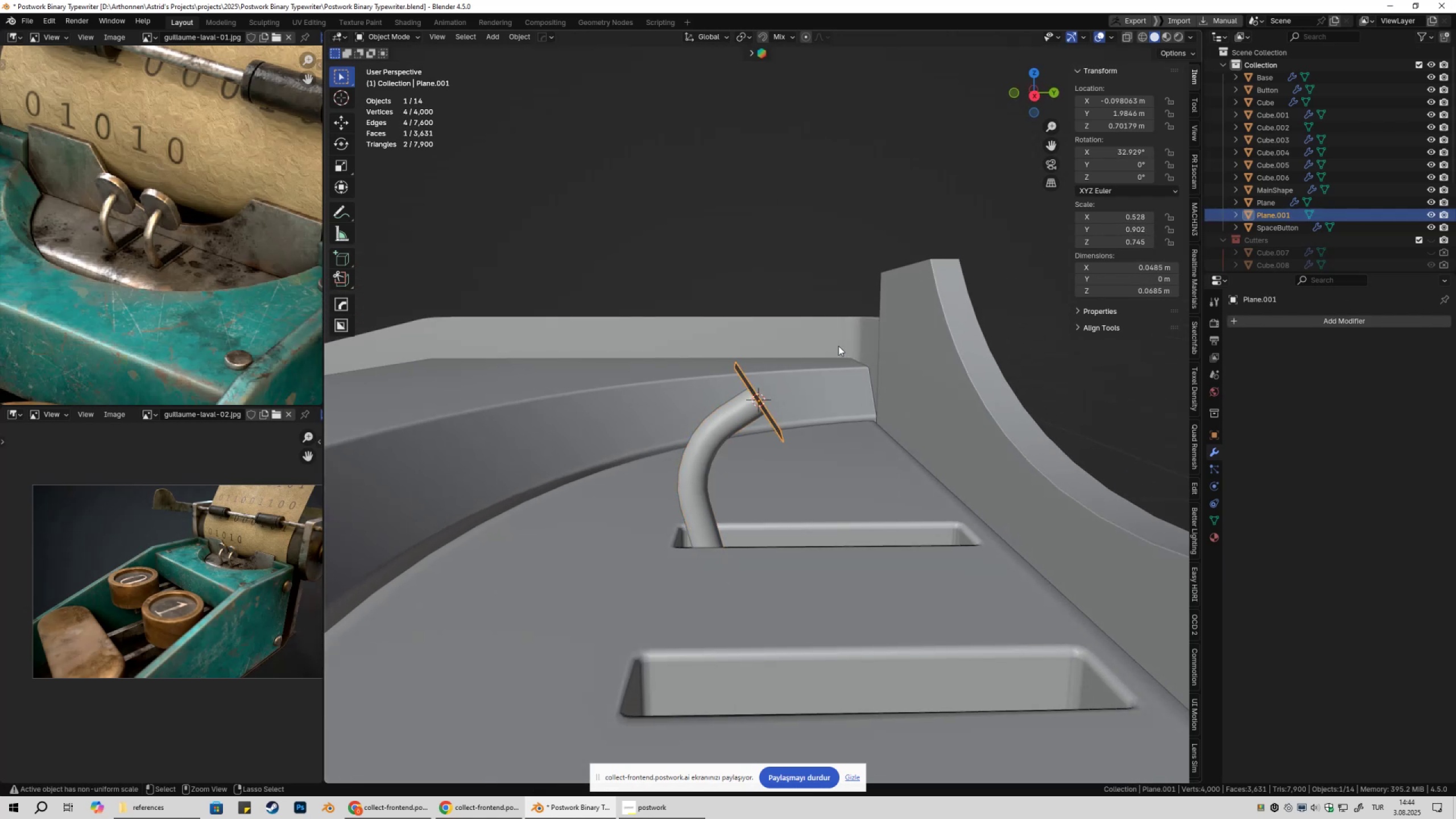 
key(Control+Z)
 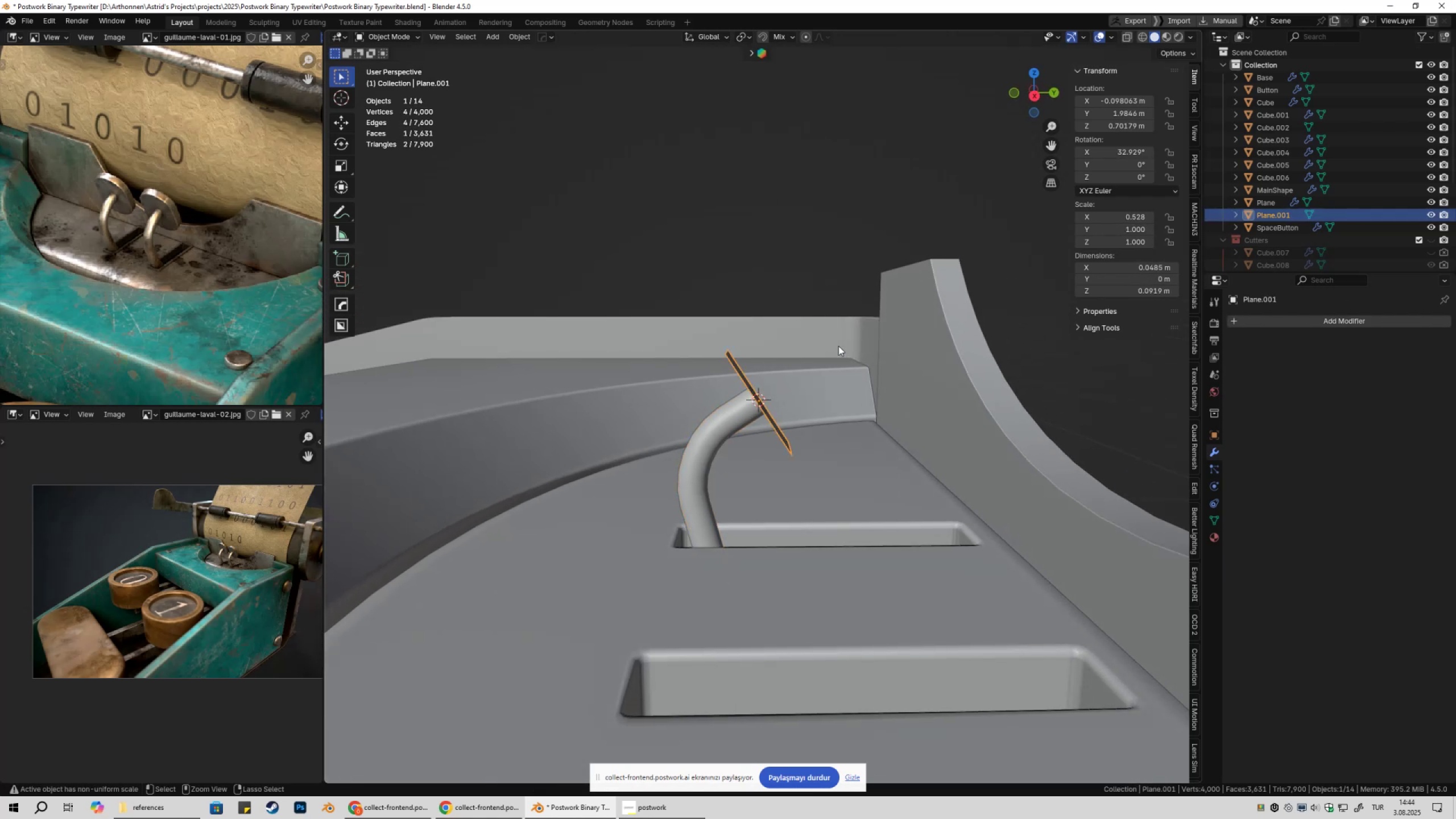 
key(Control+Z)
 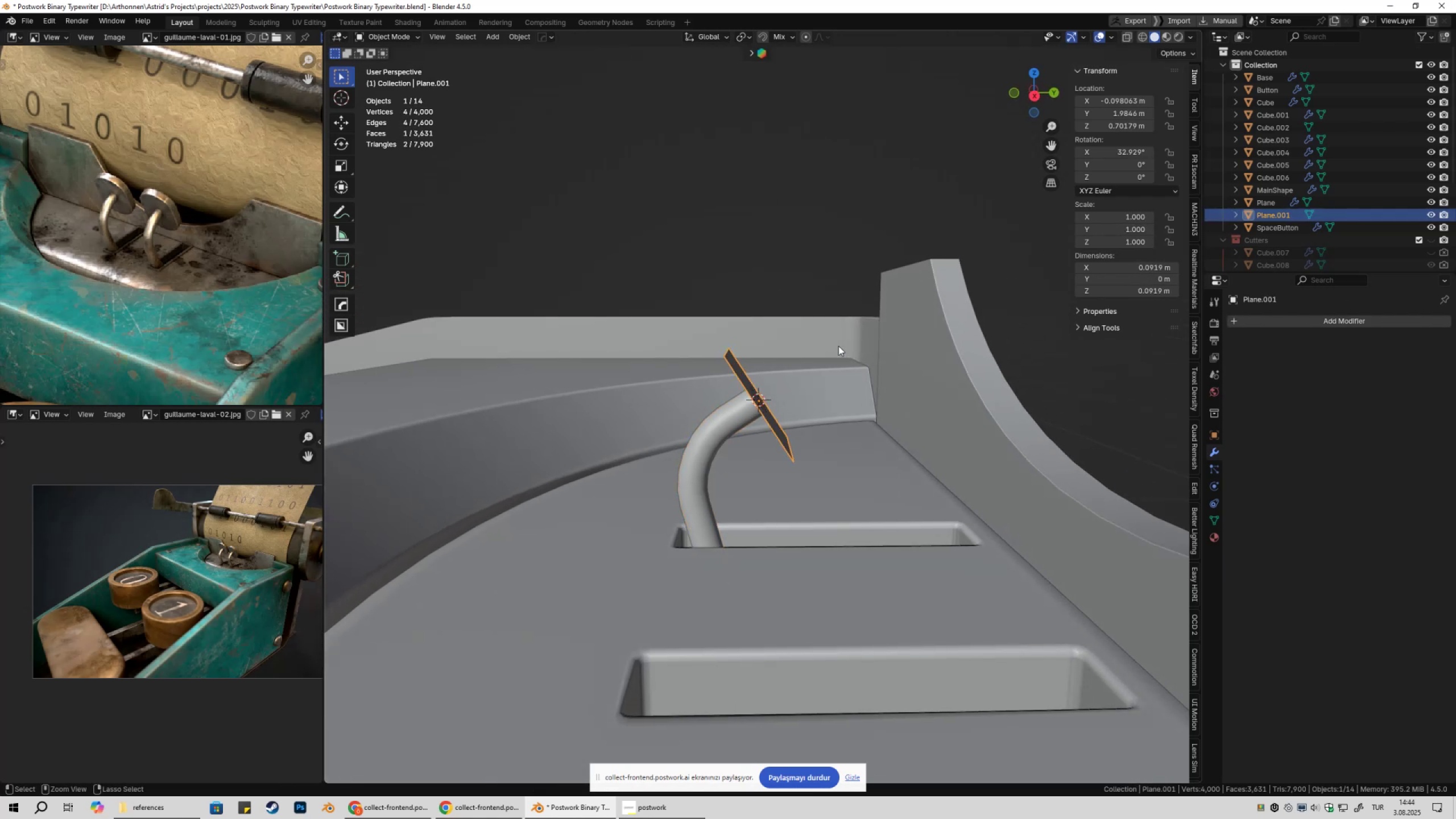 
key(Control+Z)
 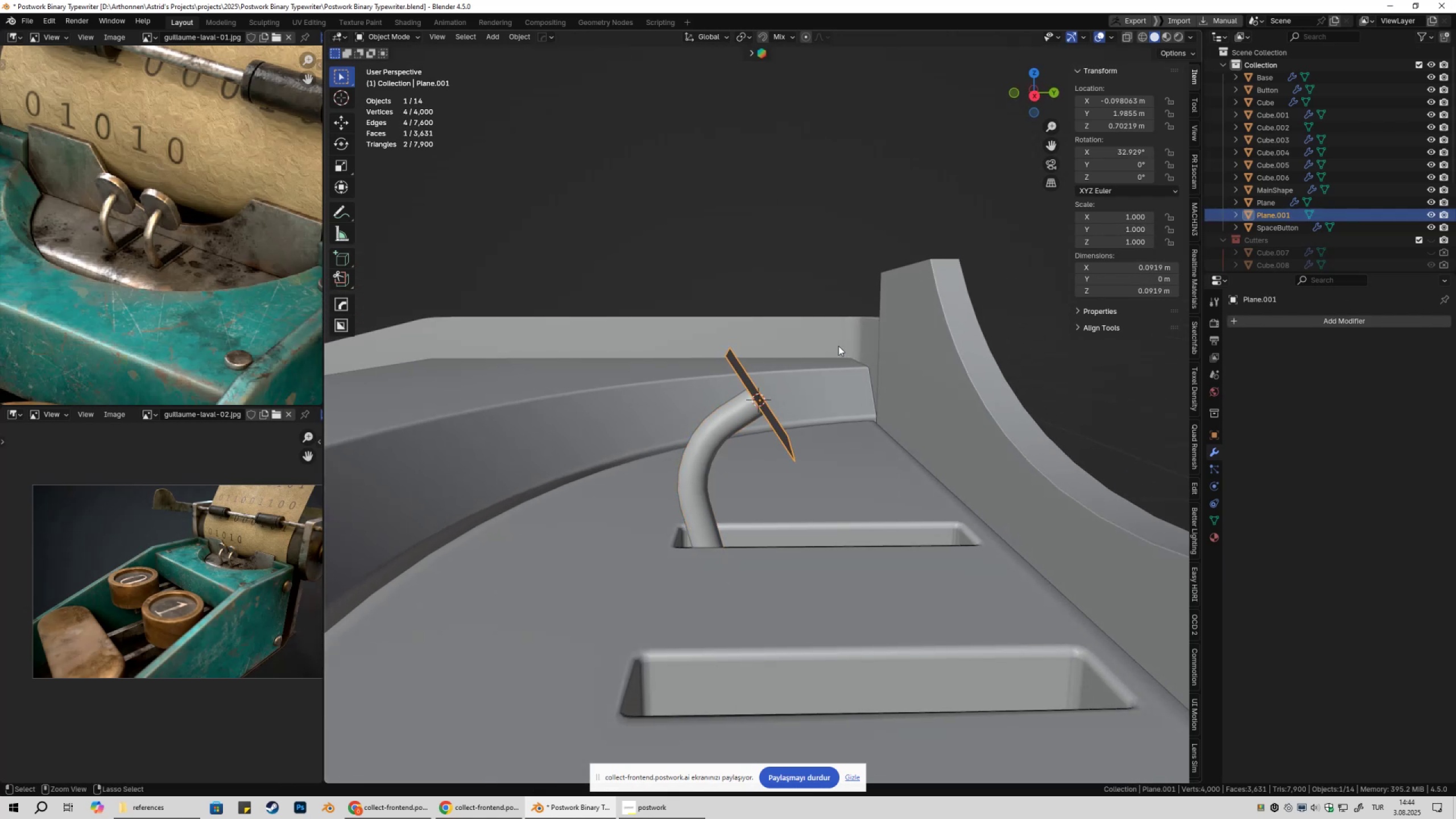 
key(Control+Z)
 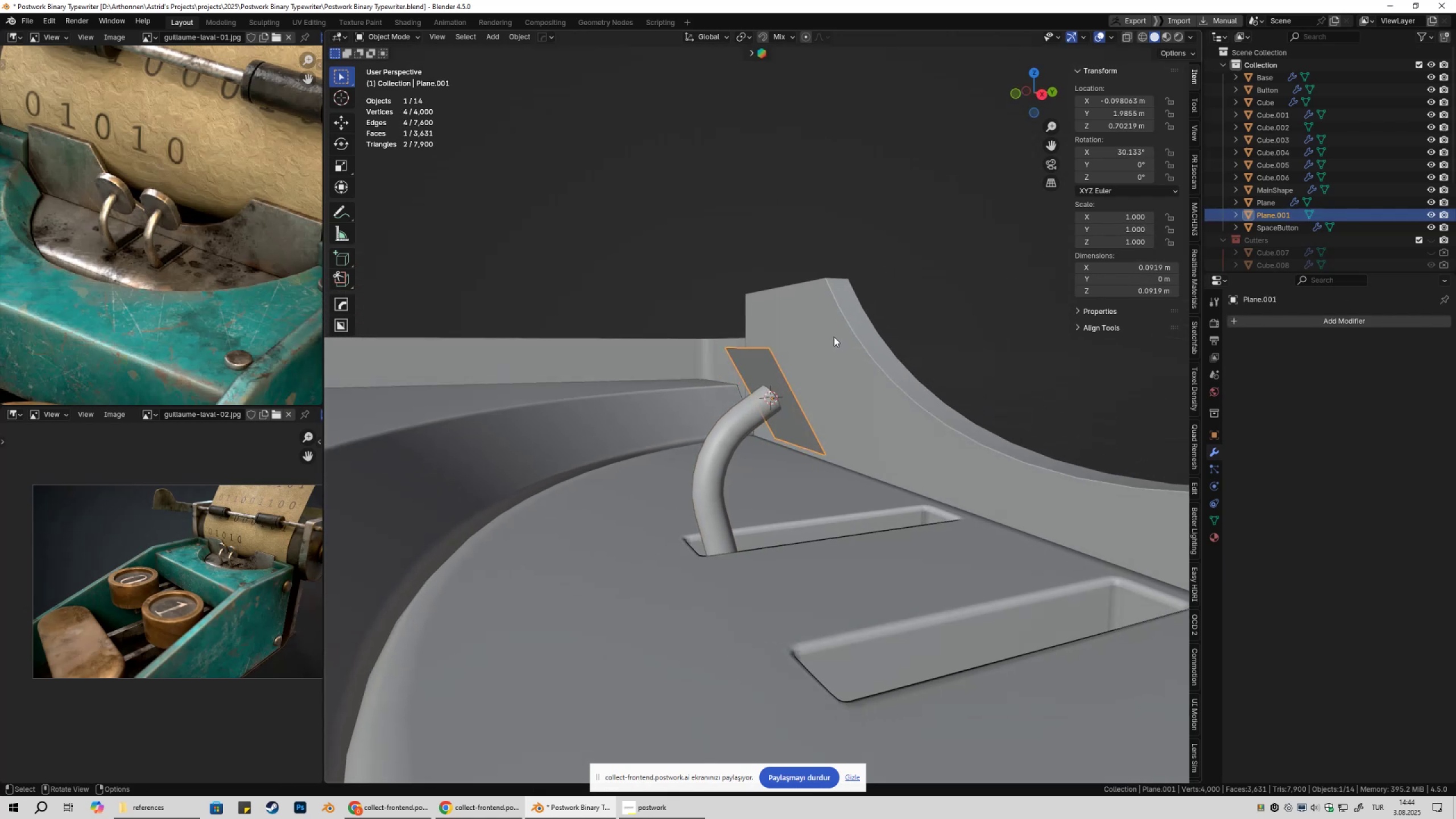 
type(1z33ryx)
 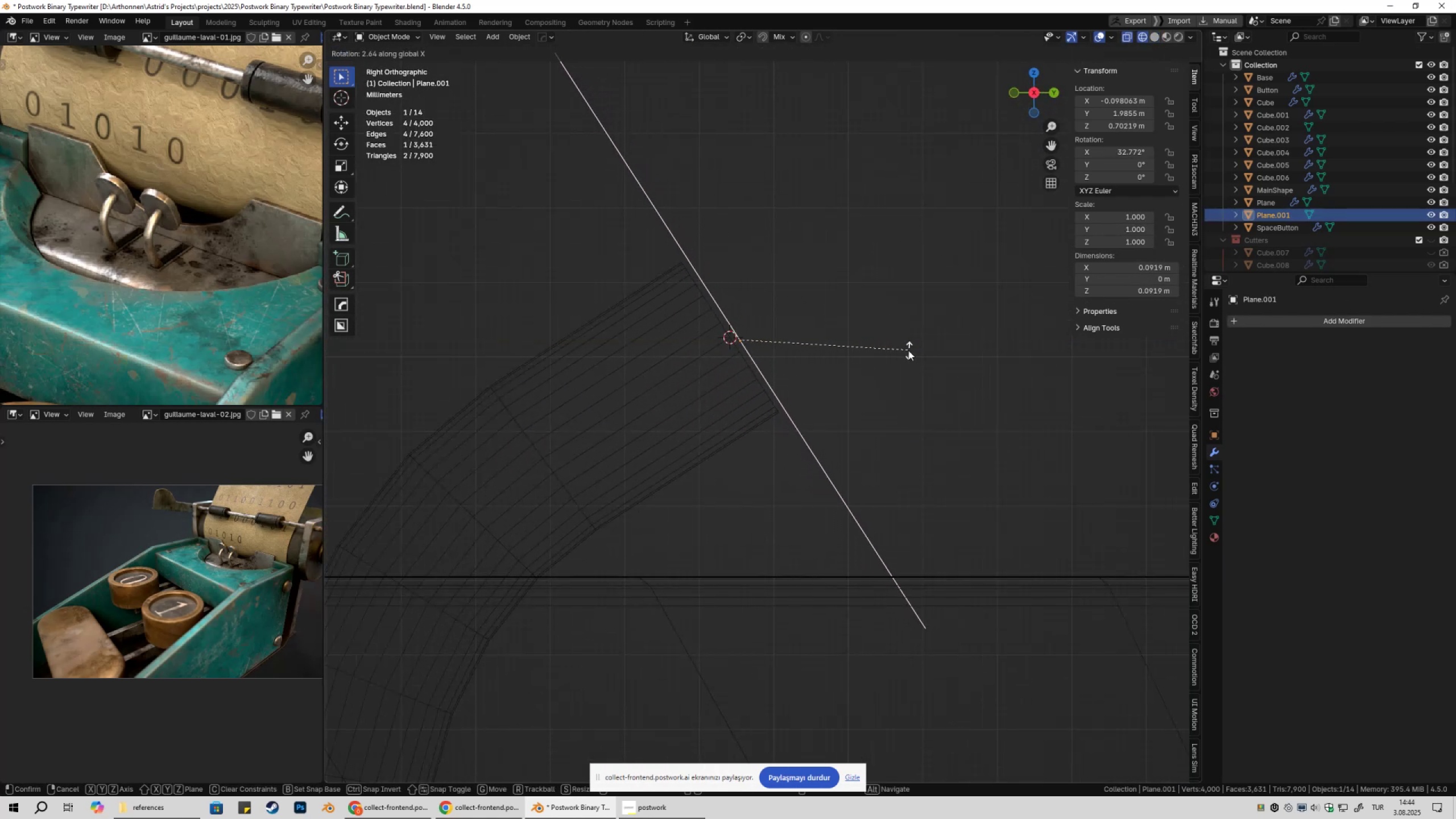 
scroll: coordinate [780, 391], scroll_direction: up, amount: 12.0
 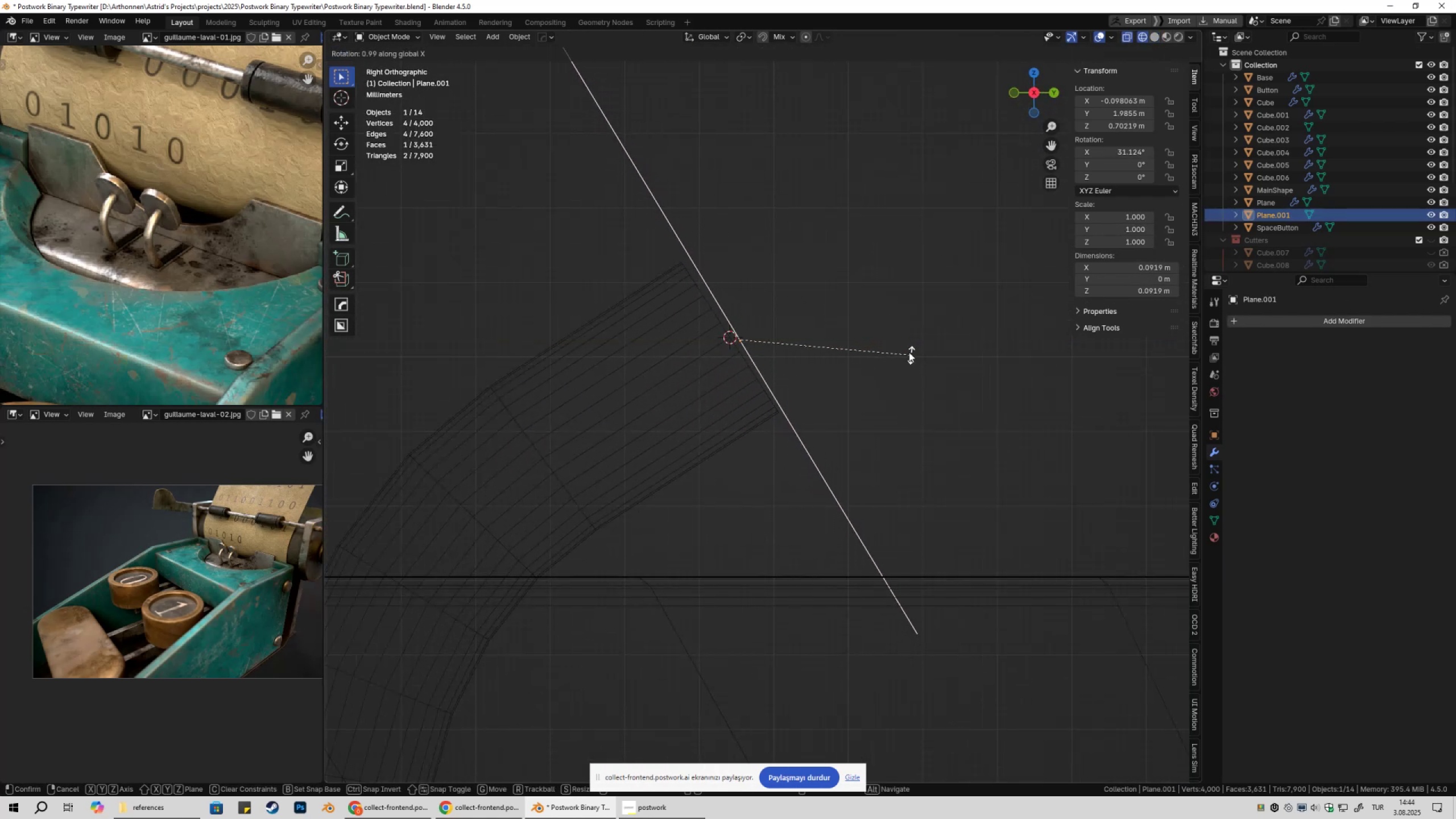 
hold_key(key=ShiftLeft, duration=1.54)
 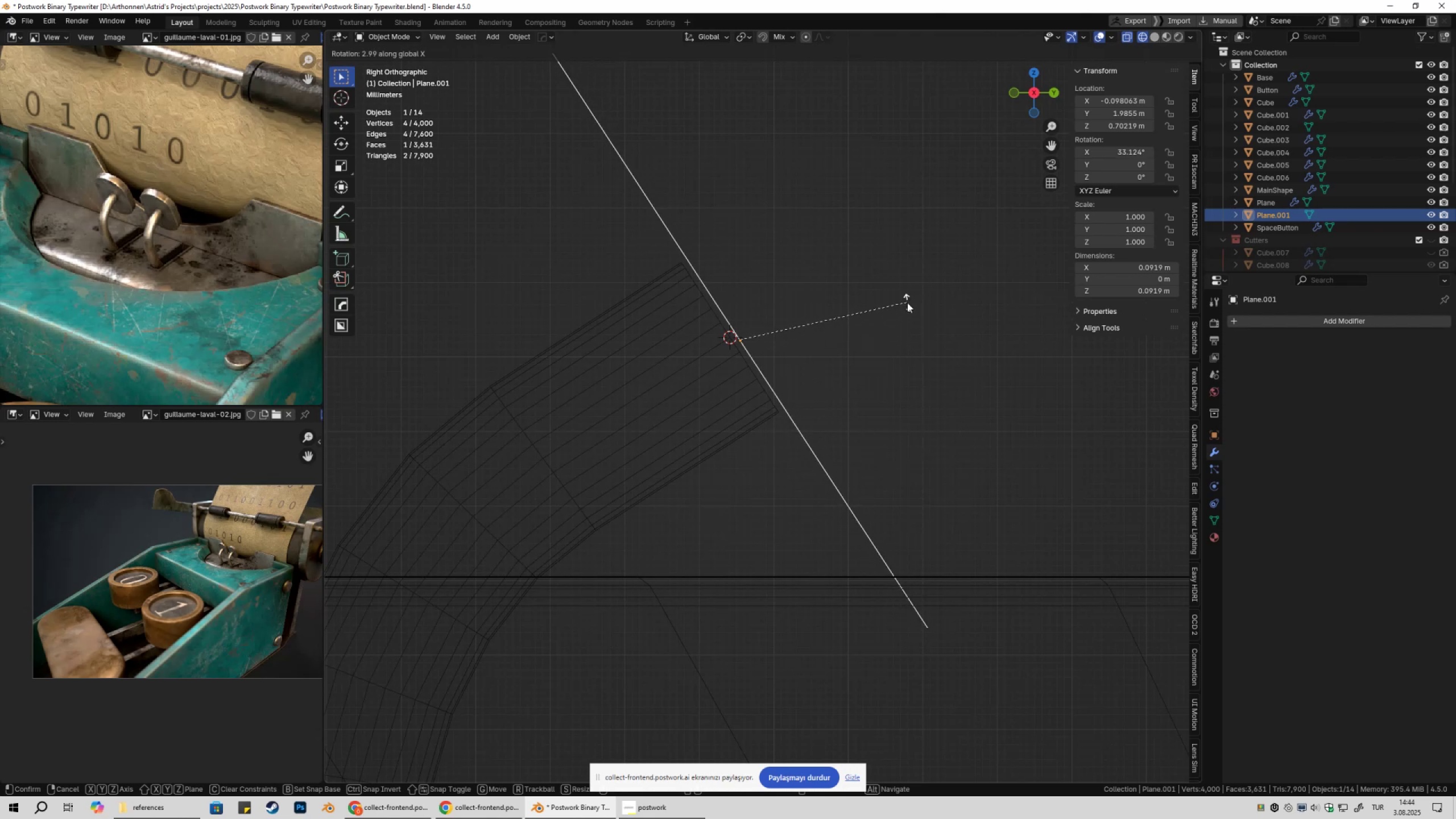 
hold_key(key=ShiftLeft, duration=1.4)
 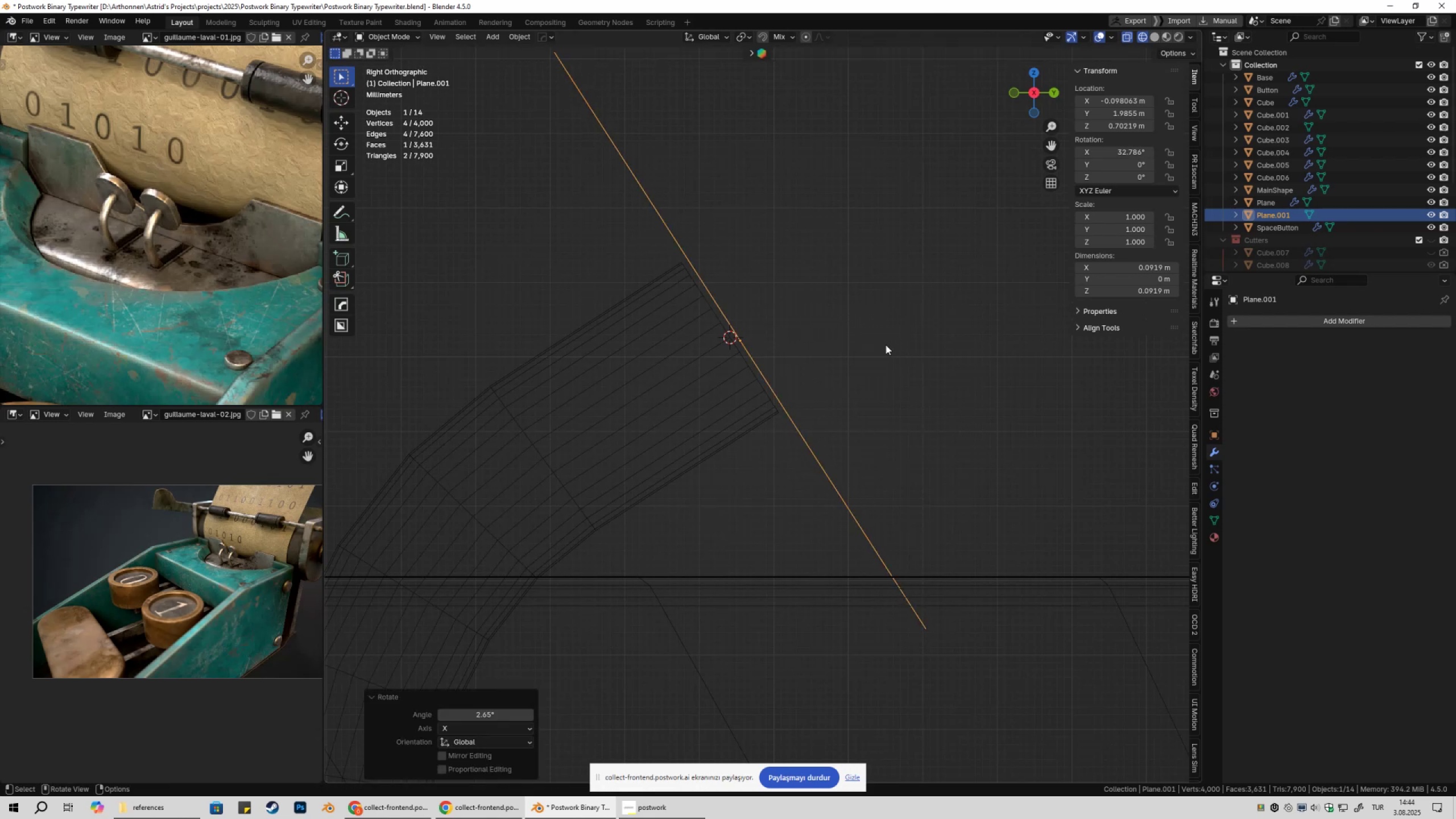 
scroll: coordinate [881, 343], scroll_direction: up, amount: 4.0
 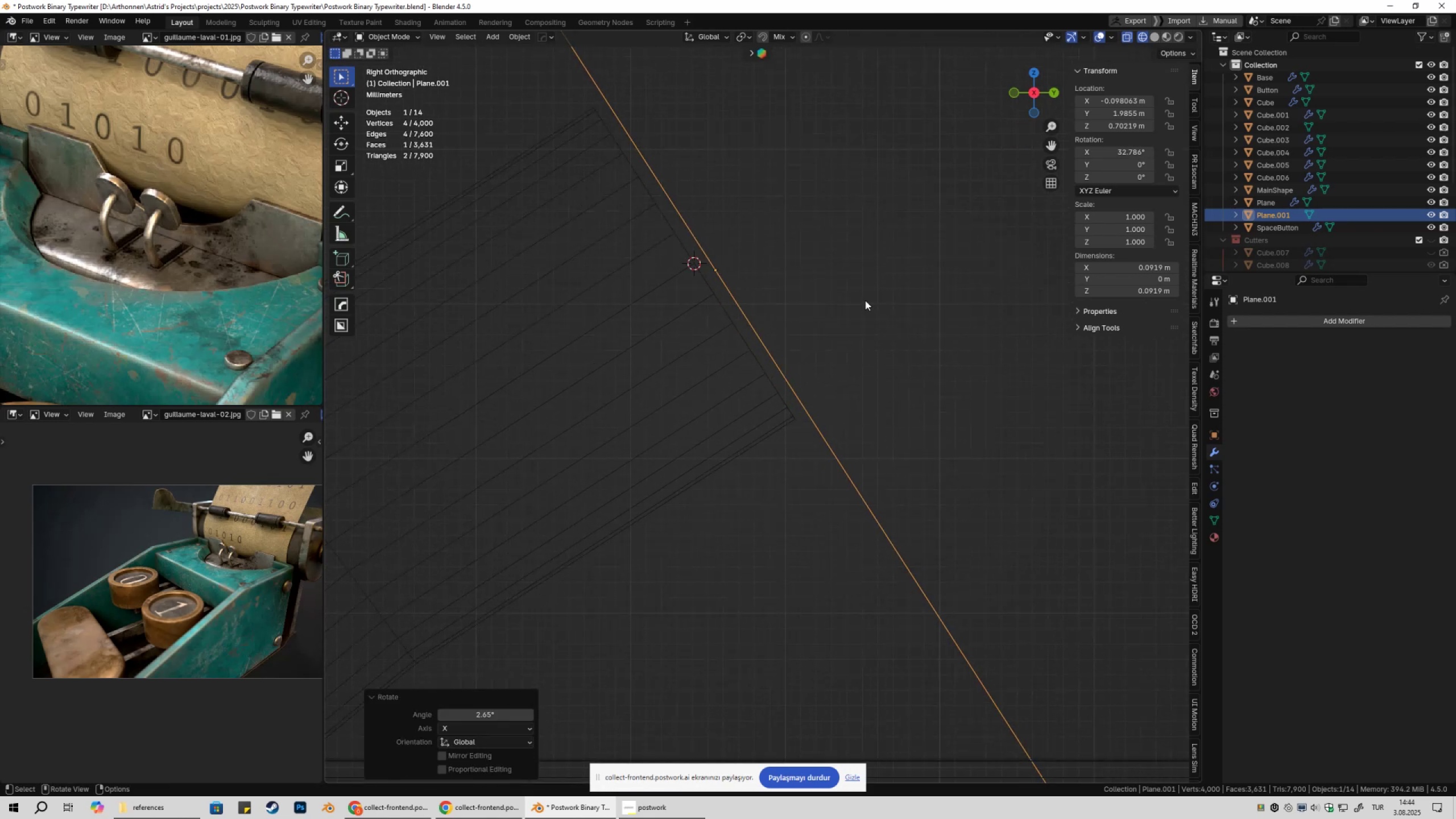 
type(gryx)
 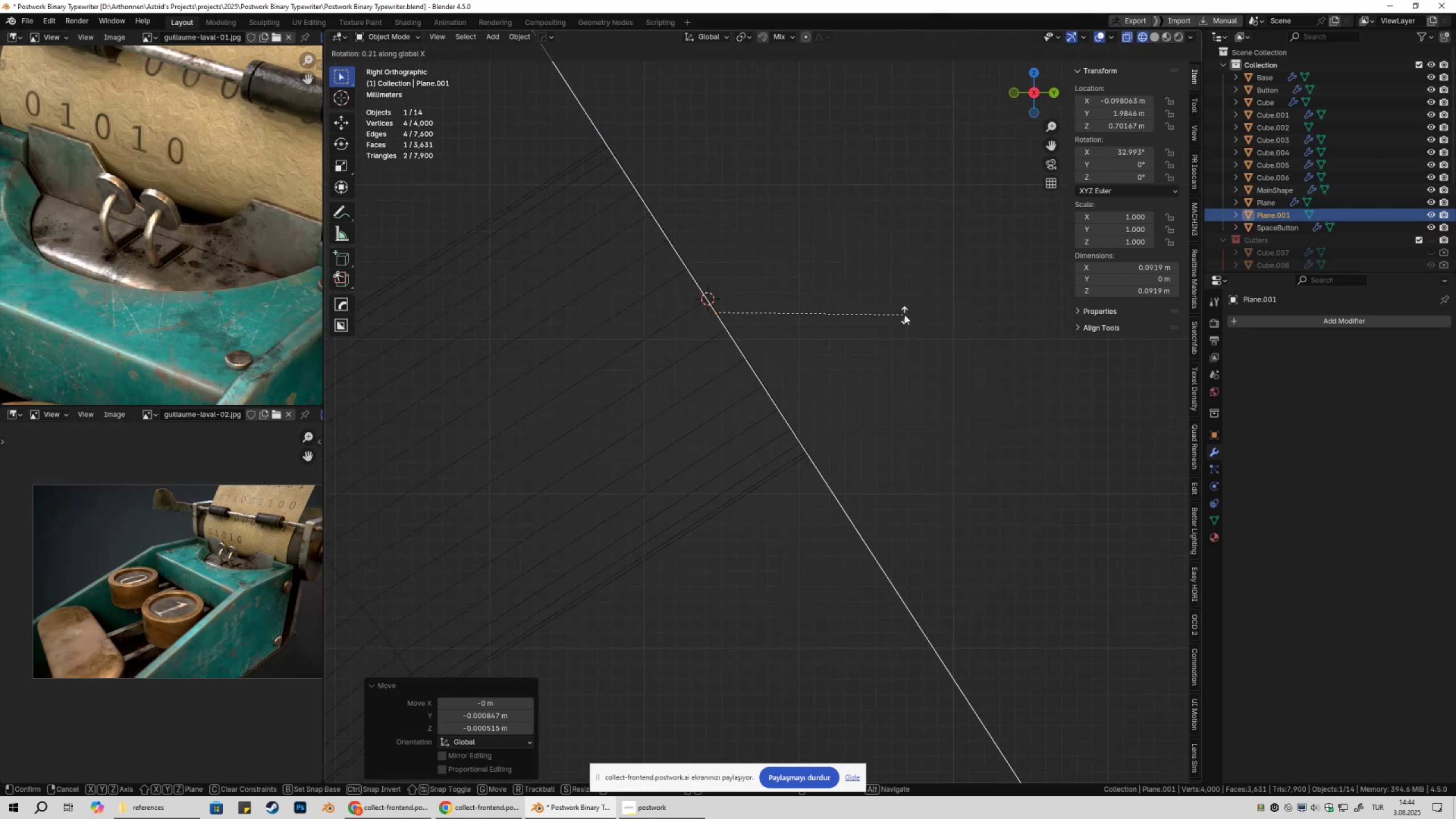 
 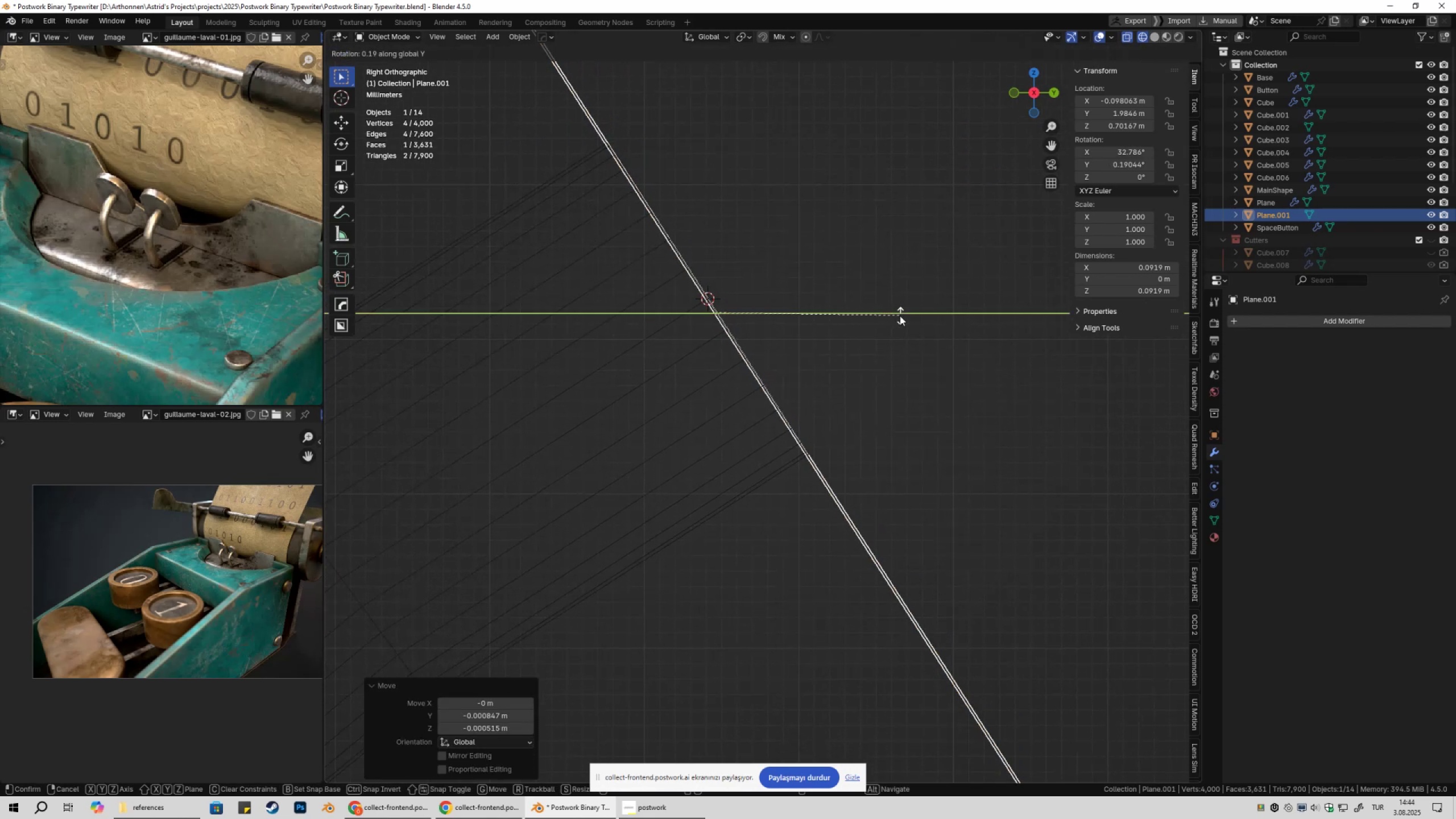 
hold_key(key=ShiftLeft, duration=1.17)
left_click([905, 315])
 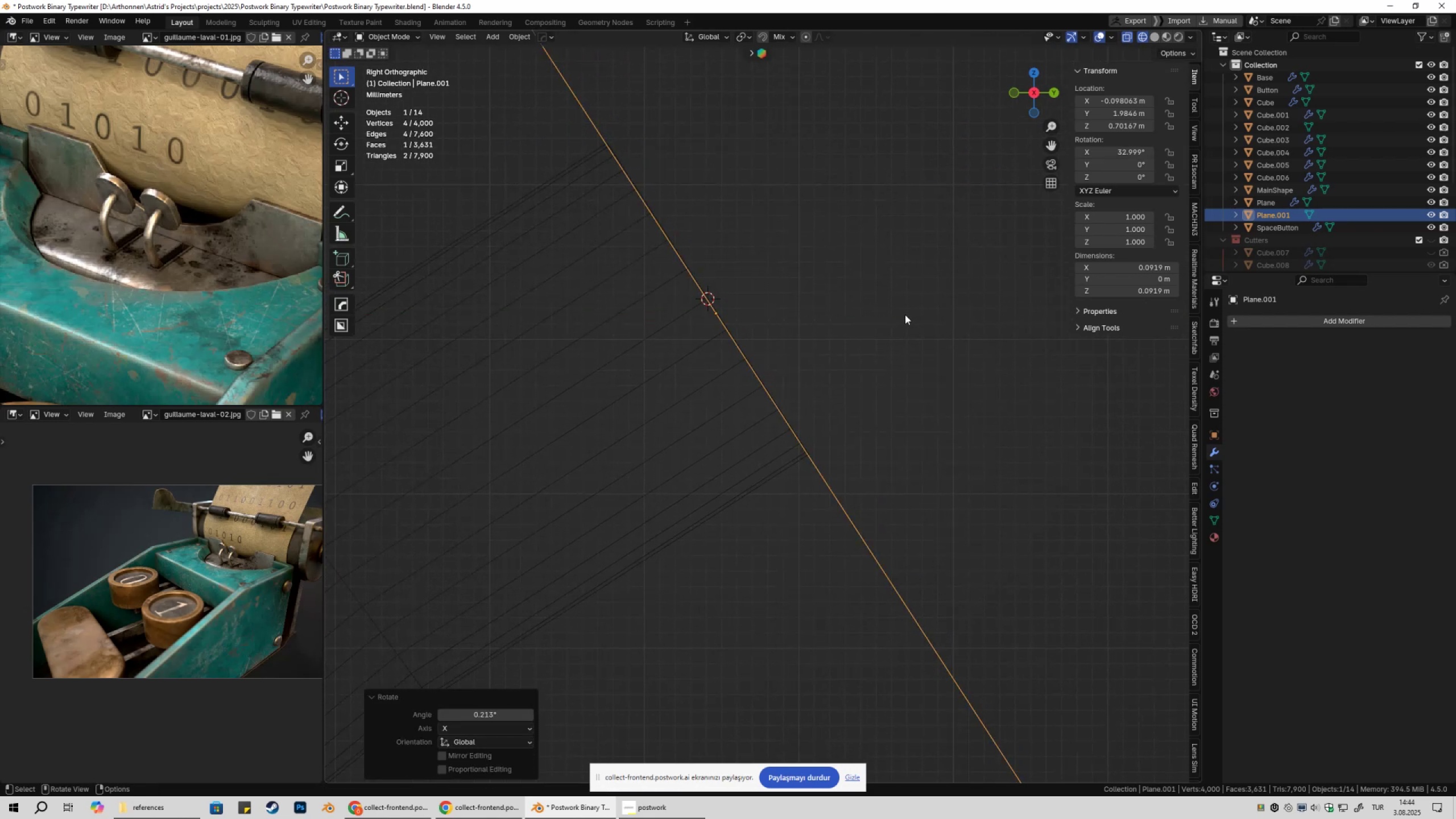 
type(gszz)
 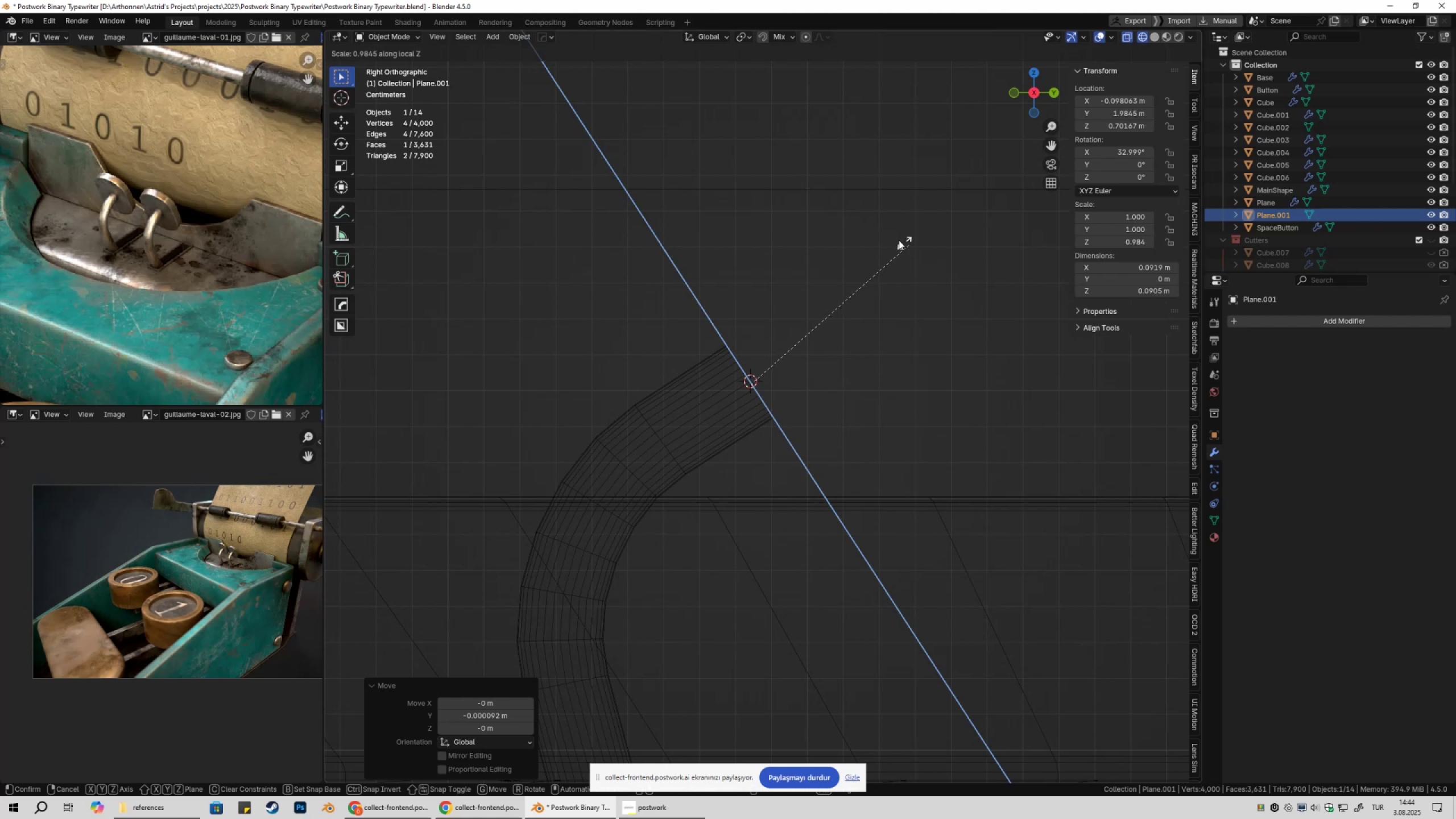 
scroll: coordinate [882, 337], scroll_direction: down, amount: 8.0
 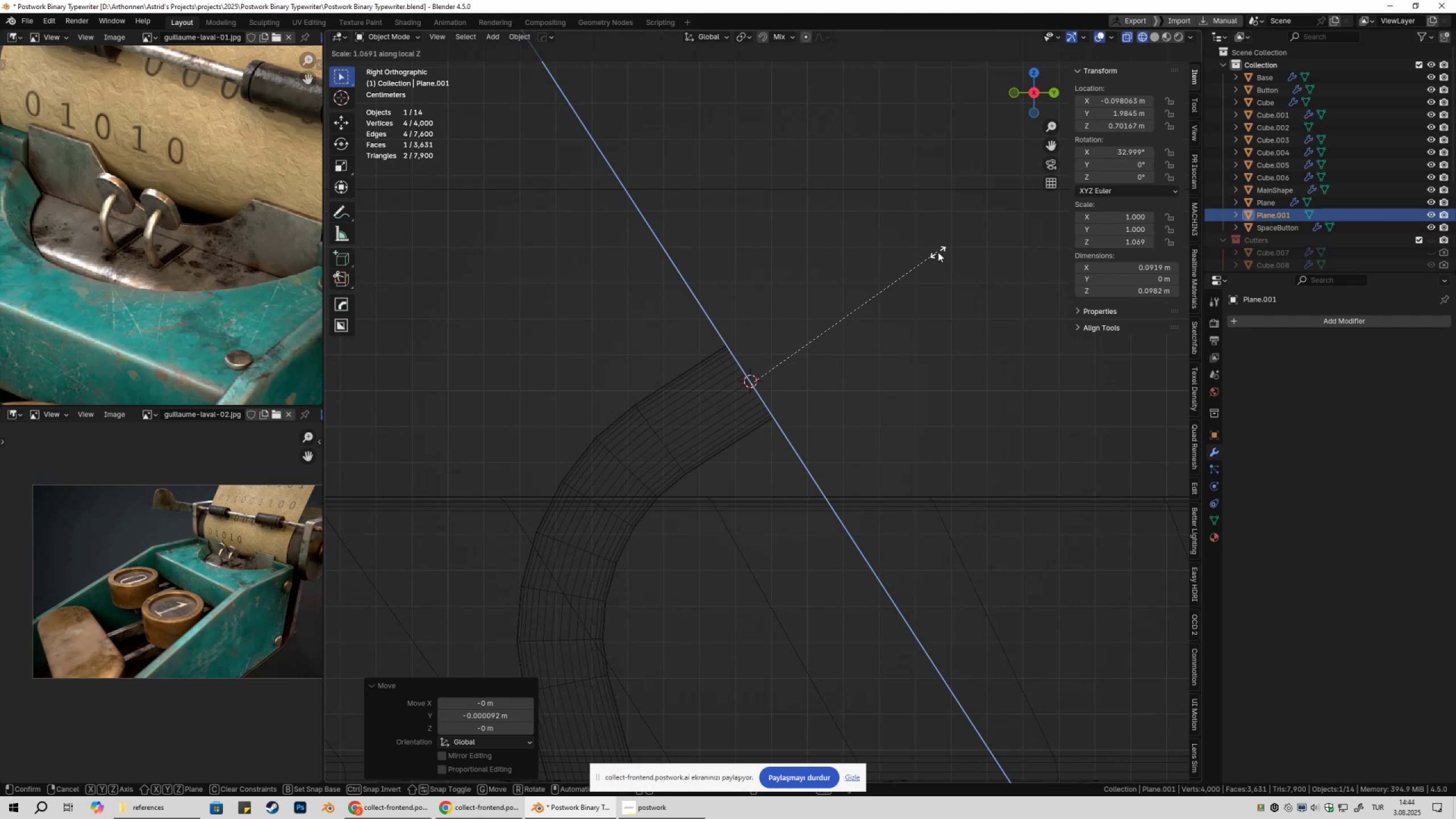 
left_click([862, 226])
 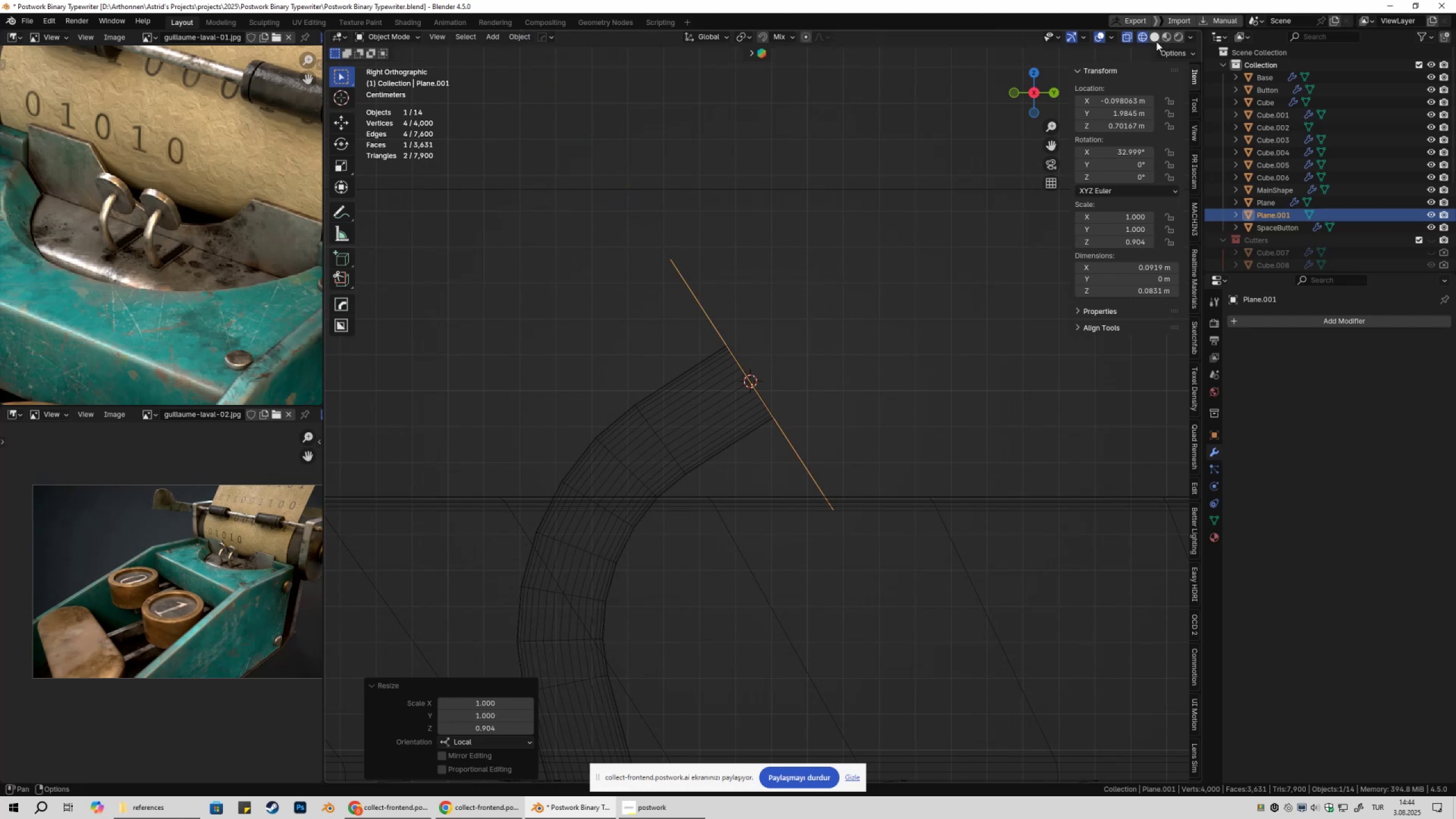 
left_click([1155, 36])
 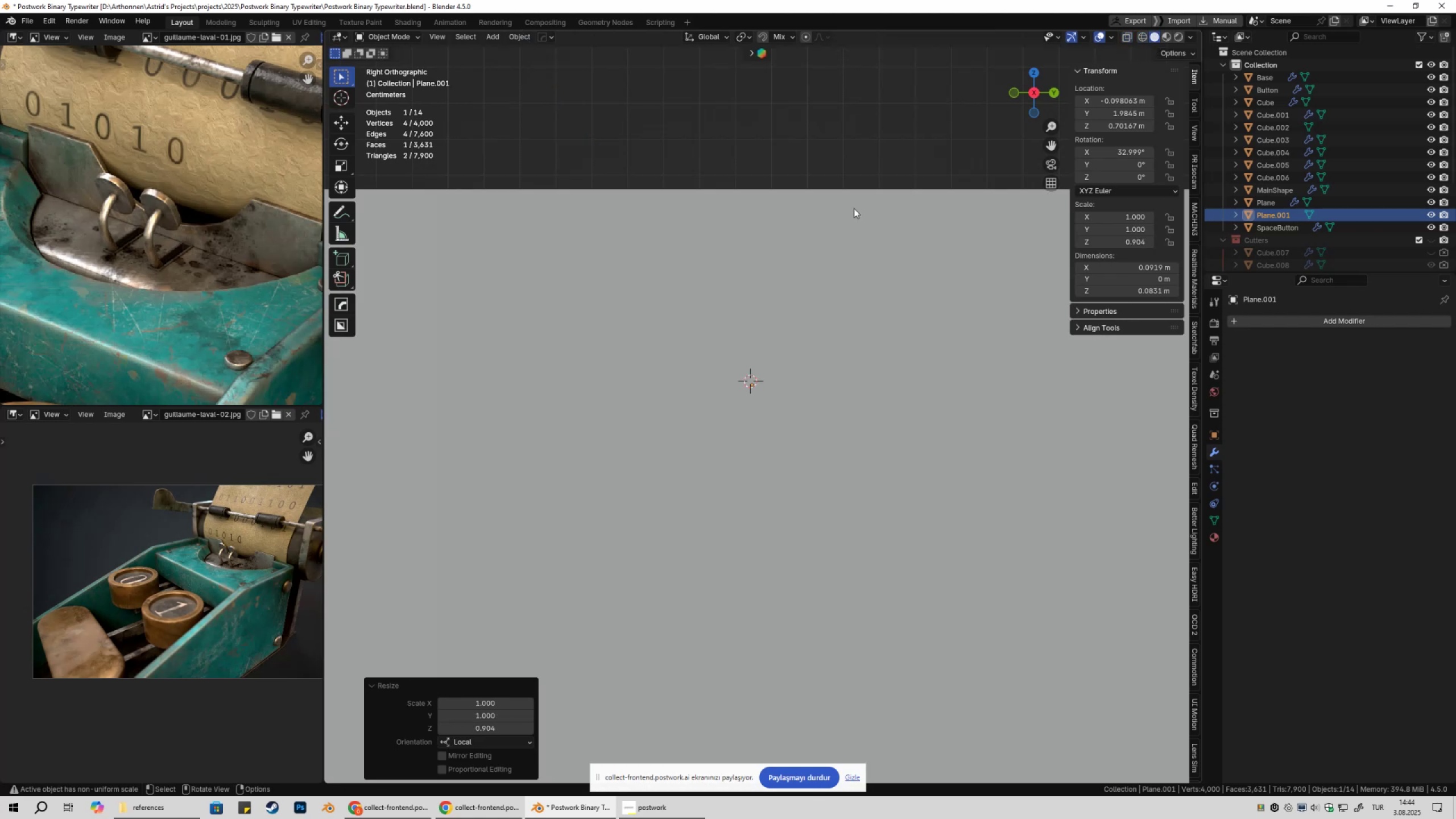 
scroll: coordinate [818, 235], scroll_direction: down, amount: 1.0
 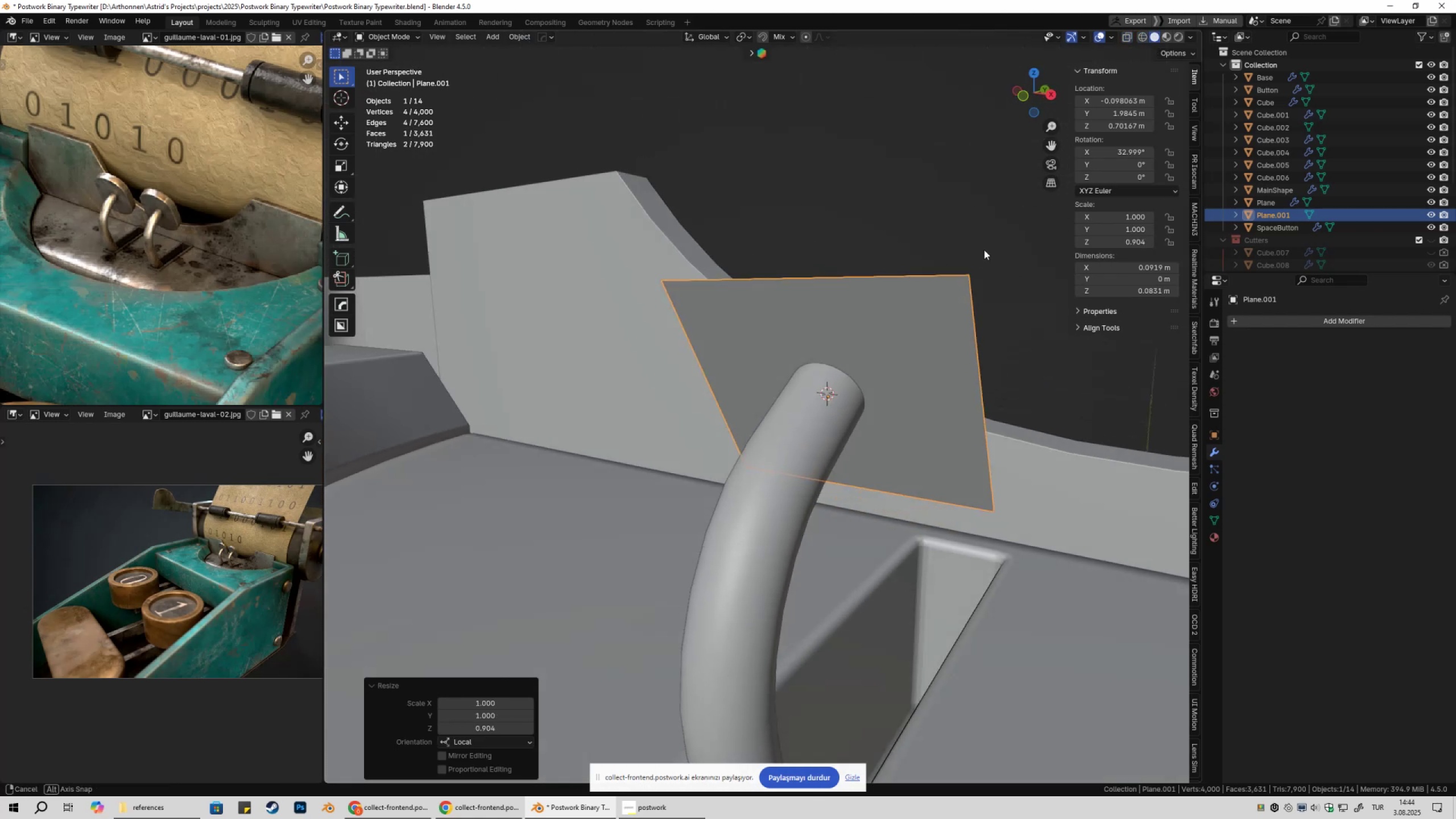 
type(sxxsxx)
 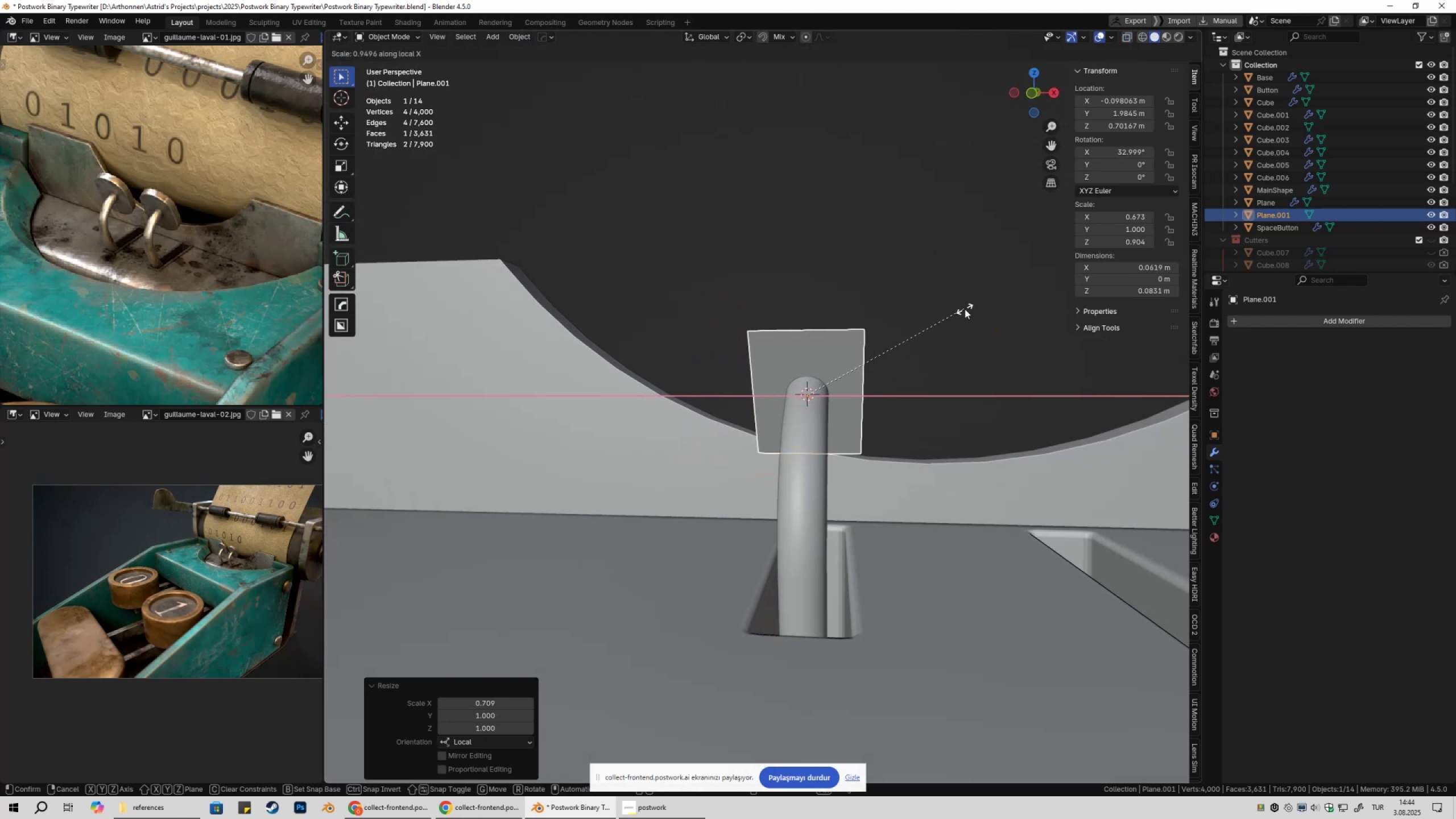 
scroll: coordinate [951, 291], scroll_direction: down, amount: 3.0
 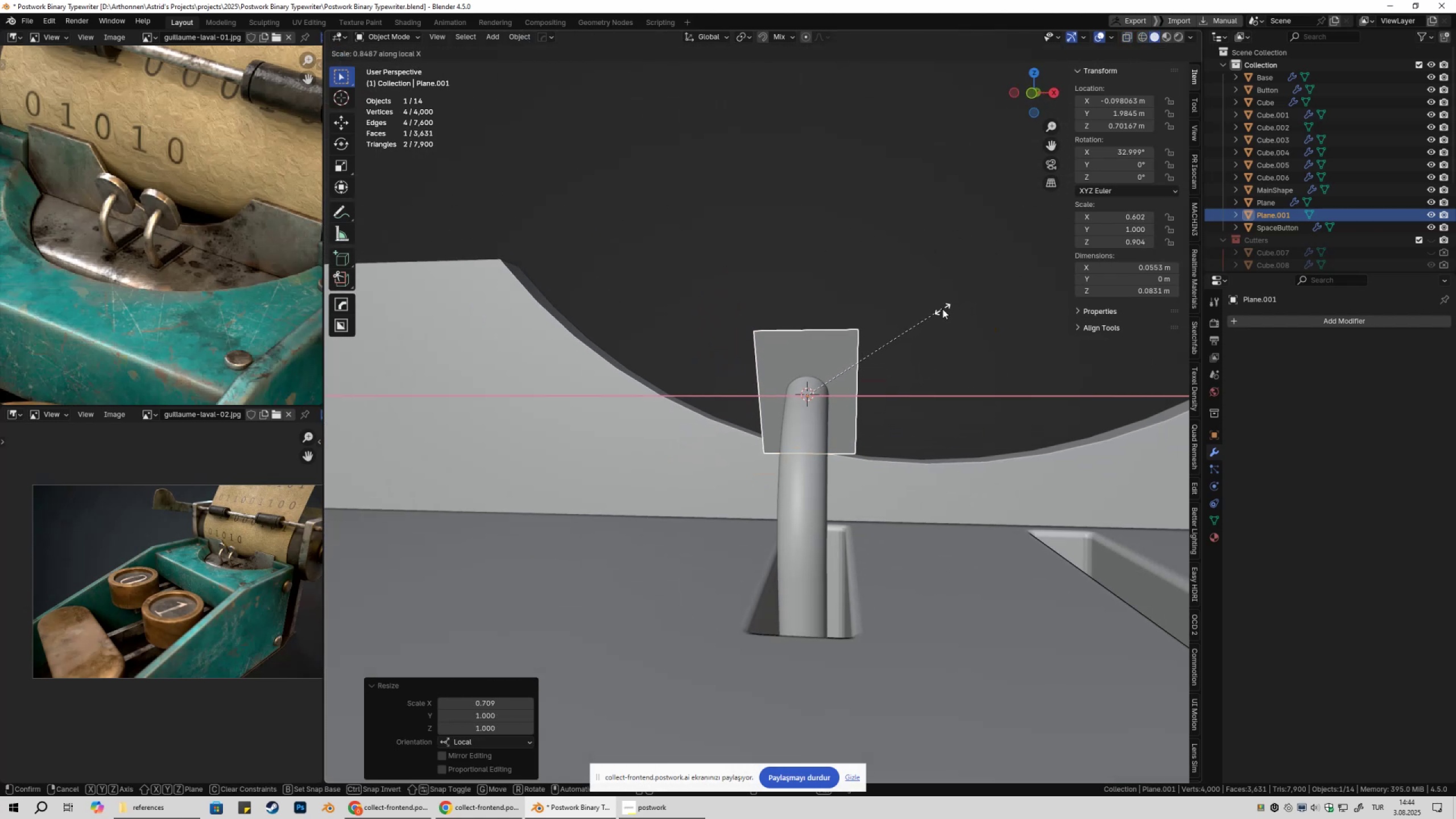 
double_click([942, 301])
 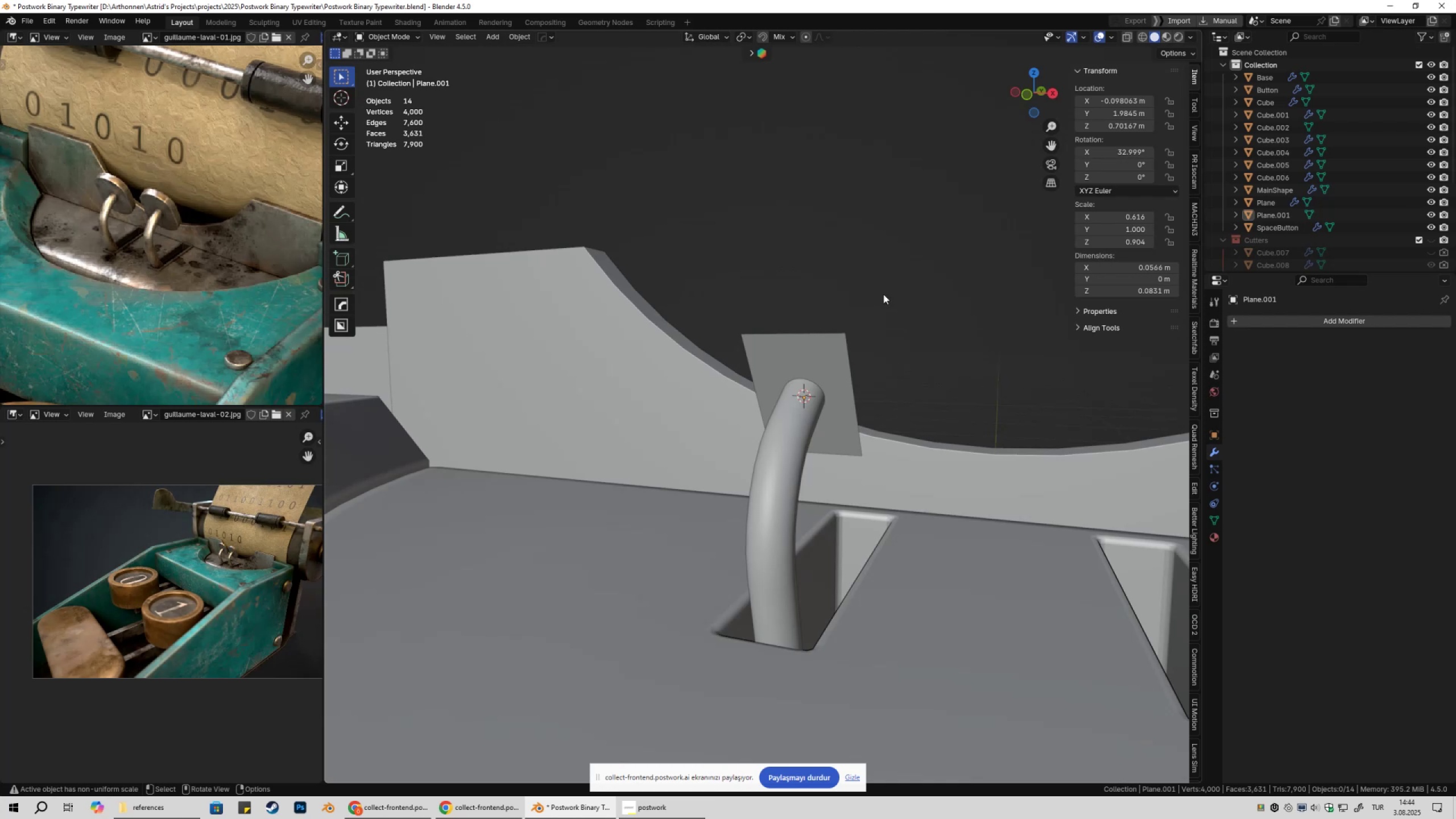 
key(Control+ControlLeft)
 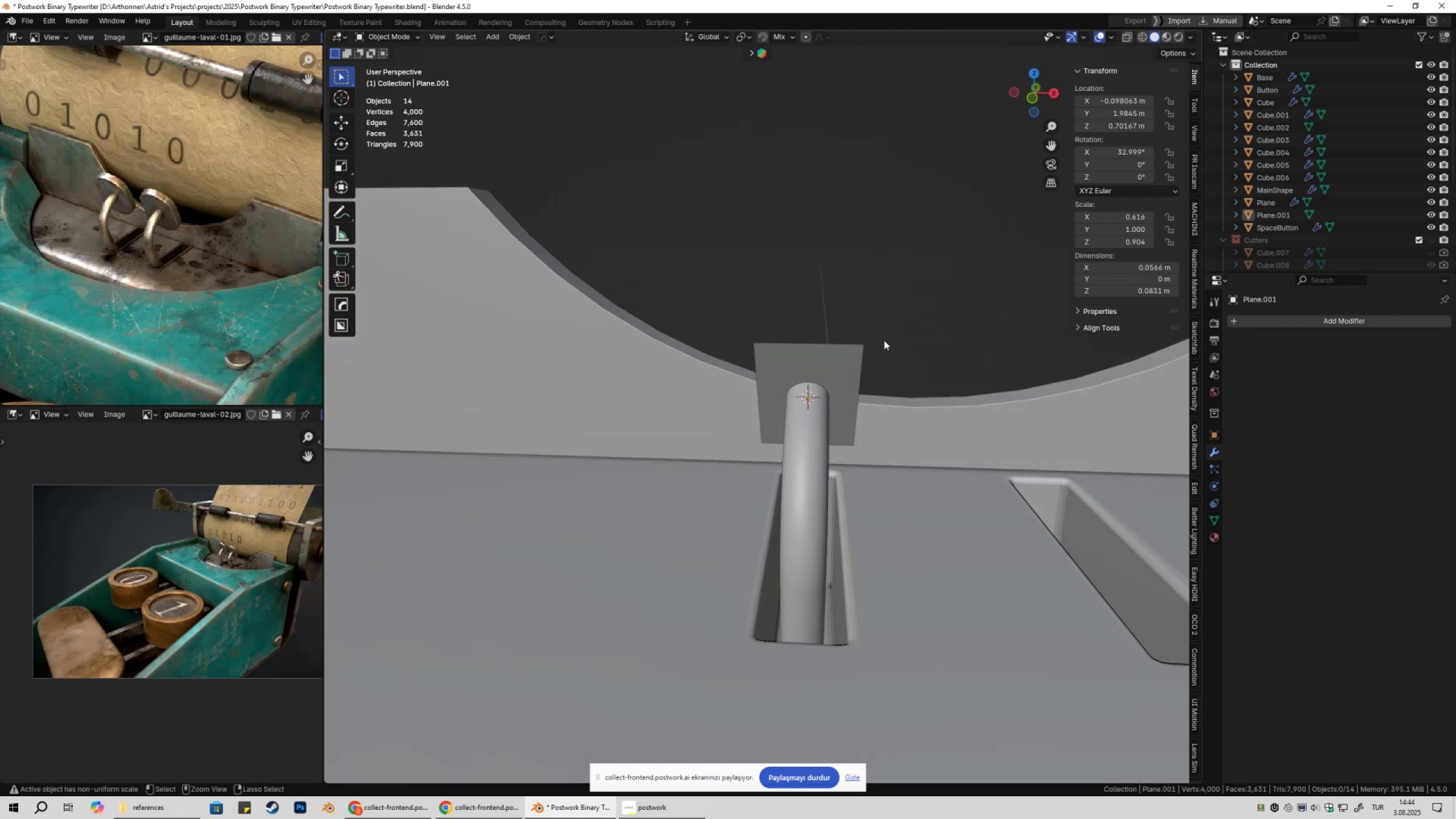 
key(Control+S)
 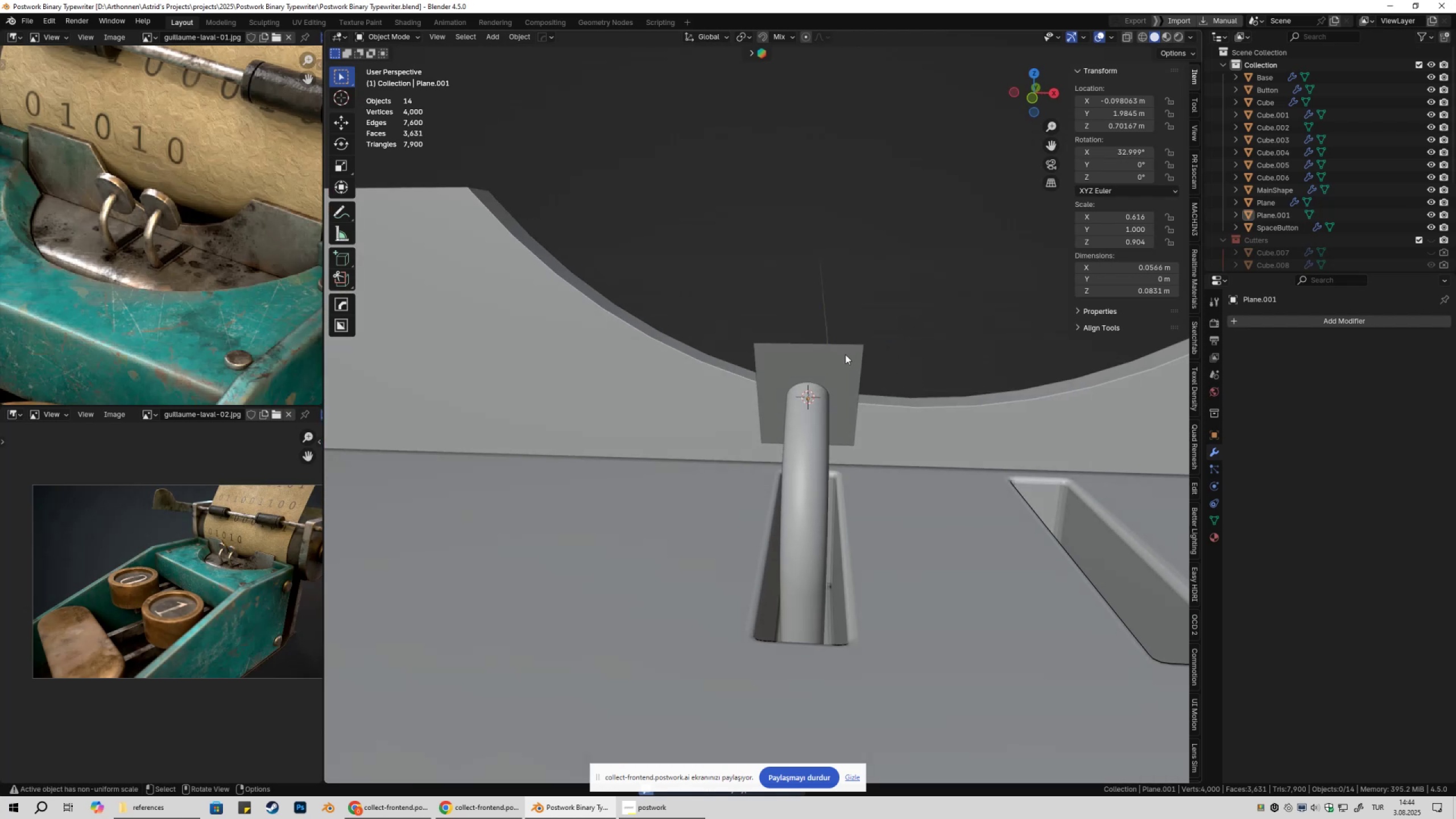 
left_click([845, 354])
 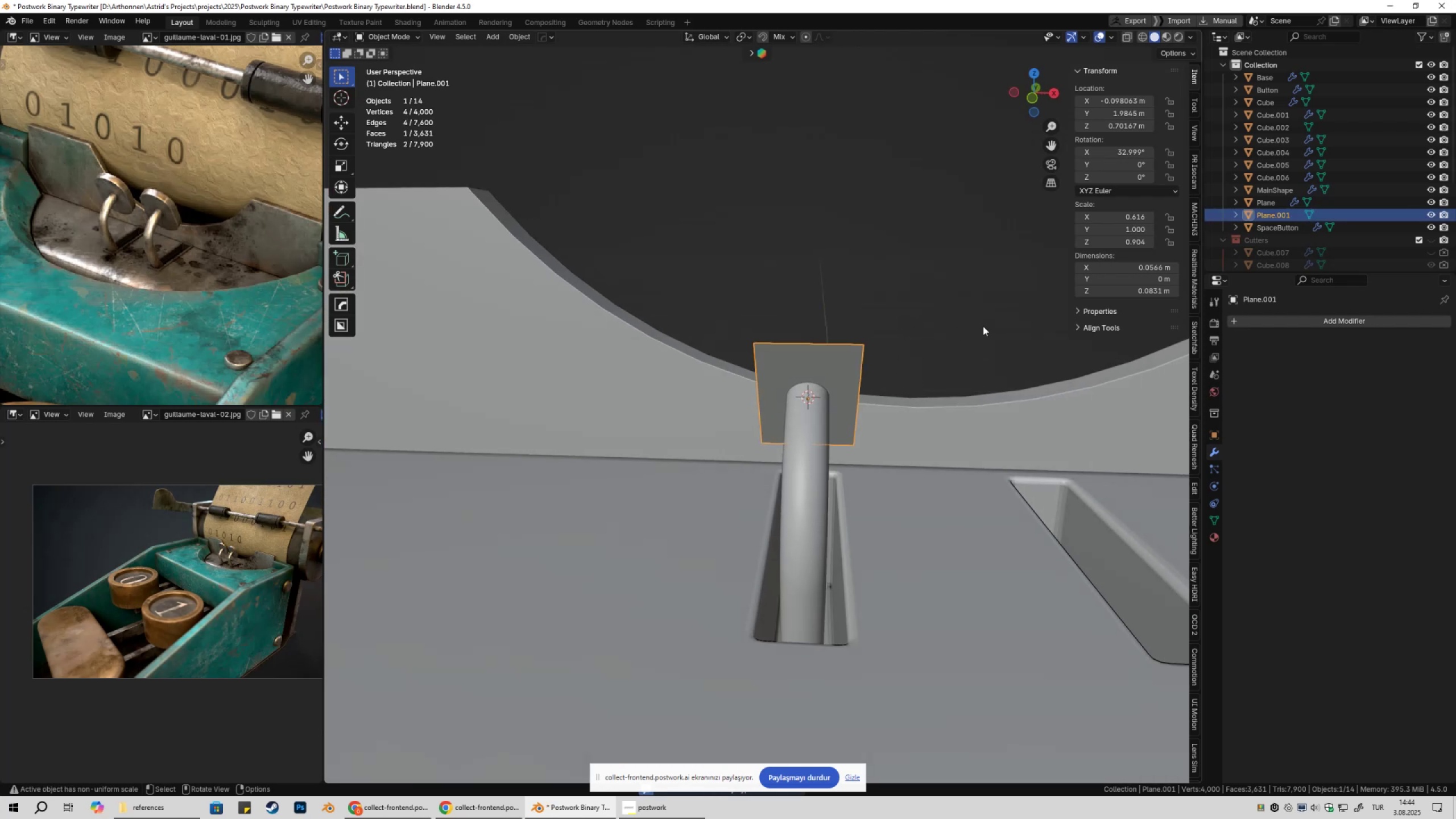 
key(Control+ControlLeft)
 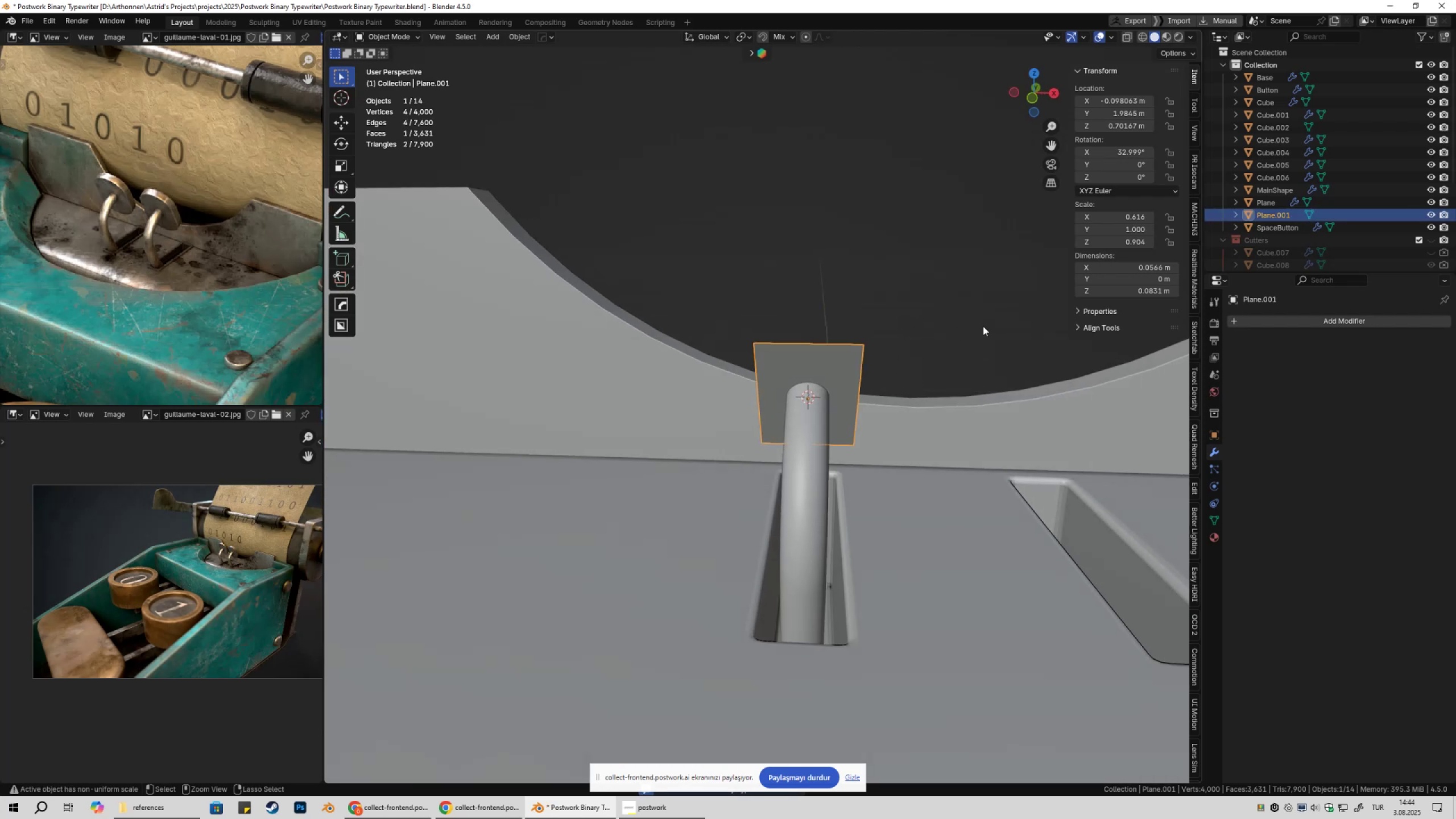 
key(Control+A)
 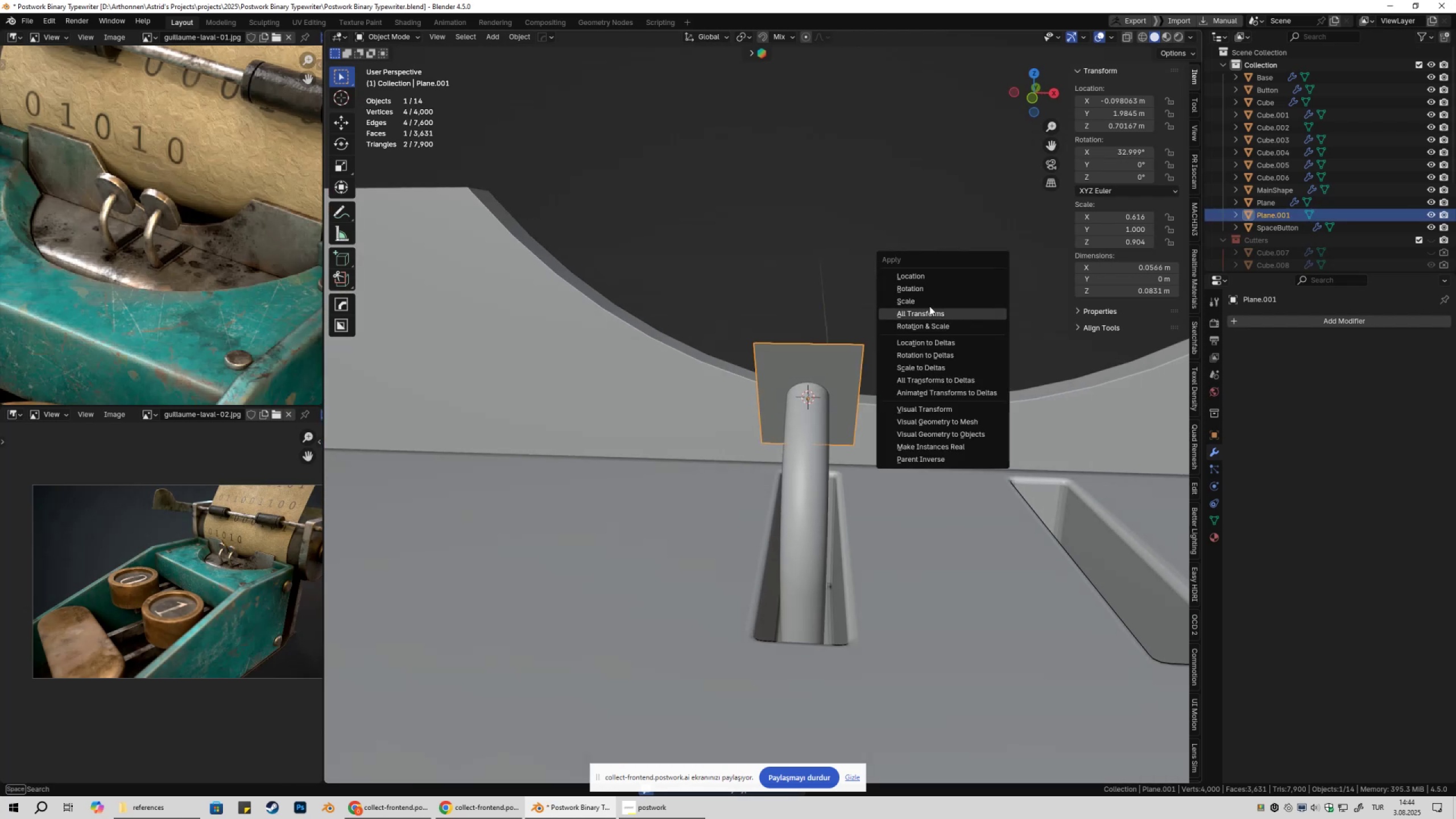 
left_click([927, 305])
 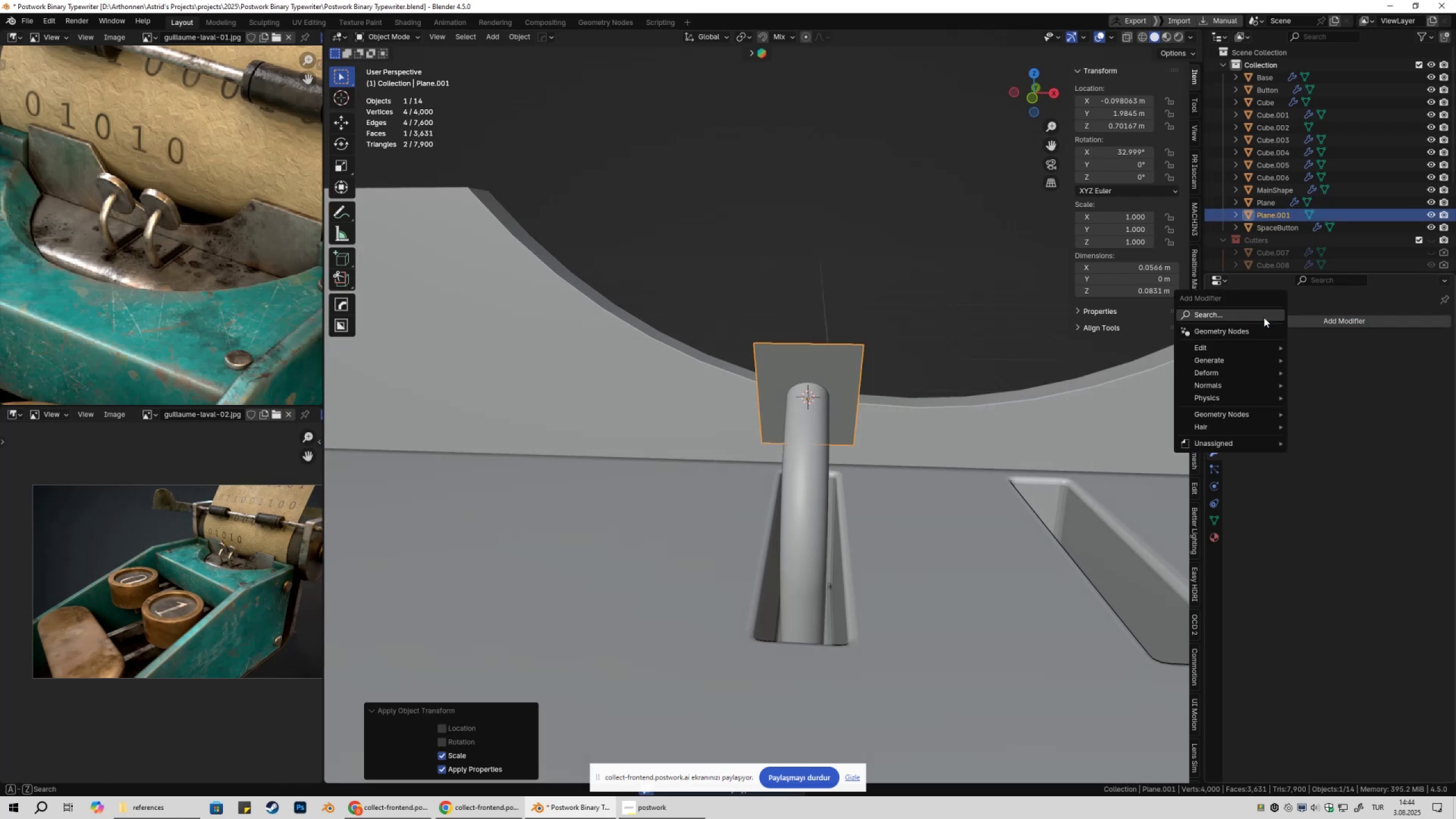 
type(beve)
 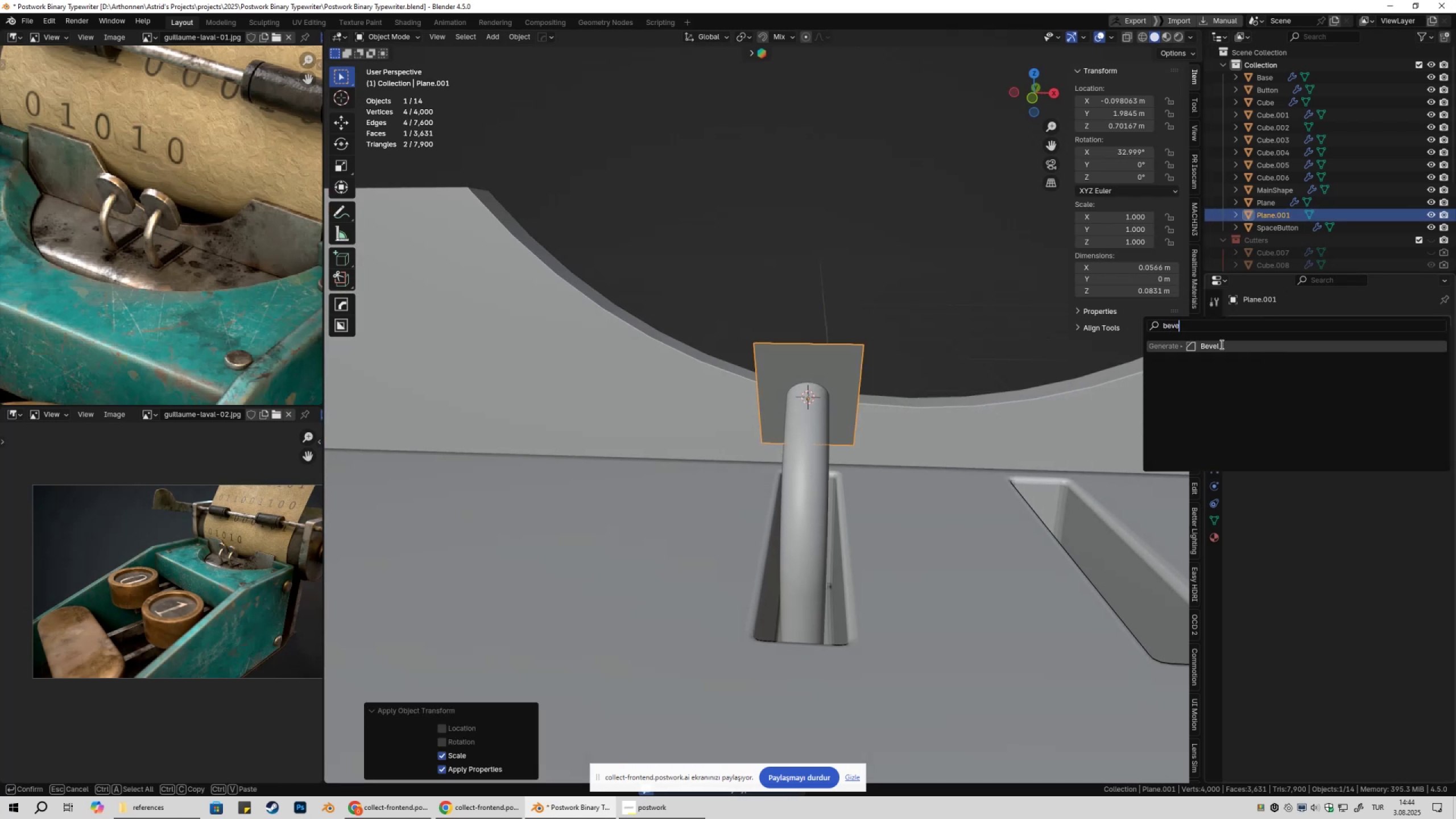 
left_click([1221, 344])
 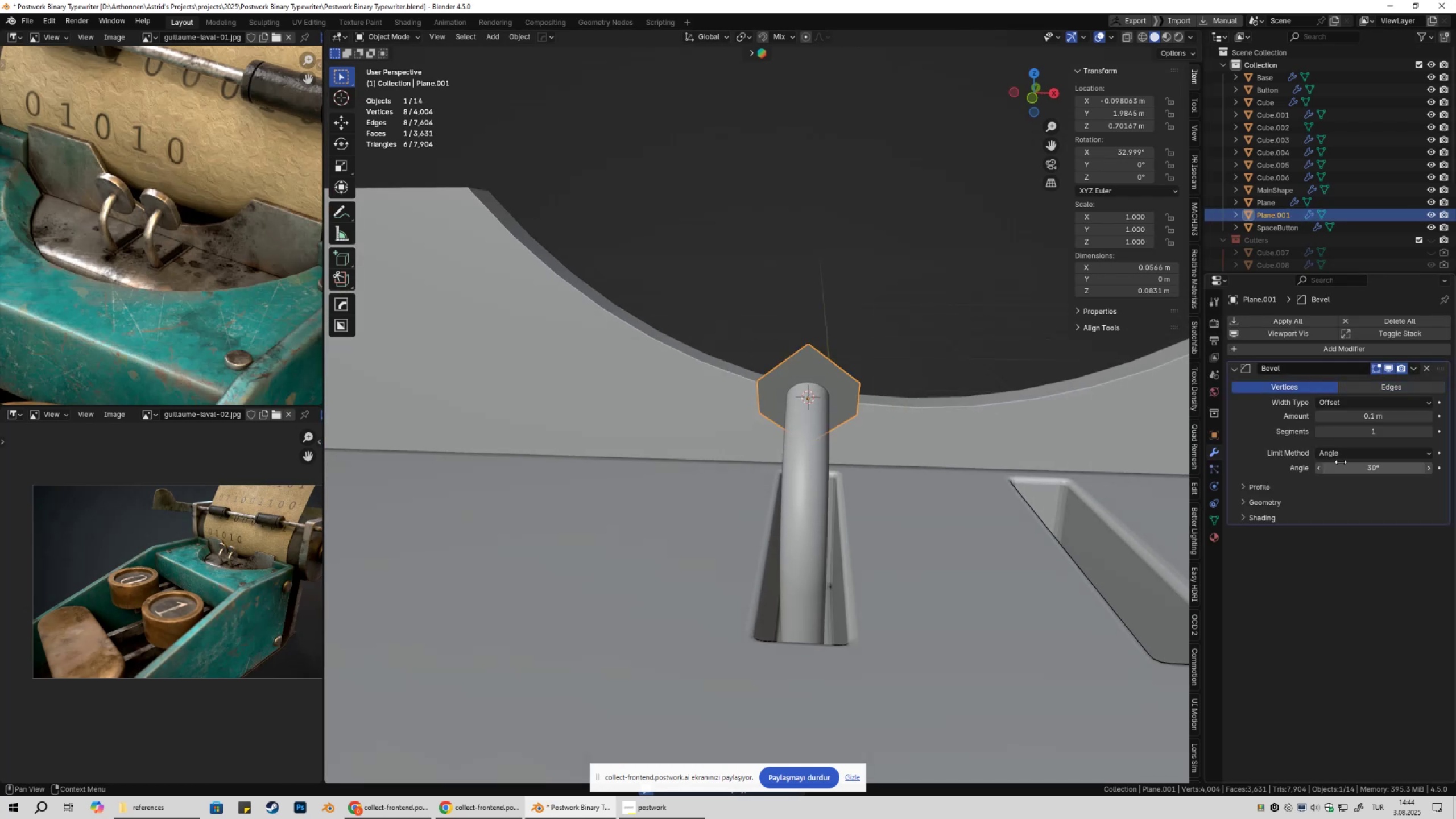 
left_click([1345, 457])
 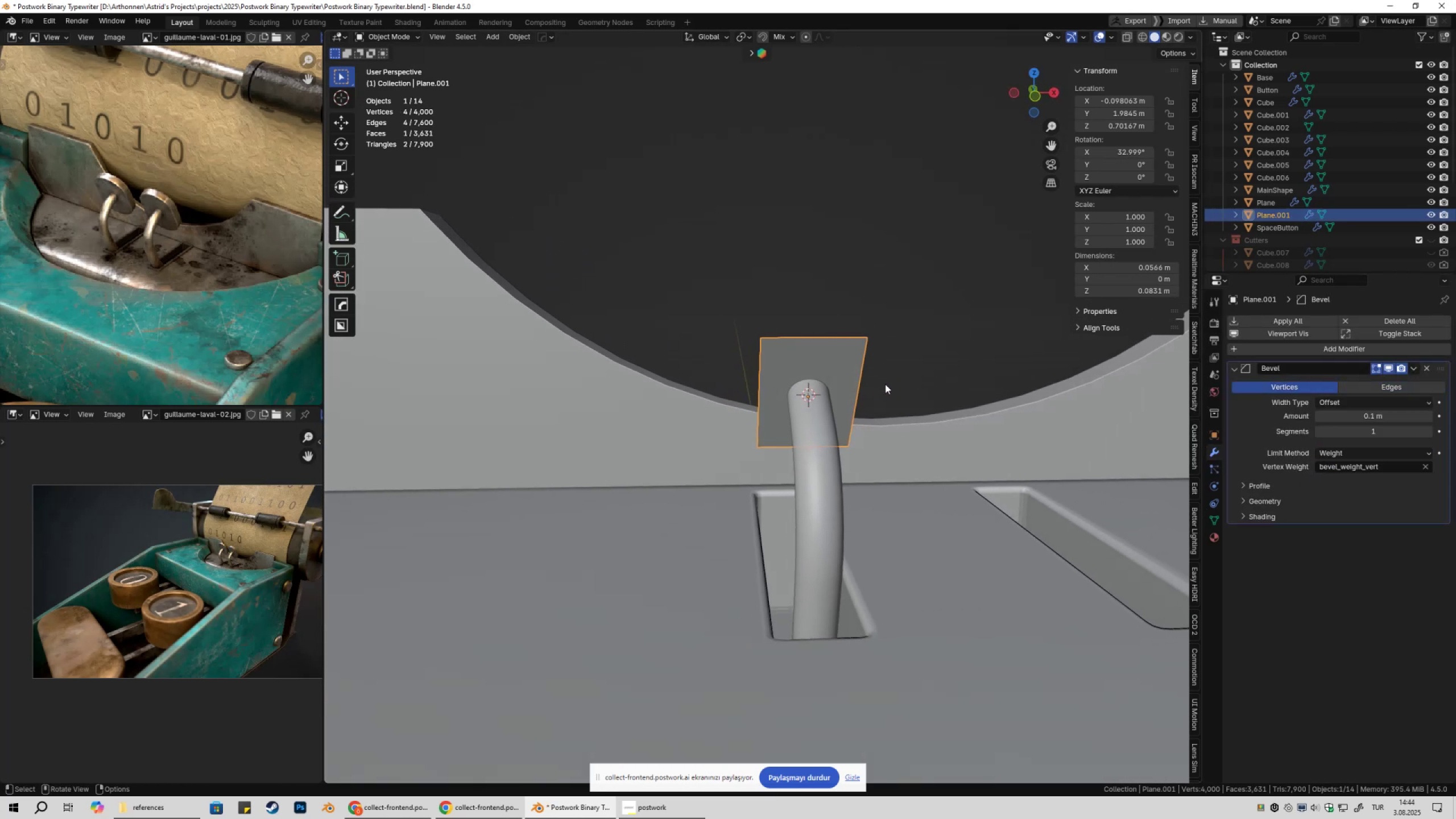 
key(Tab)
 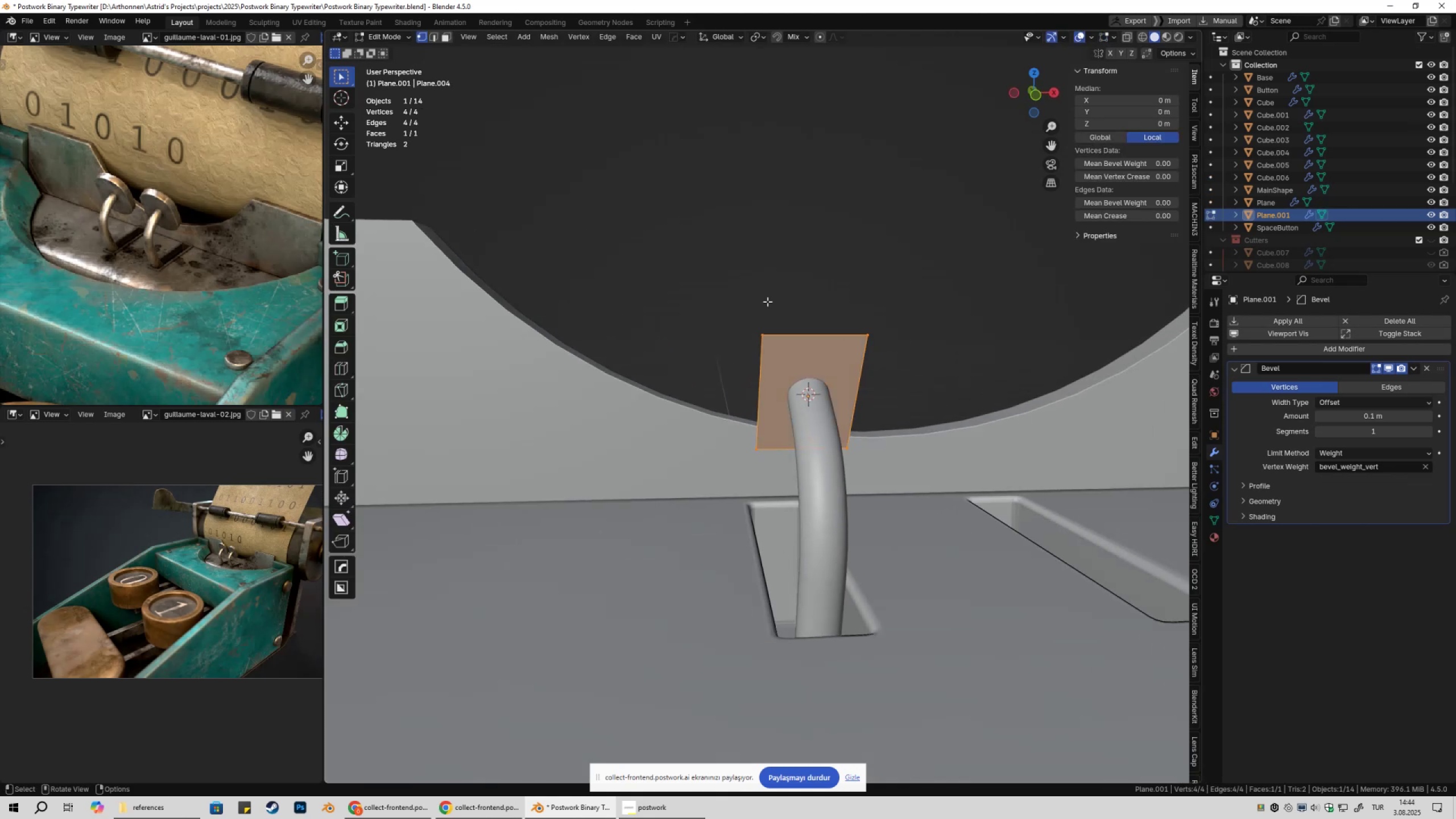 
left_click_drag(start_coordinate=[706, 285], to_coordinate=[966, 358])
 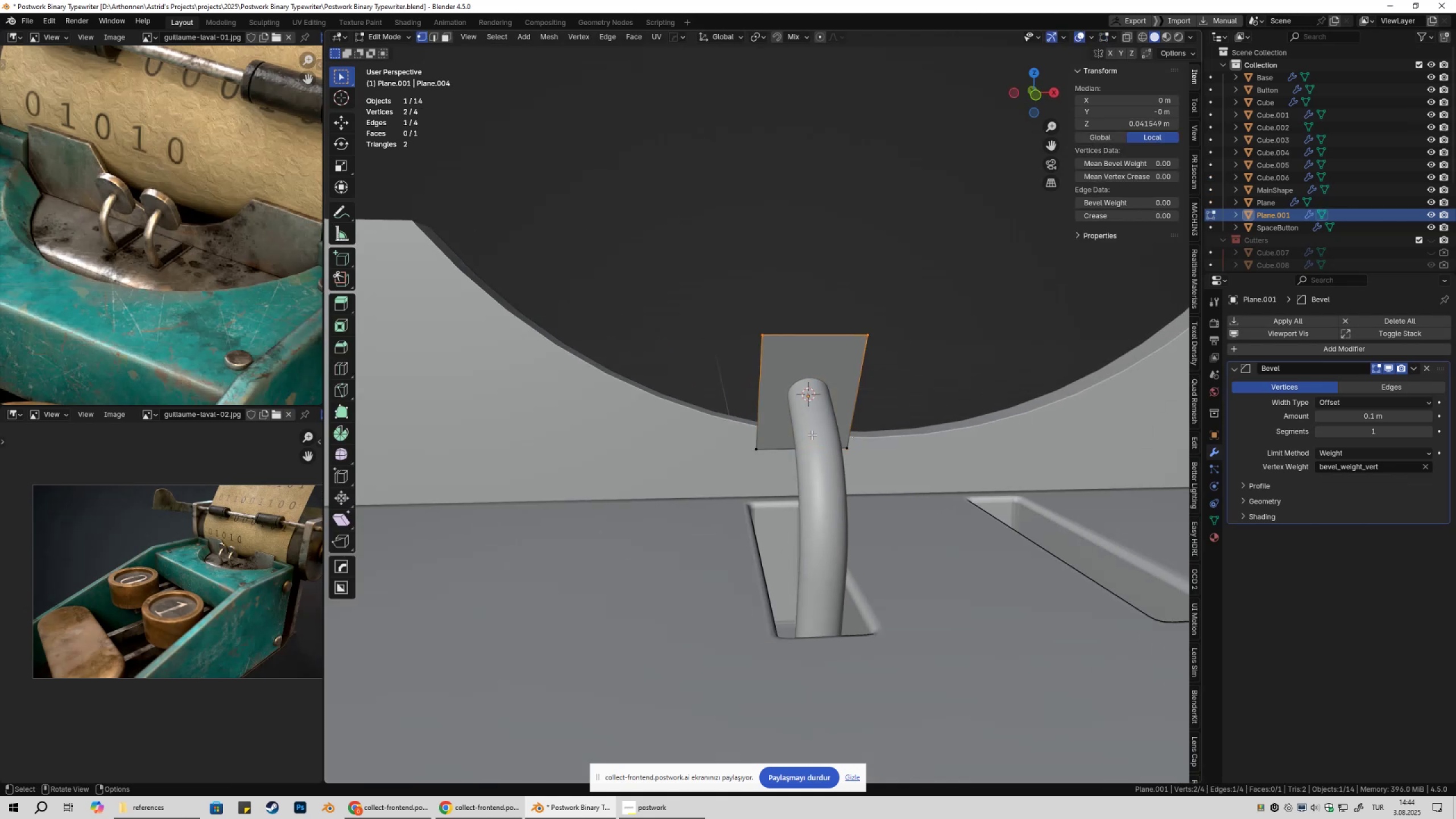 
key(Shift+ShiftLeft)
 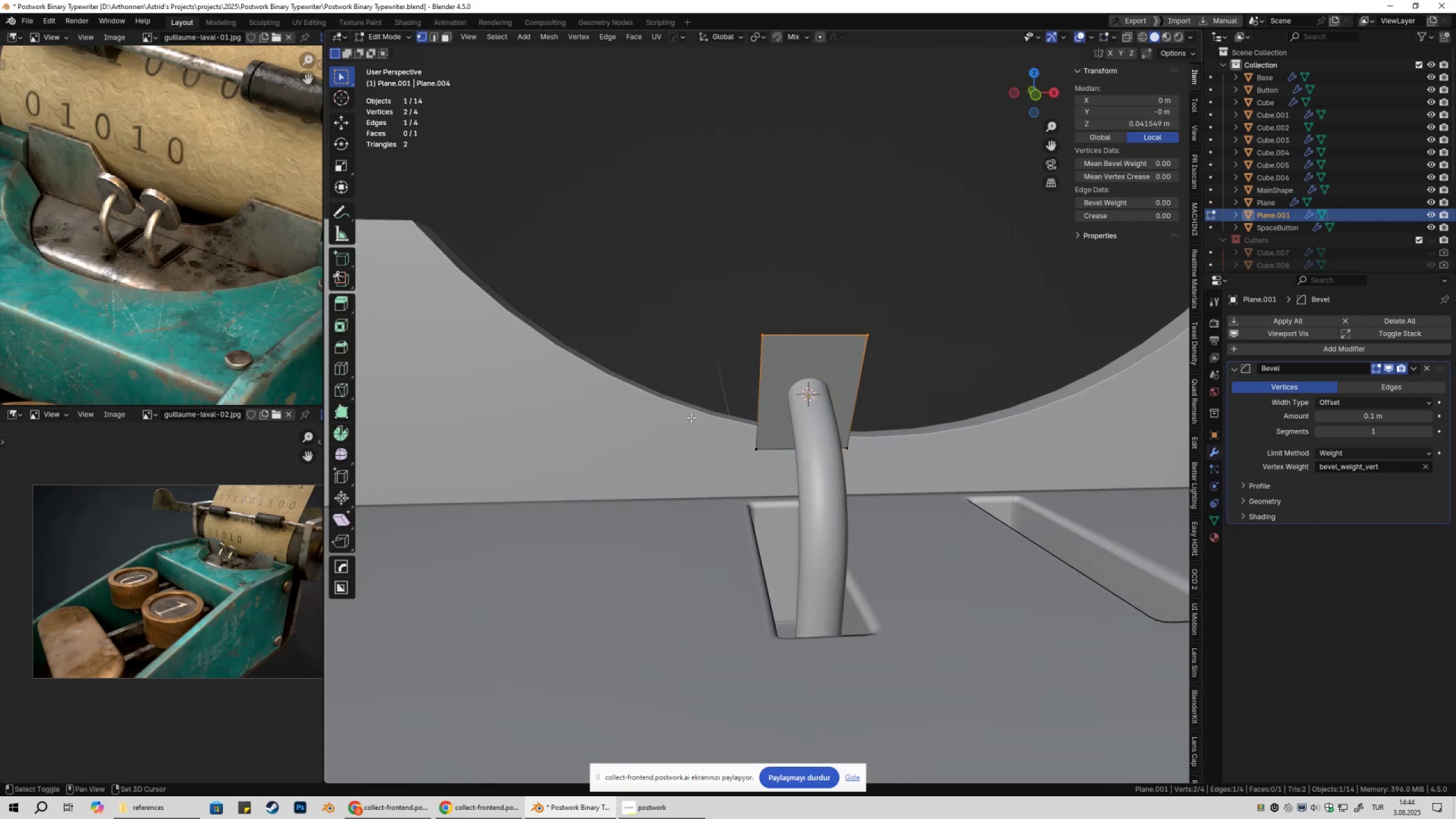 
left_click_drag(start_coordinate=[697, 422], to_coordinate=[956, 503])
 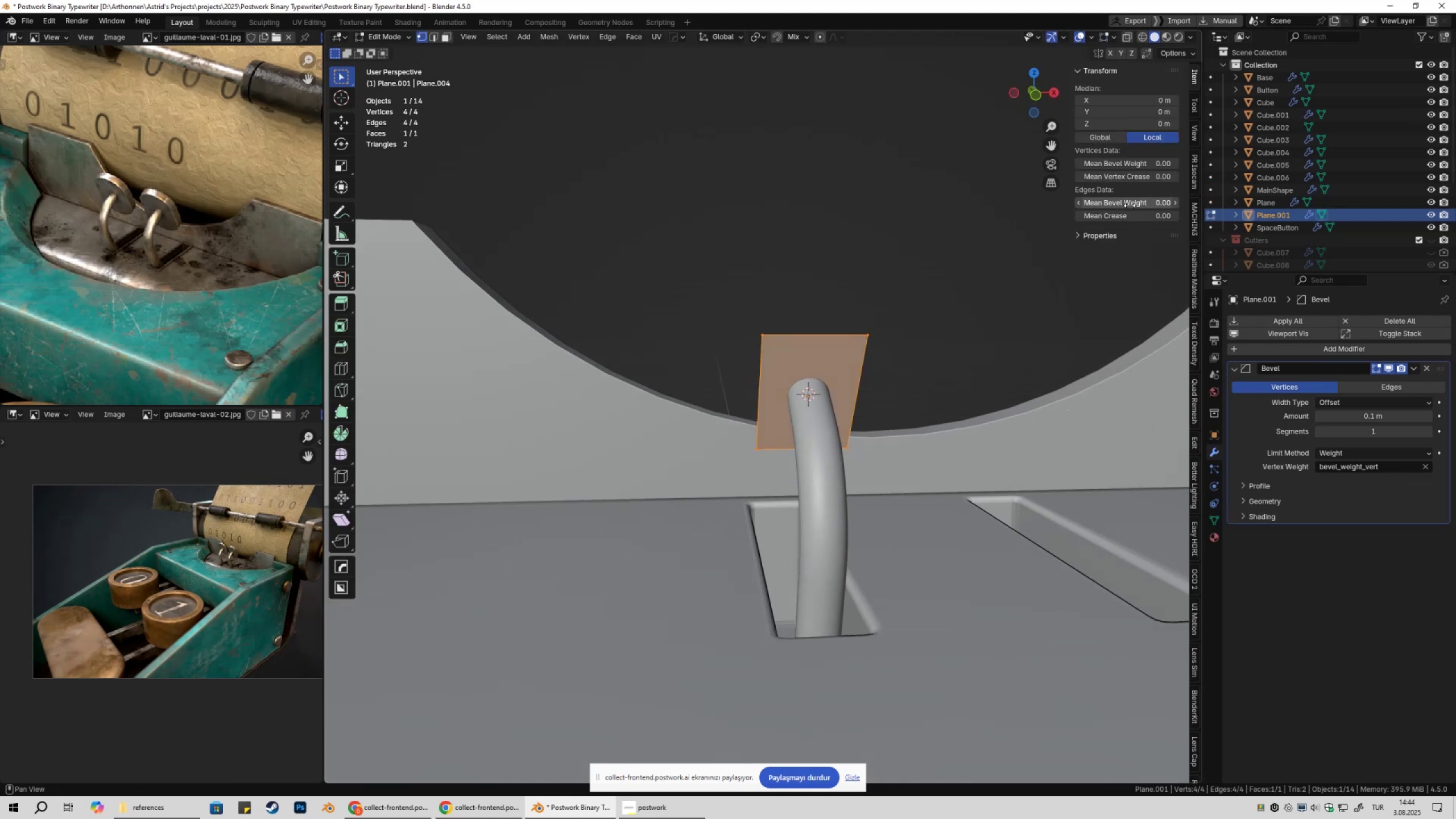 
left_click_drag(start_coordinate=[1130, 205], to_coordinate=[867, 202])
 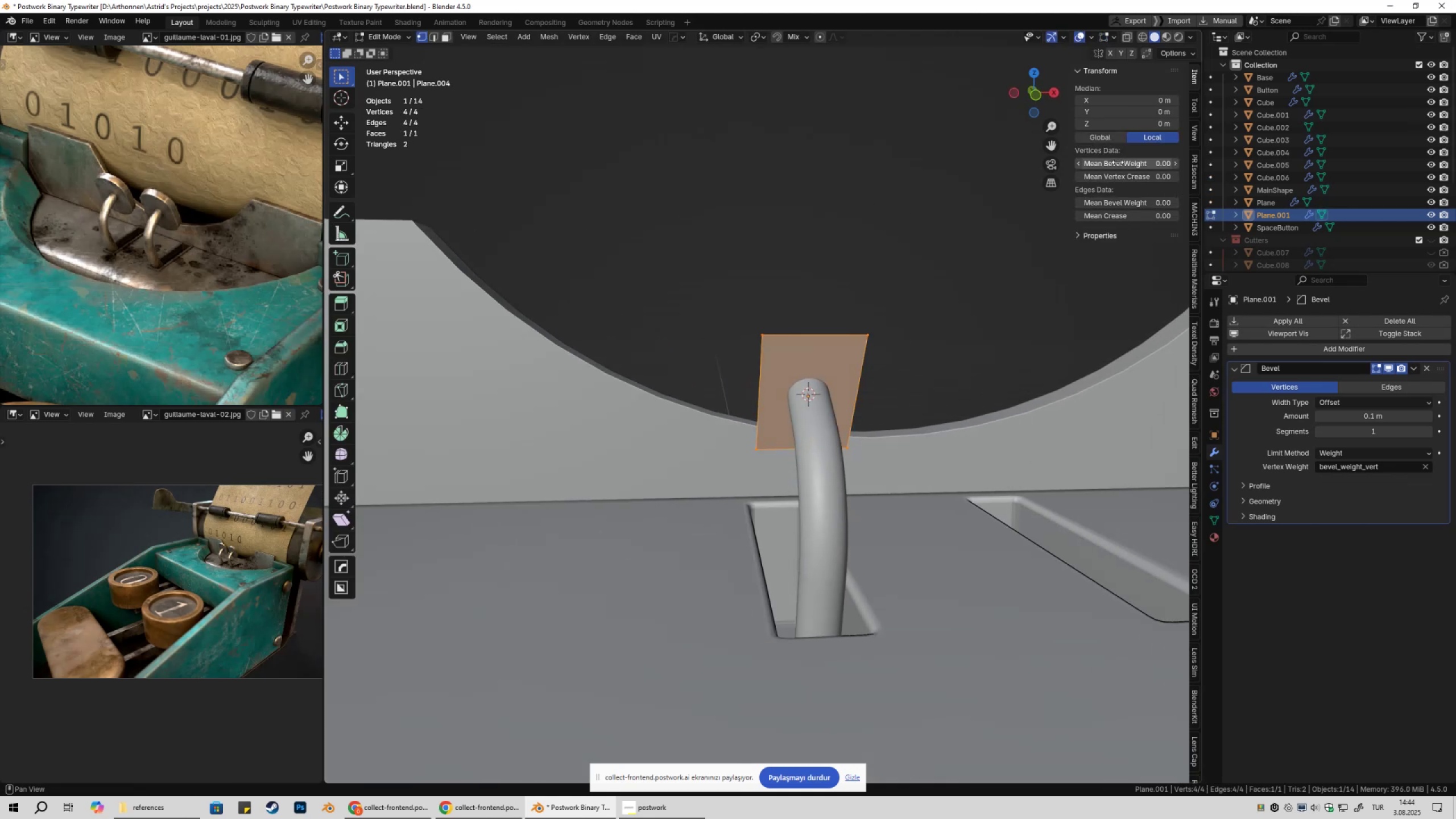 
left_click_drag(start_coordinate=[1118, 162], to_coordinate=[355, 164])
 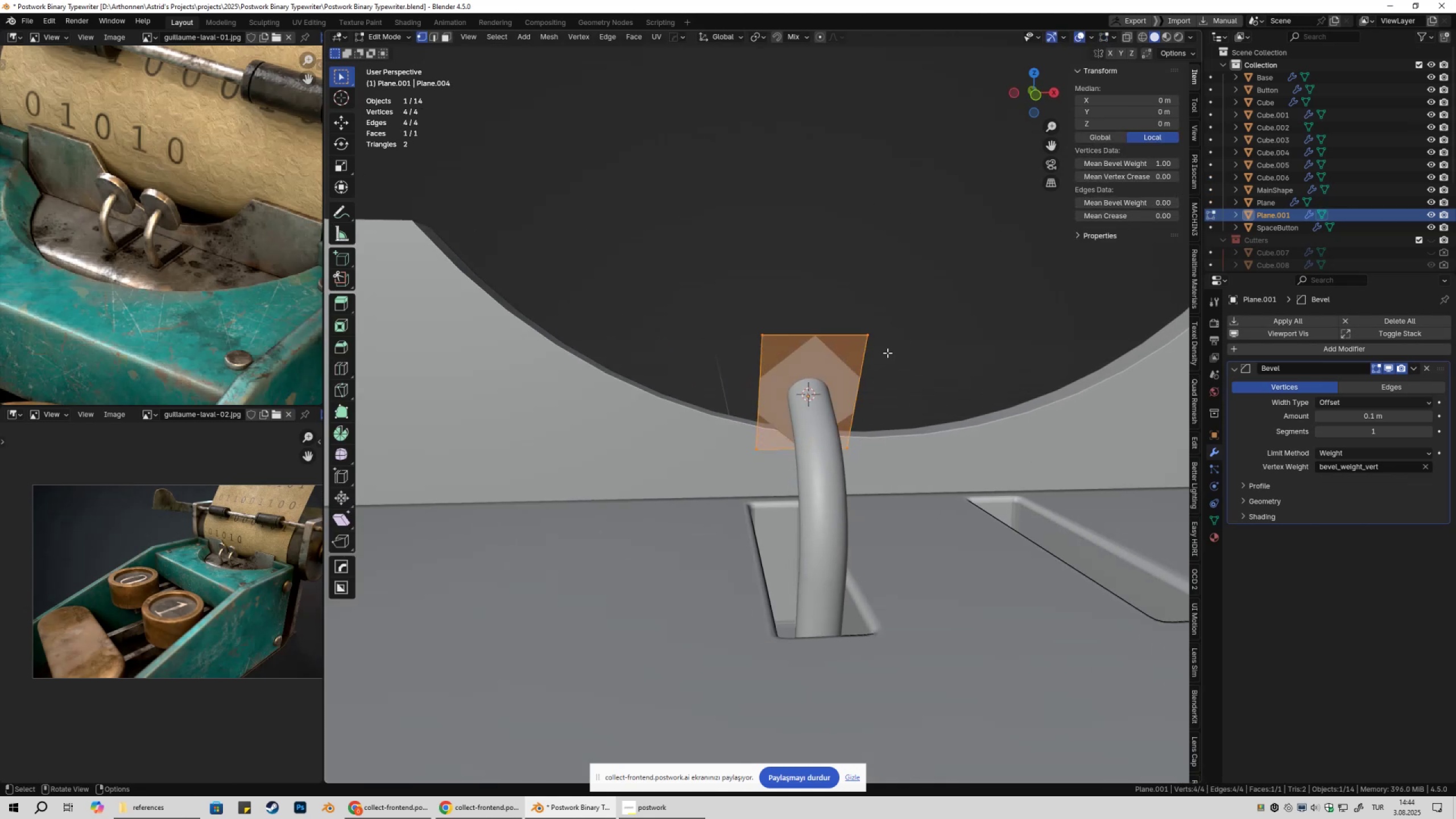 
key(Tab)
 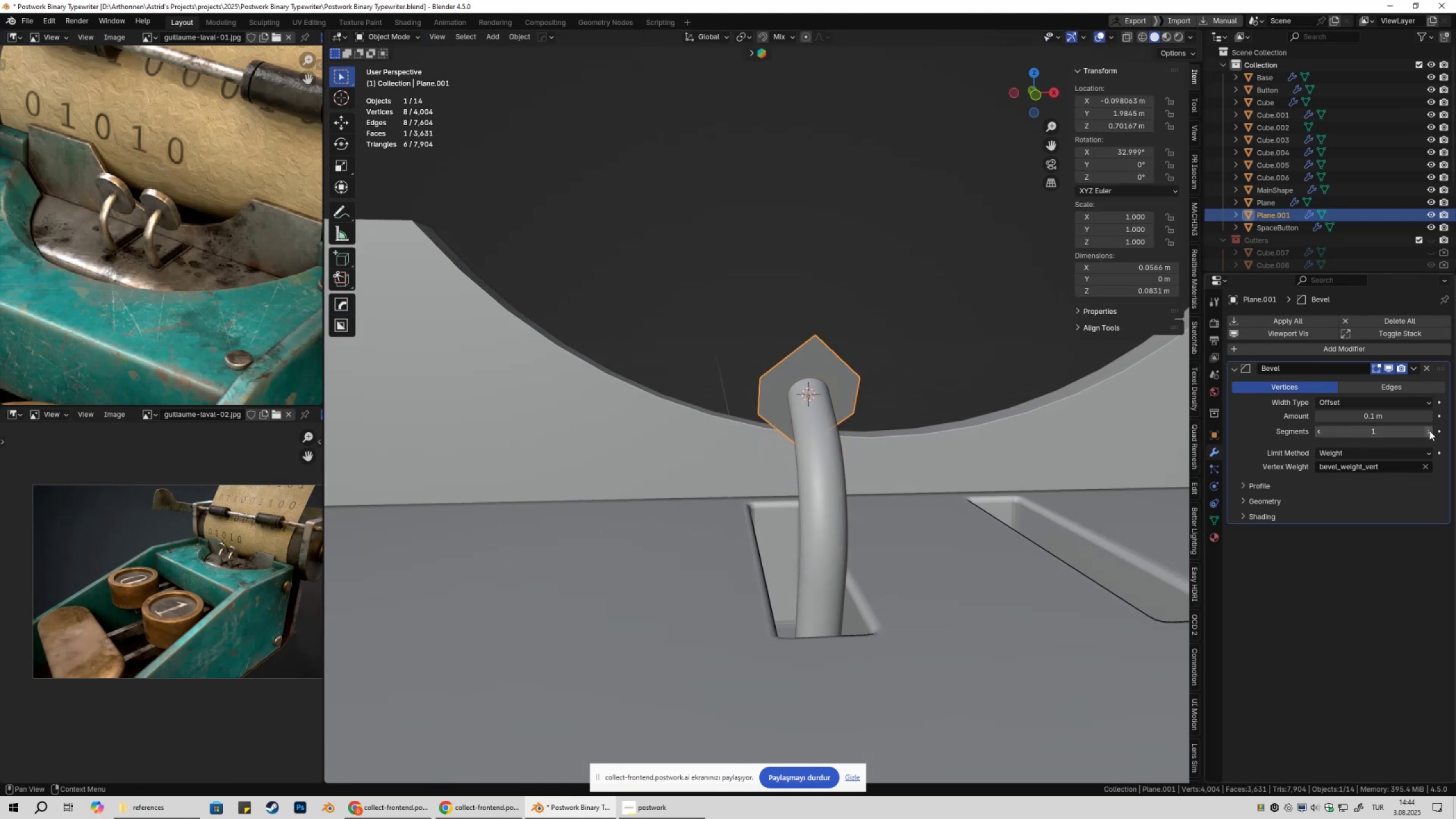 
double_click([1429, 431])
 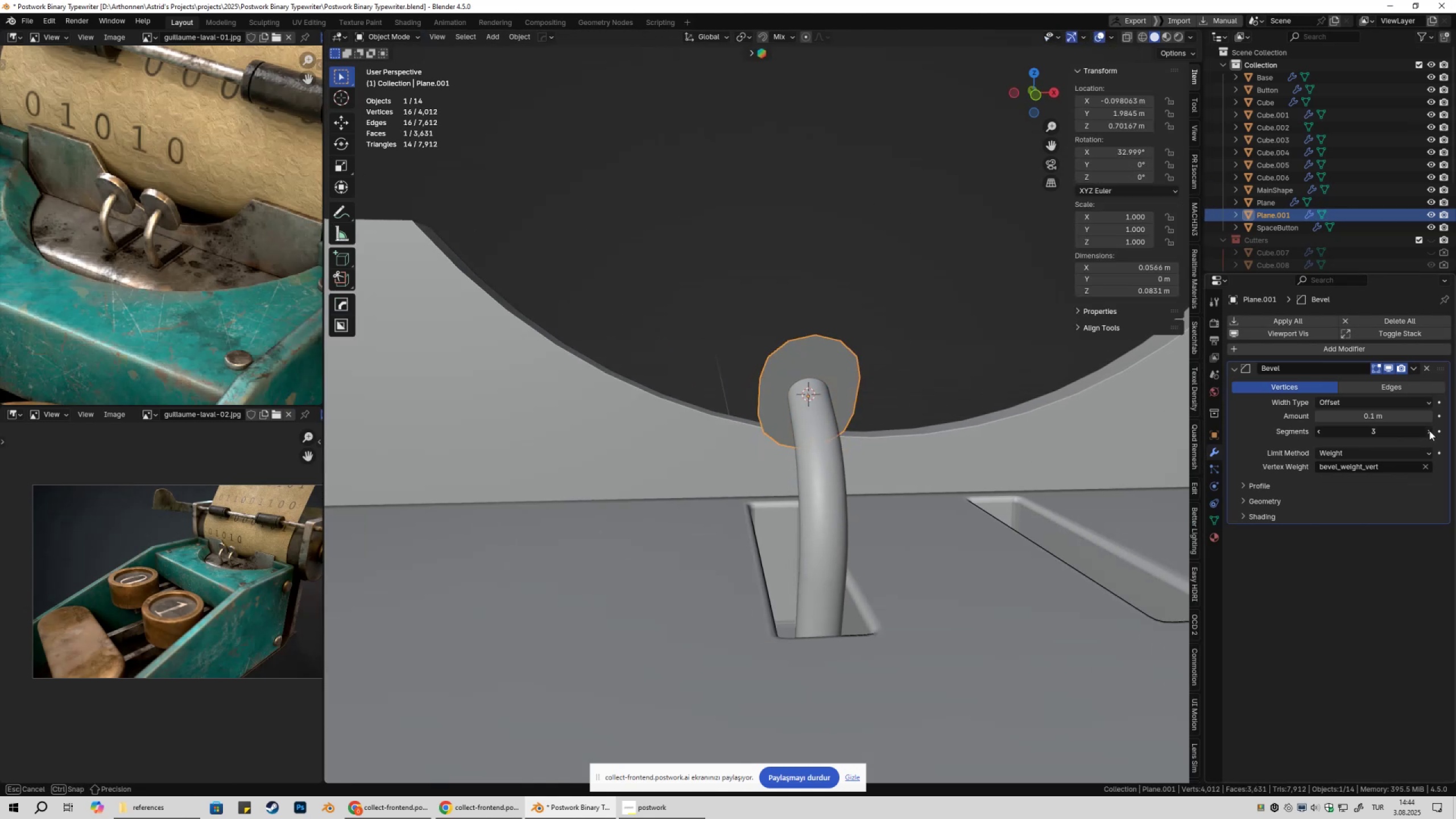 
triple_click([1429, 431])
 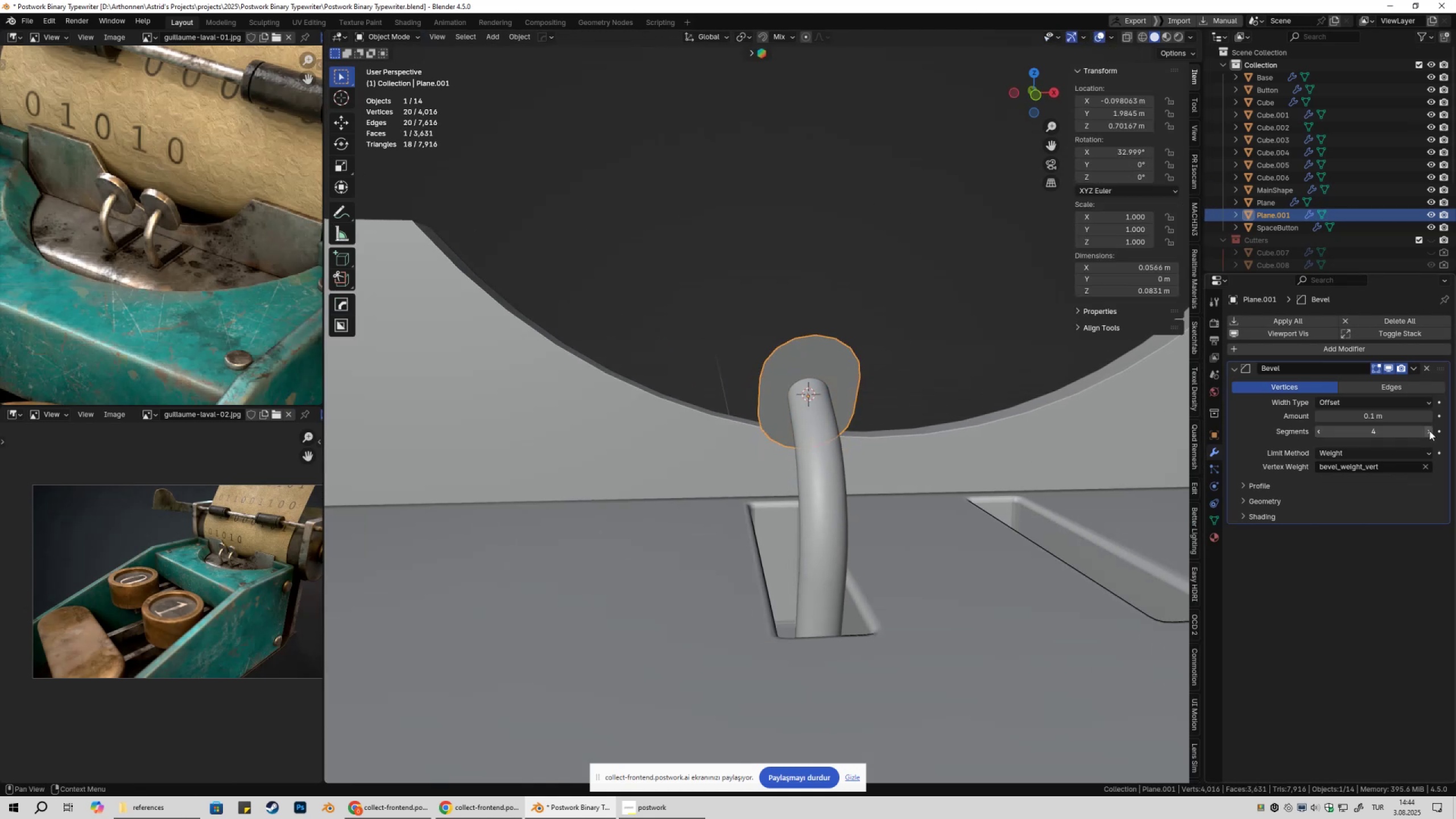 
left_click([1429, 431])
 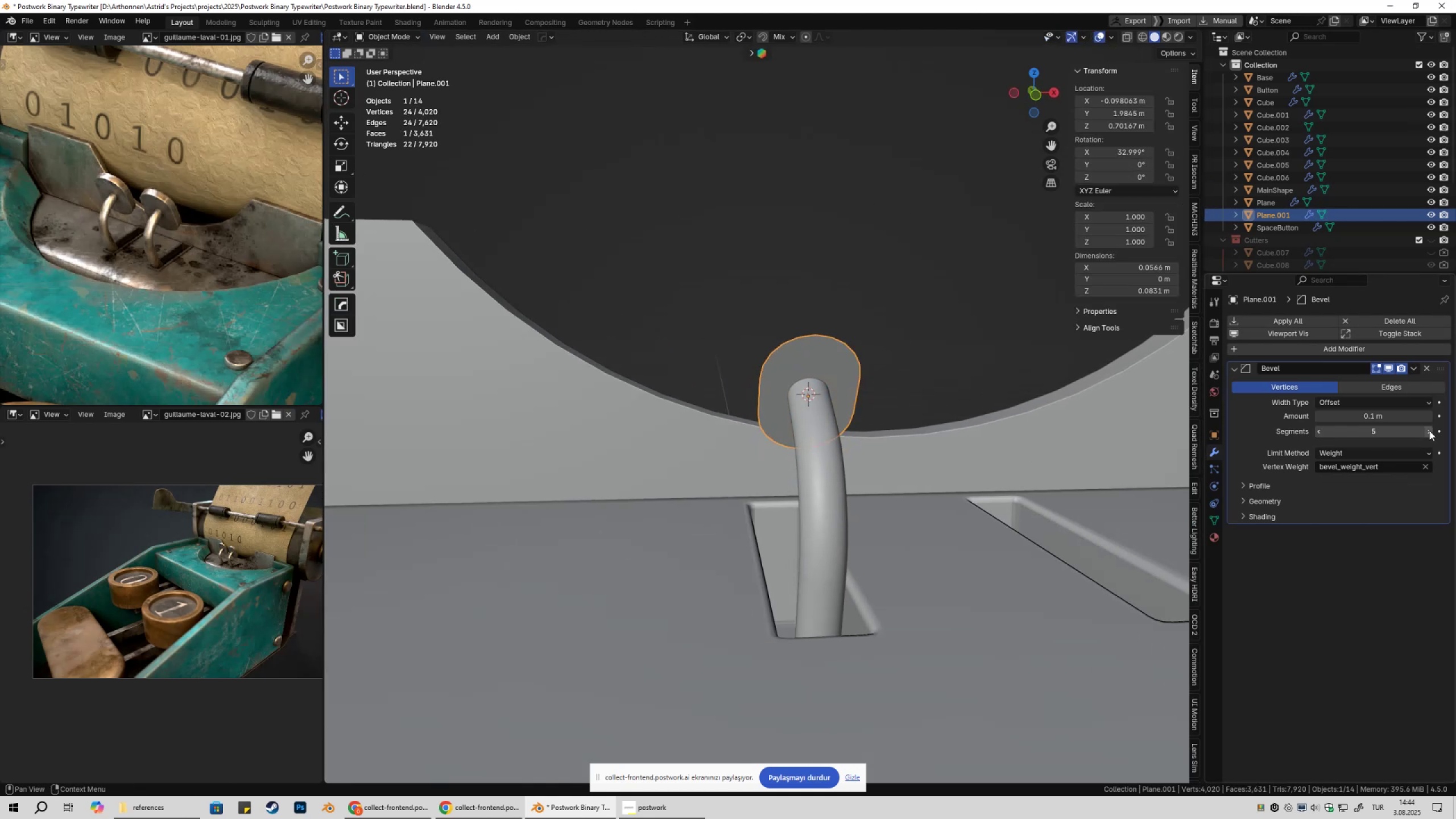 
left_click_drag(start_coordinate=[1429, 431], to_coordinate=[264, 431])
 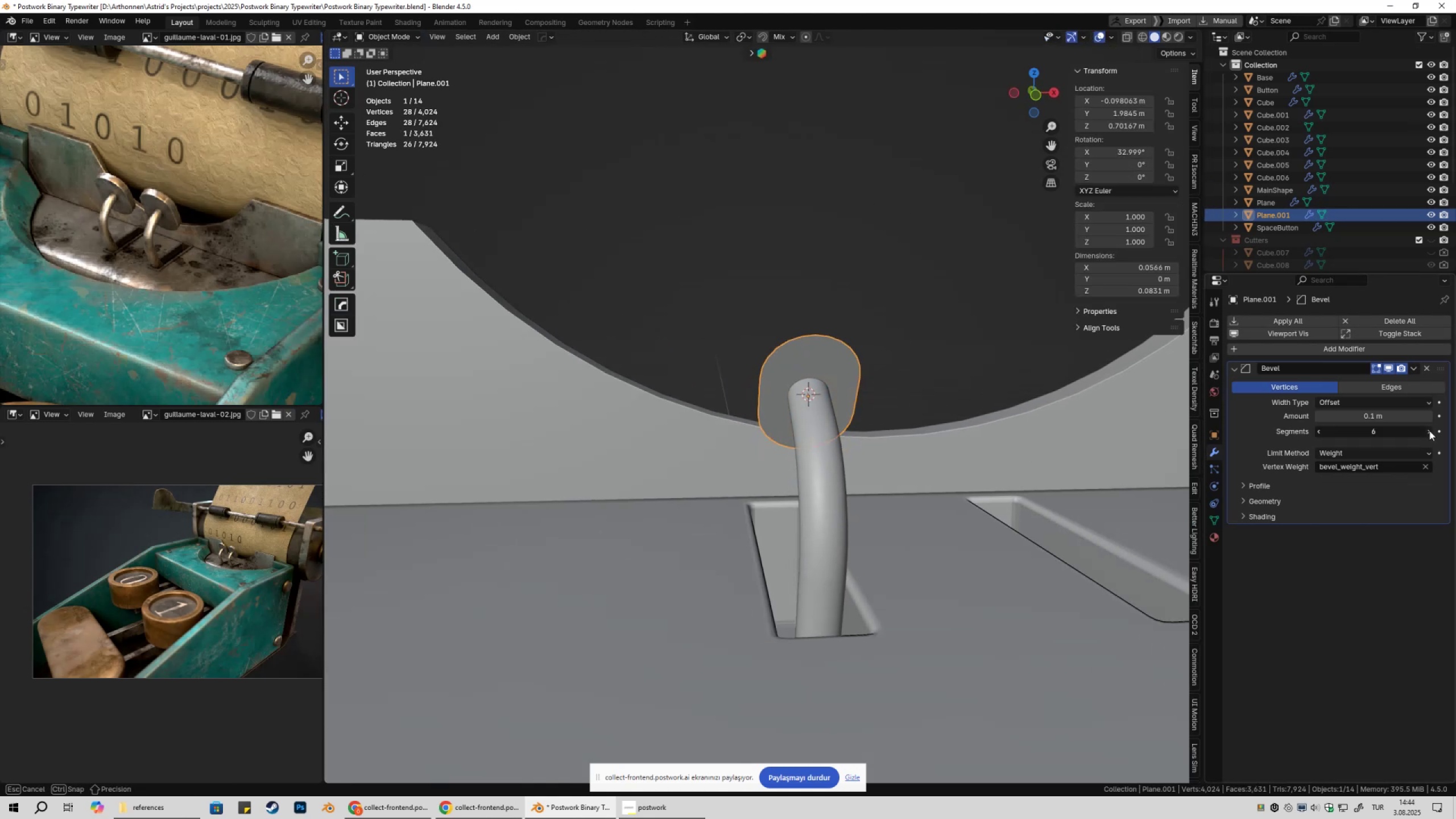 
triple_click([1429, 431])
 